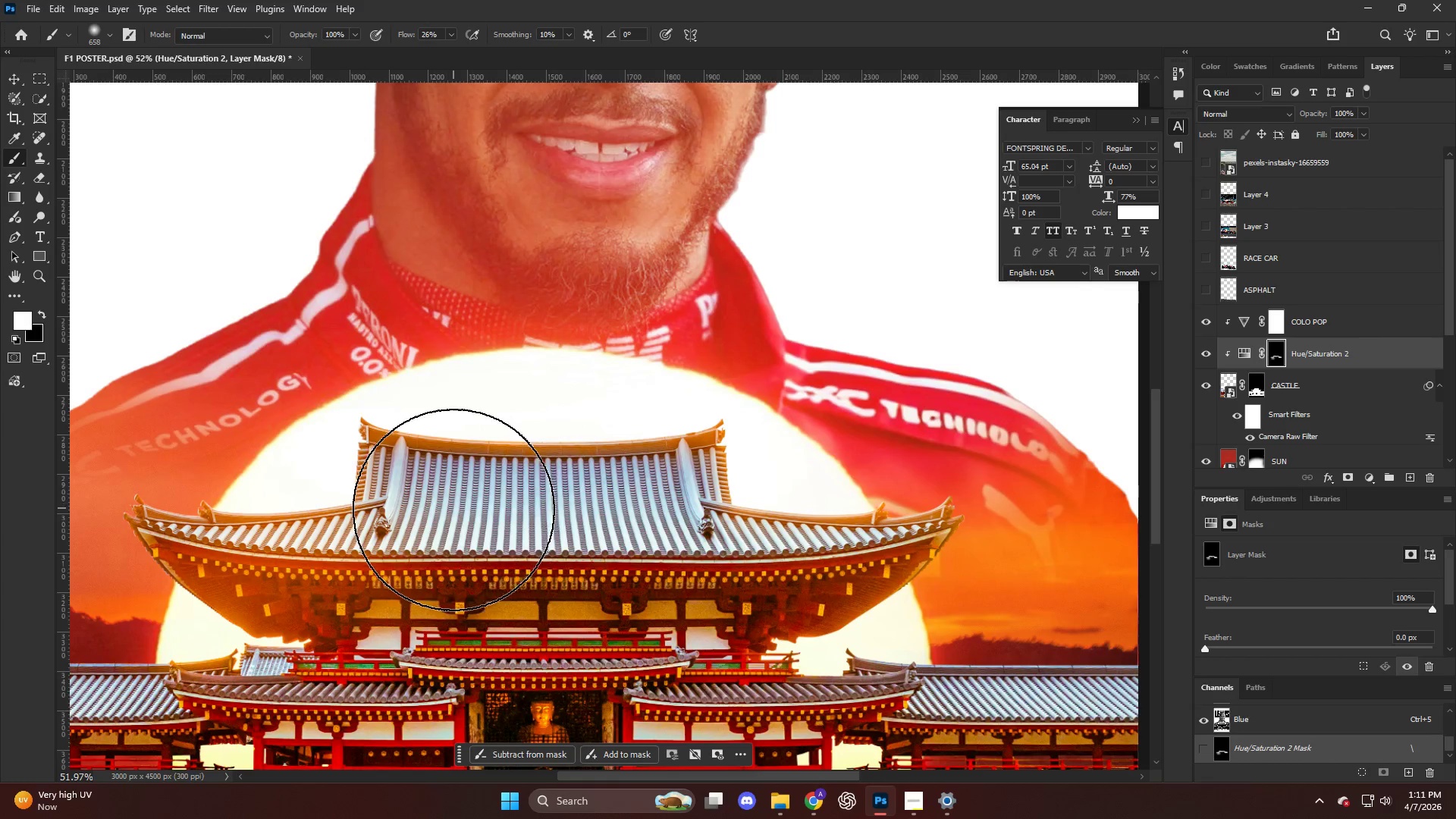 
key(Control+ControlLeft)
 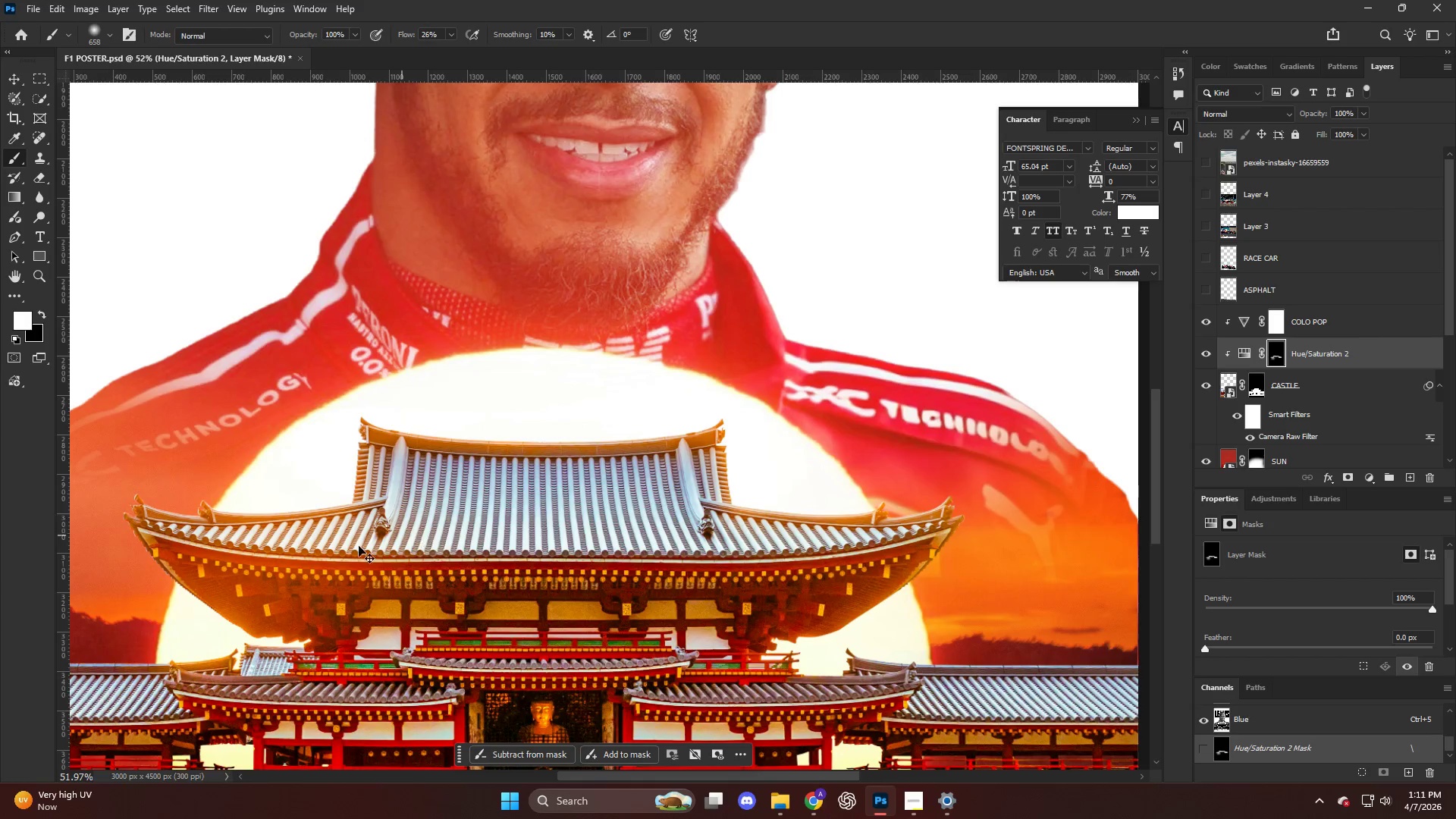 
key(Control+Z)
 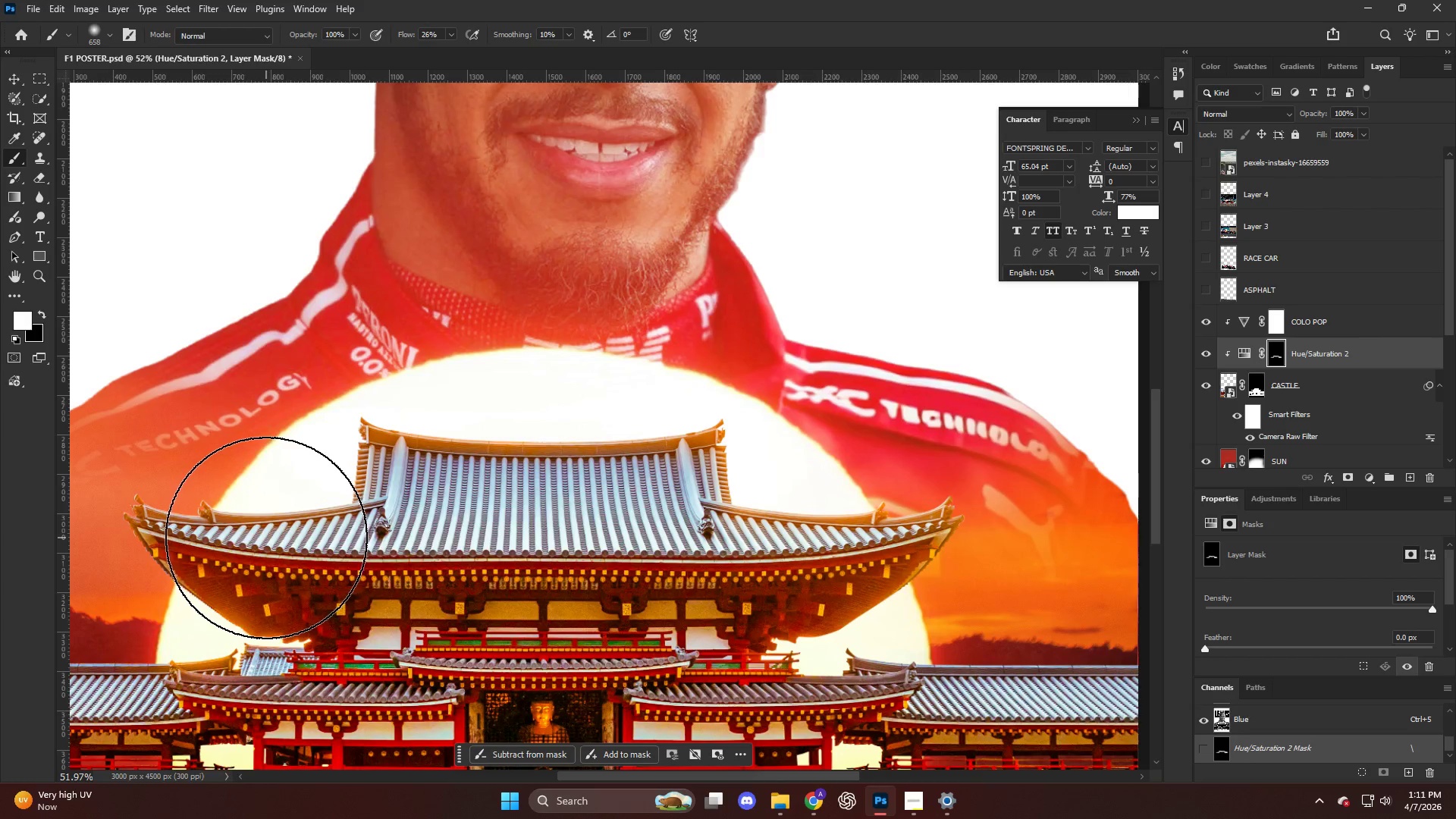 
type(xx)
 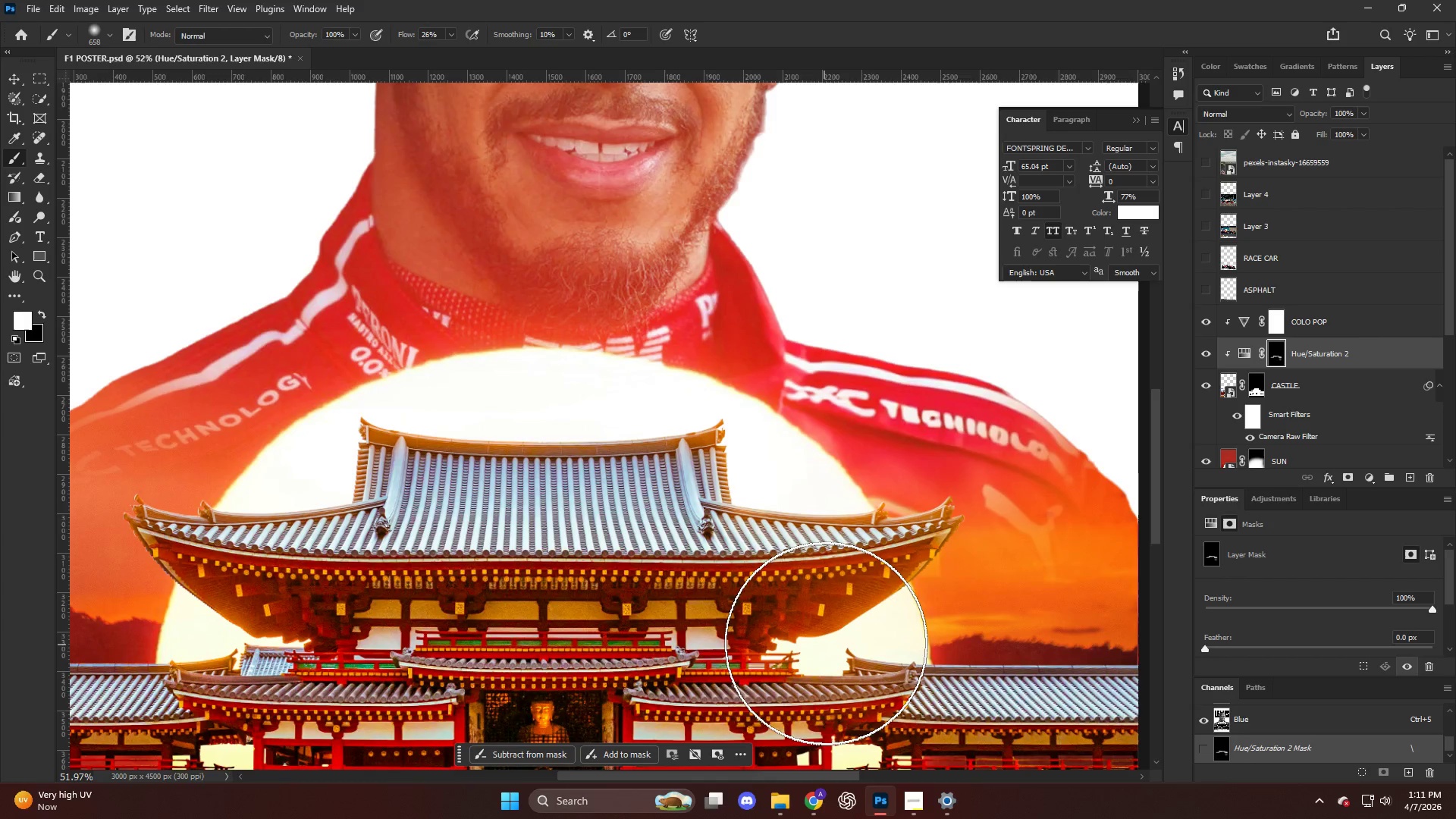 
left_click_drag(start_coordinate=[262, 538], to_coordinate=[413, 515])
 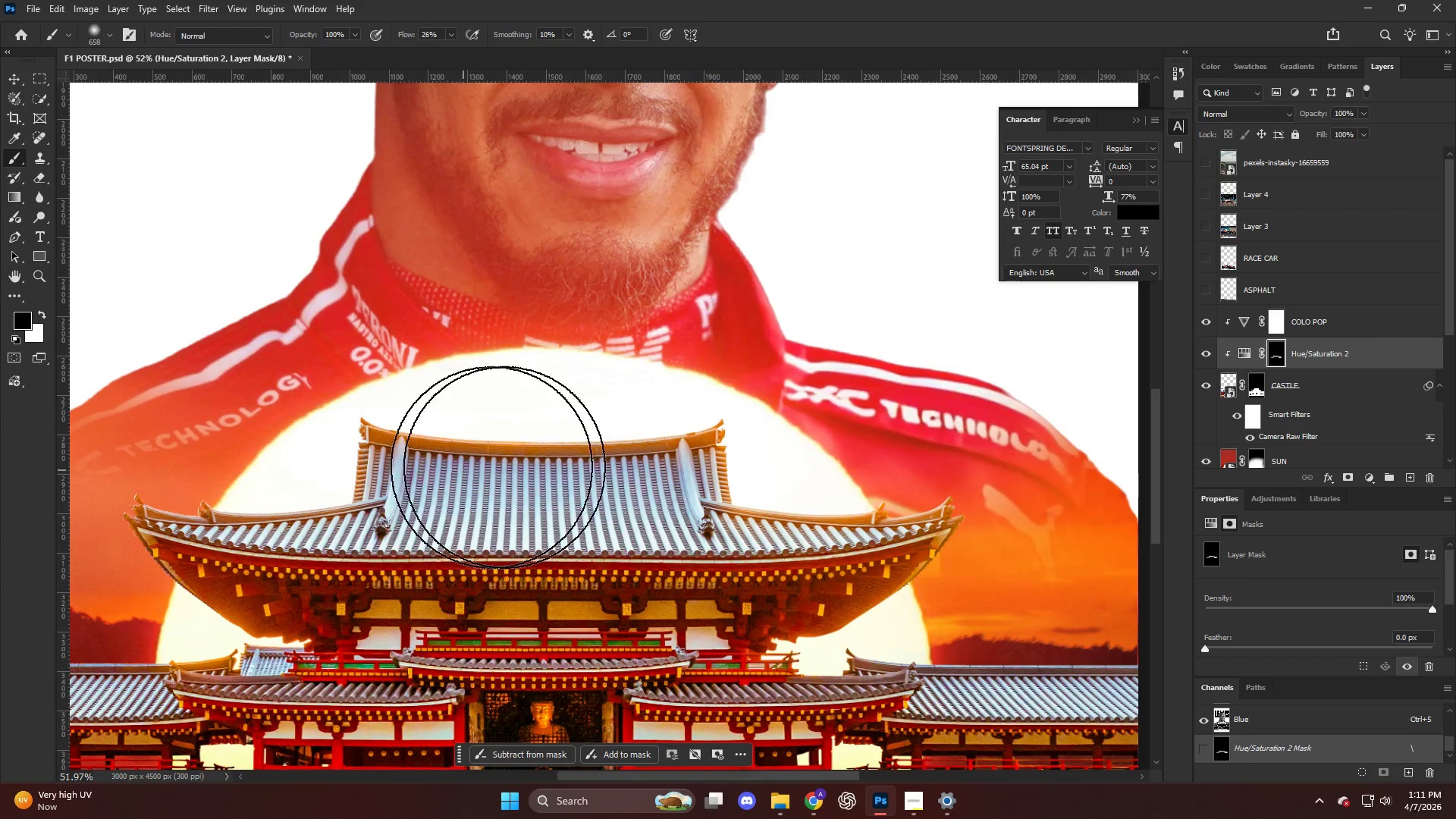 
left_click_drag(start_coordinate=[574, 472], to_coordinate=[754, 463])
 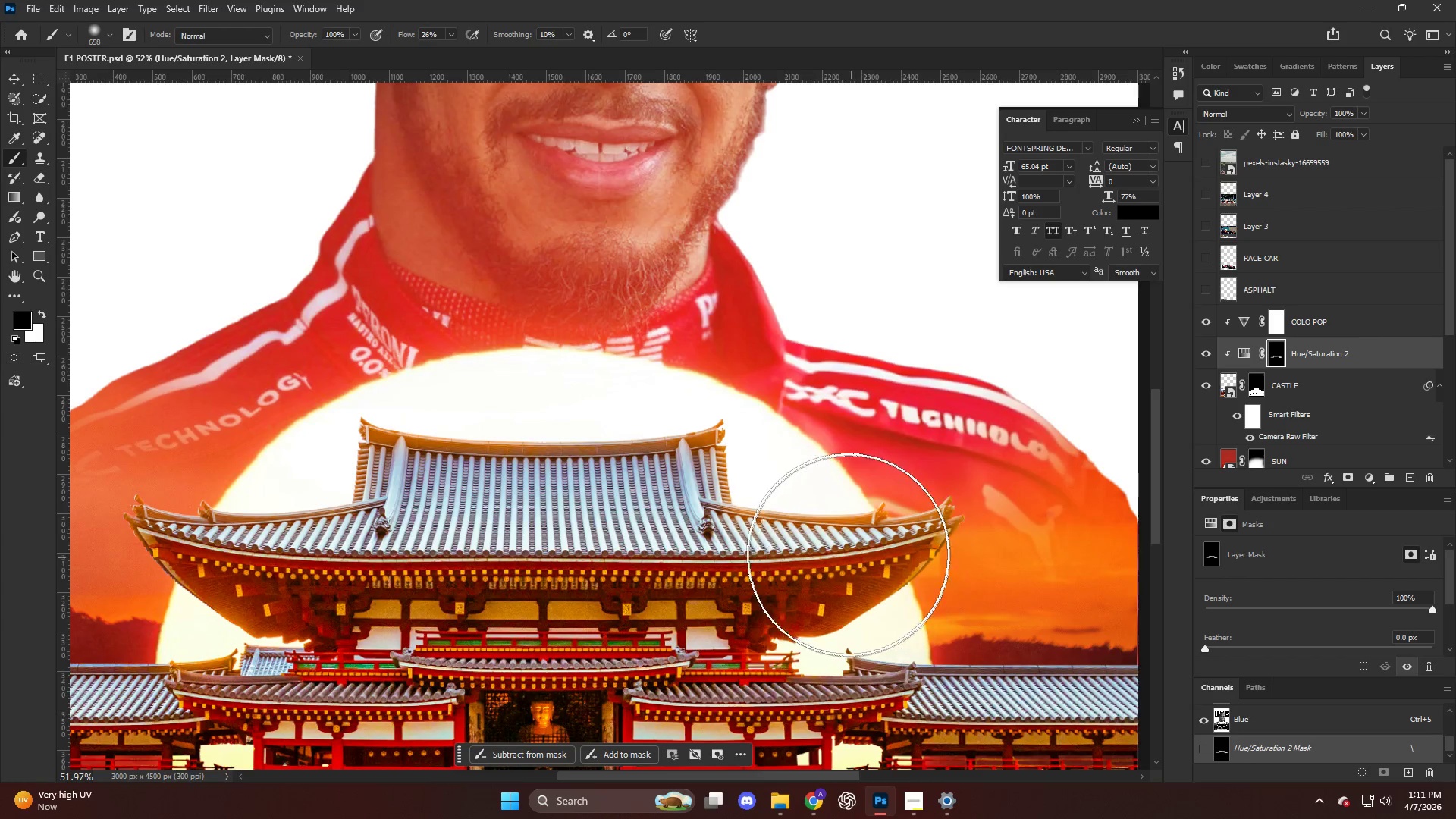 
left_click_drag(start_coordinate=[813, 552], to_coordinate=[825, 582])
 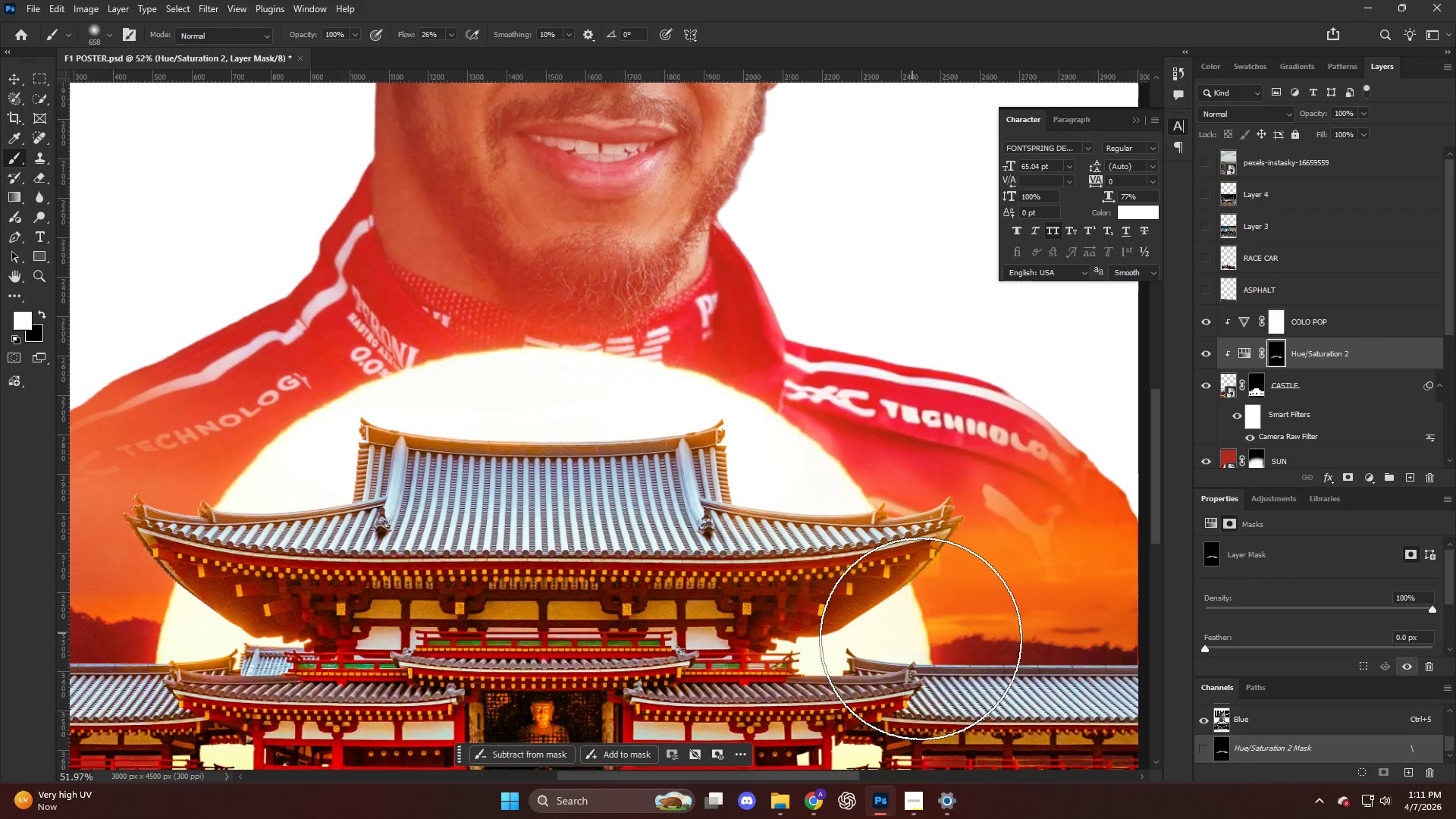 
left_click_drag(start_coordinate=[855, 639], to_coordinate=[774, 642])
 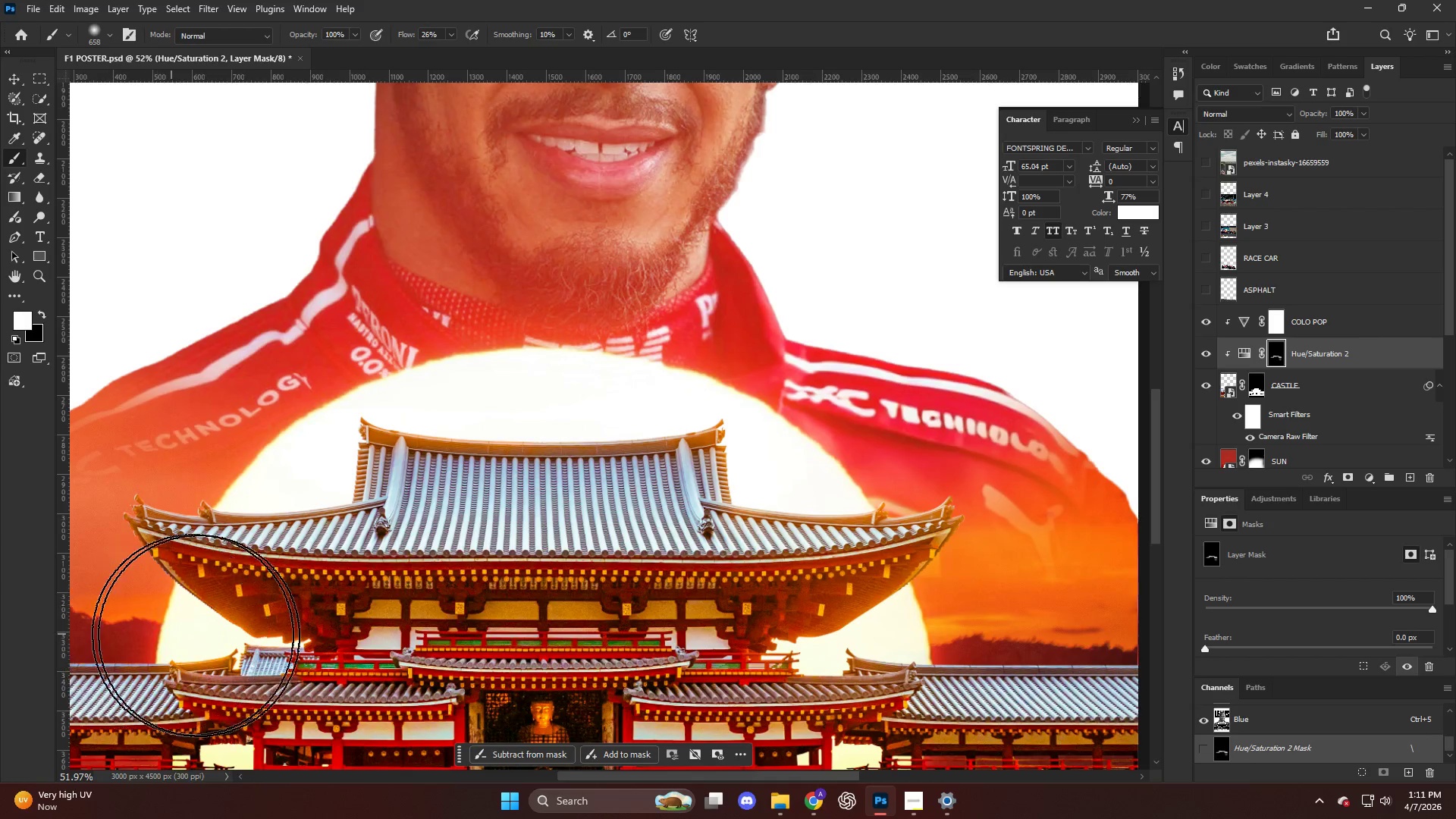 
key(Alt+AltLeft)
 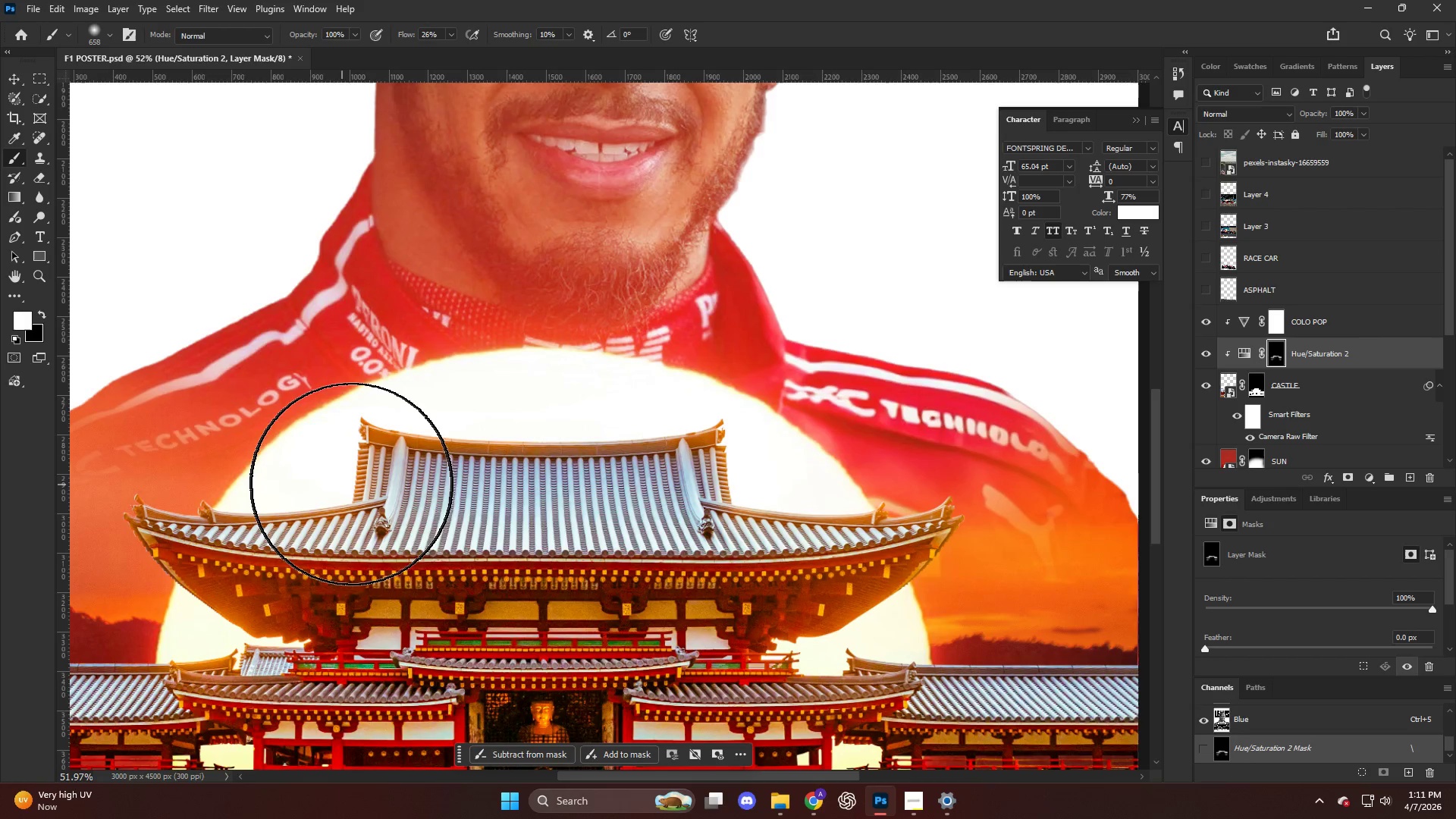 
hold_key(key=AltLeft, duration=0.39)
 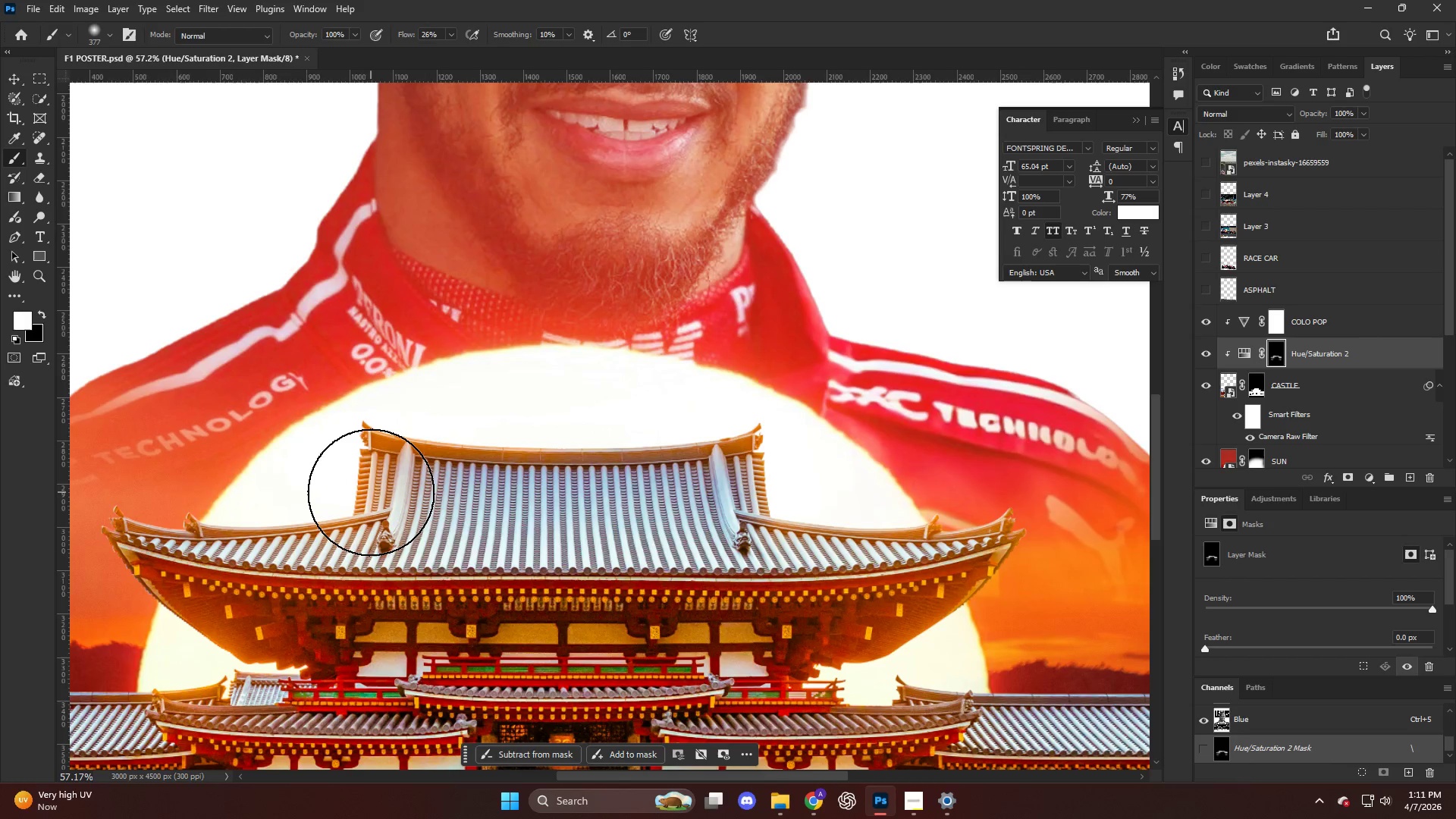 
left_click([371, 492])
 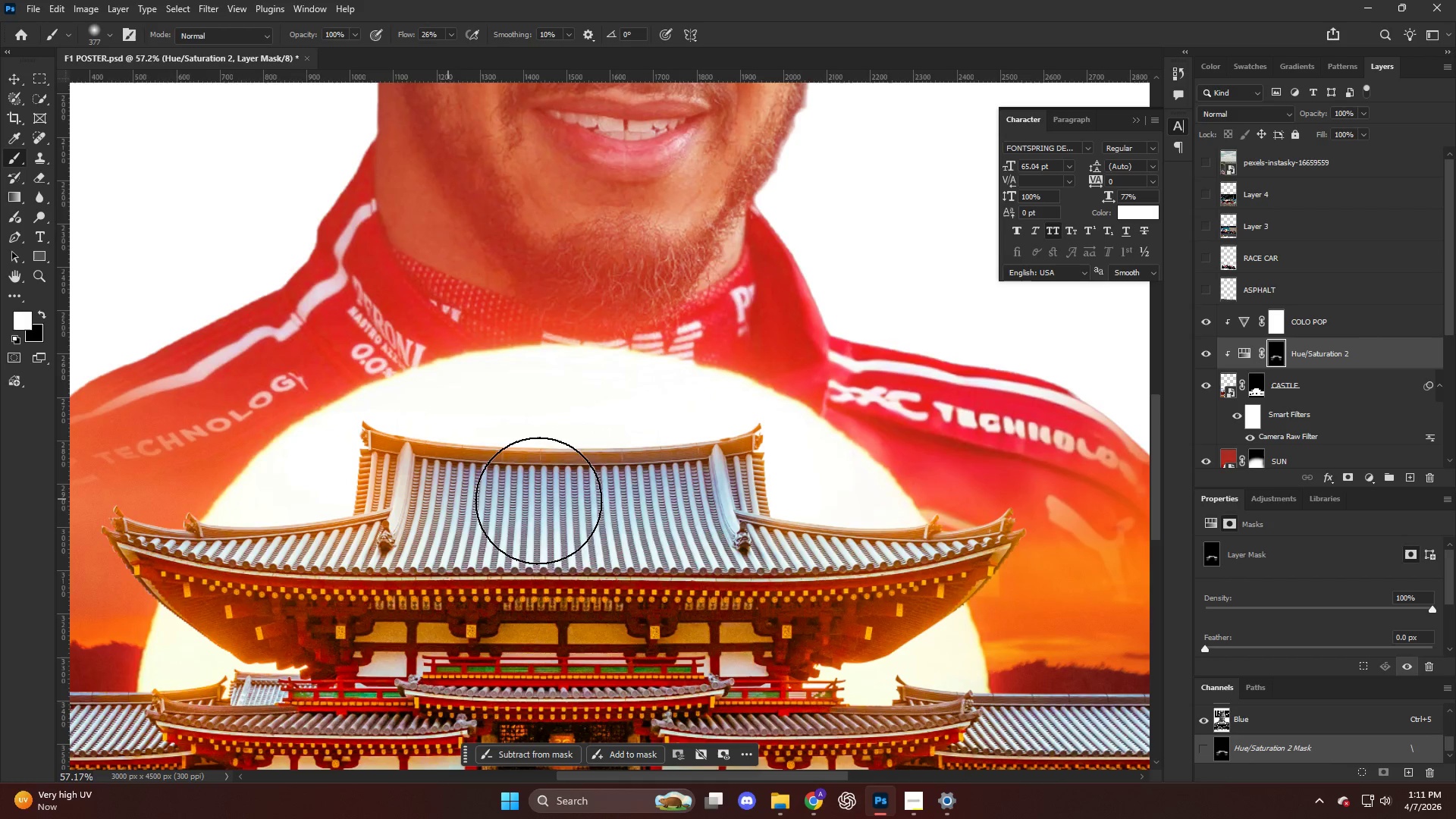 
scroll: coordinate [353, 499], scroll_direction: up, amount: 2.0
 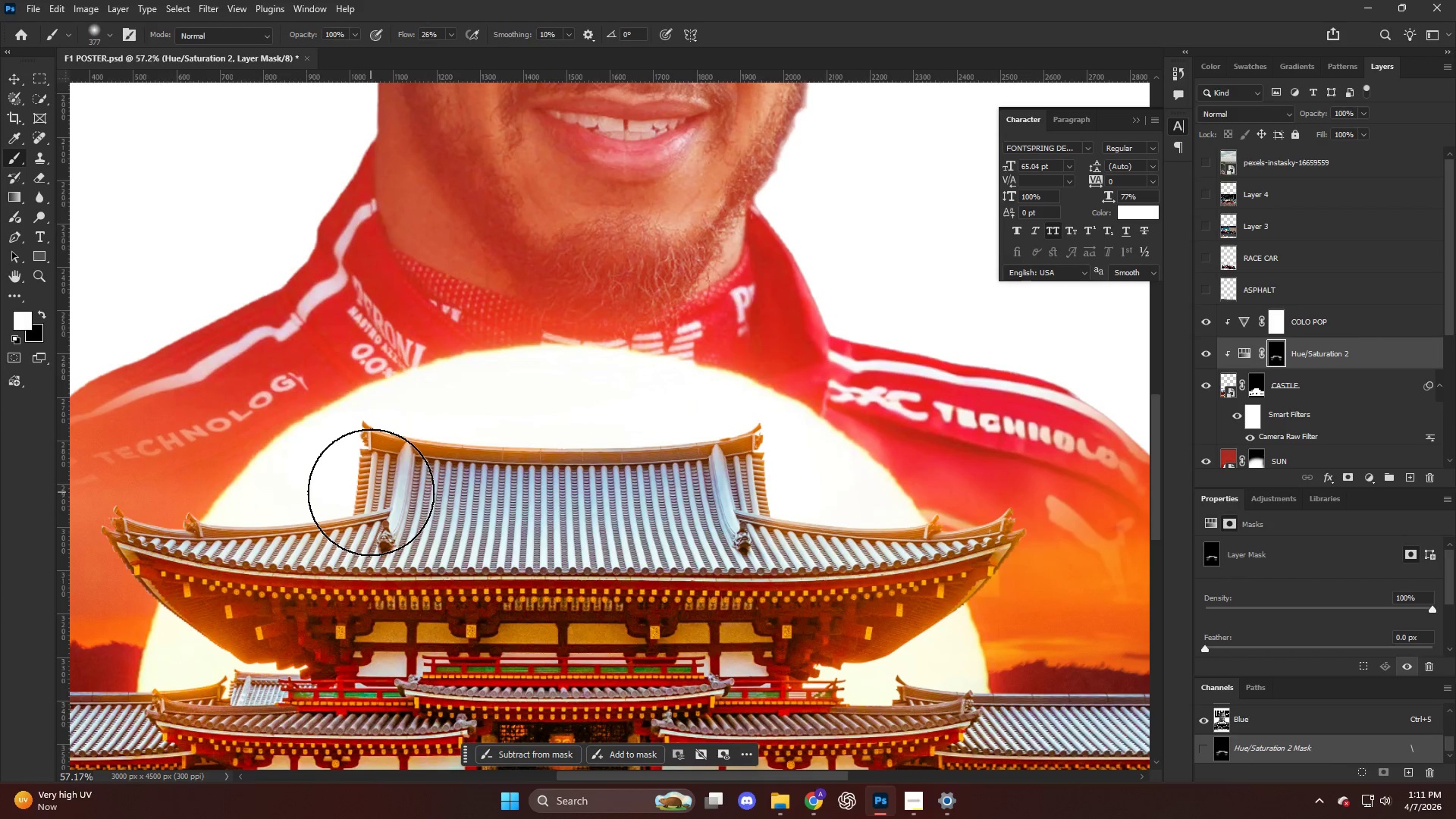 
key(Control+ControlLeft)
 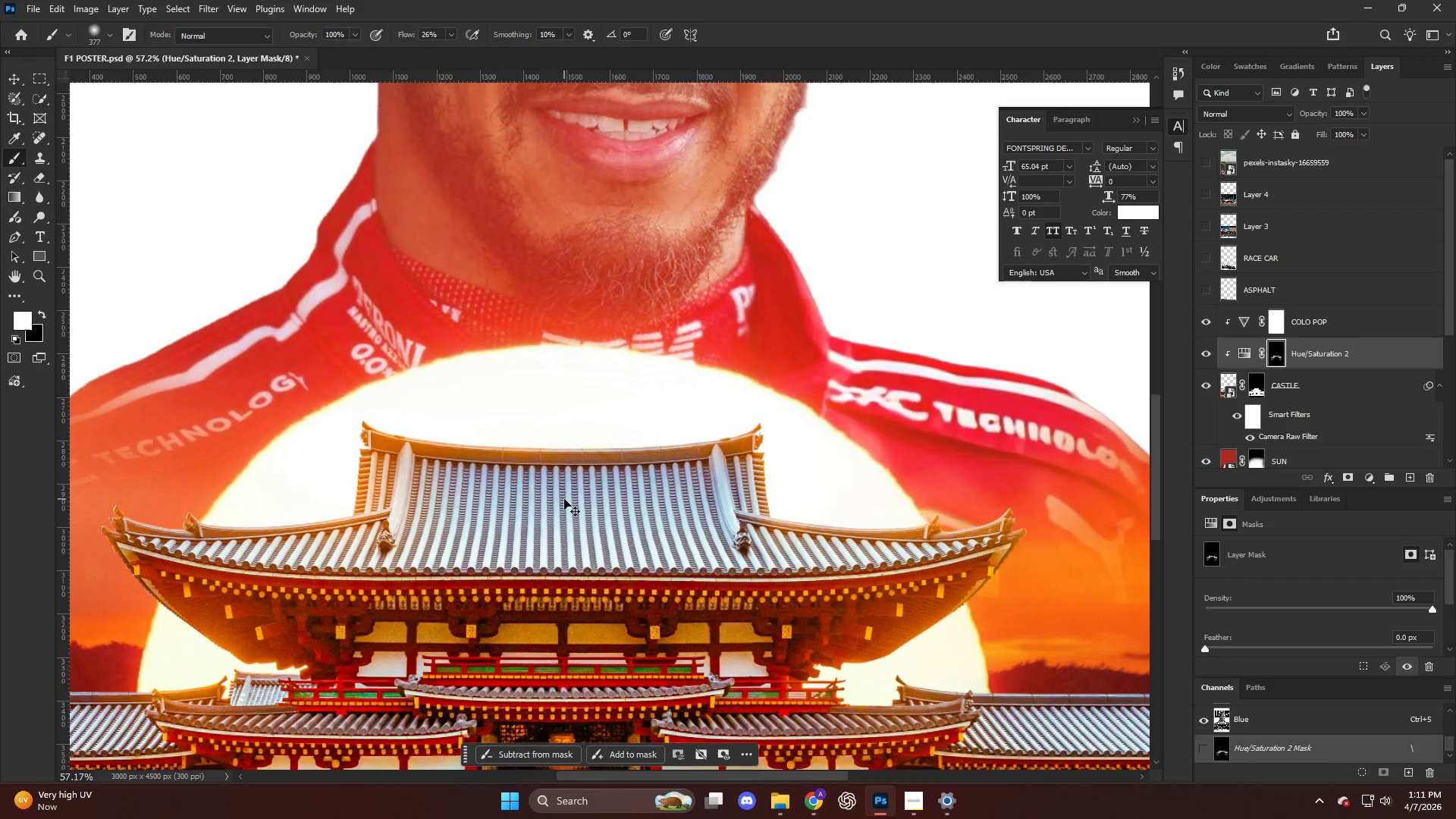 
key(Control+Z)
 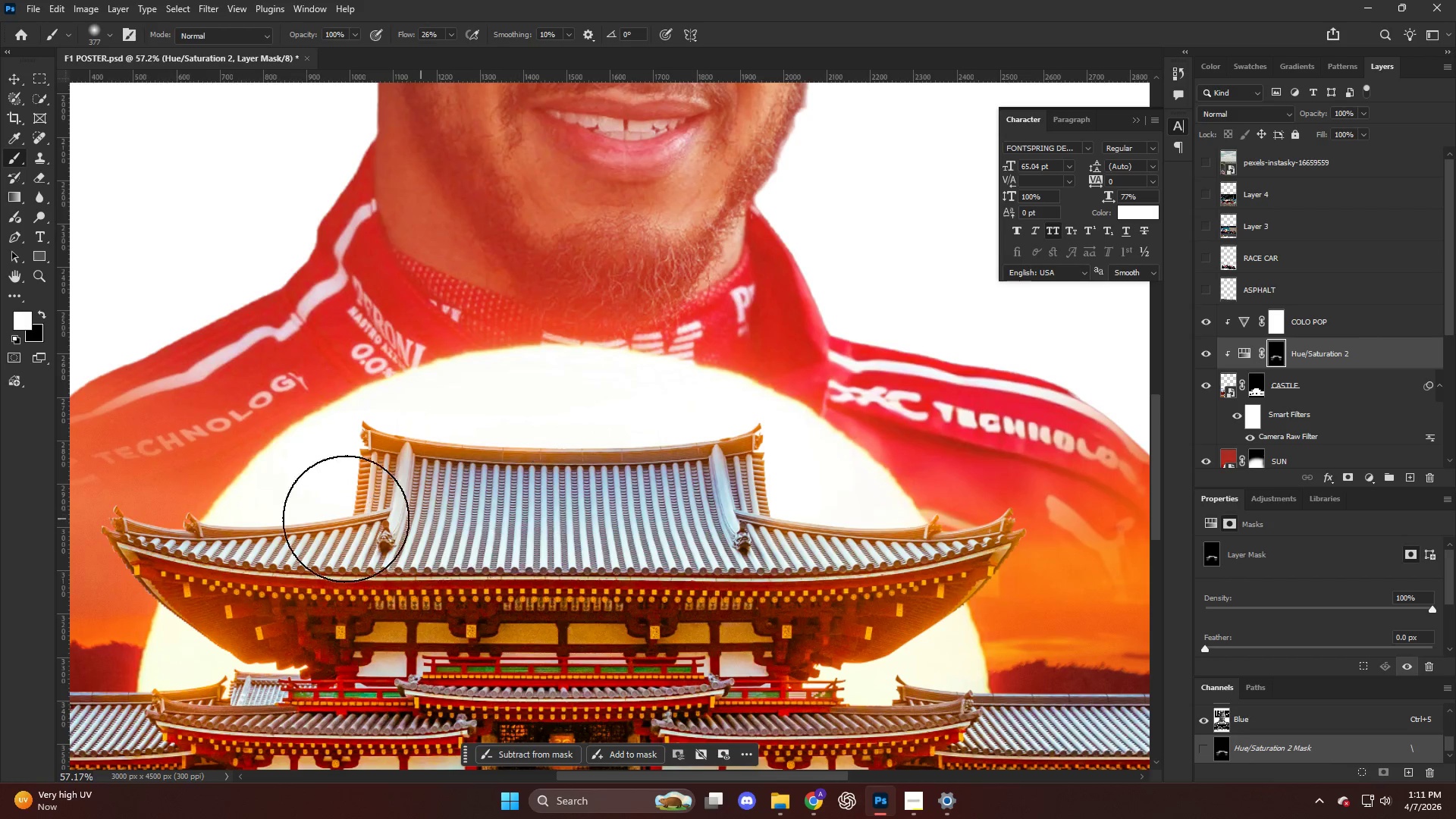 
hold_key(key=AltLeft, duration=0.33)
scroll: coordinate [332, 500], scroll_direction: up, amount: 4.0
 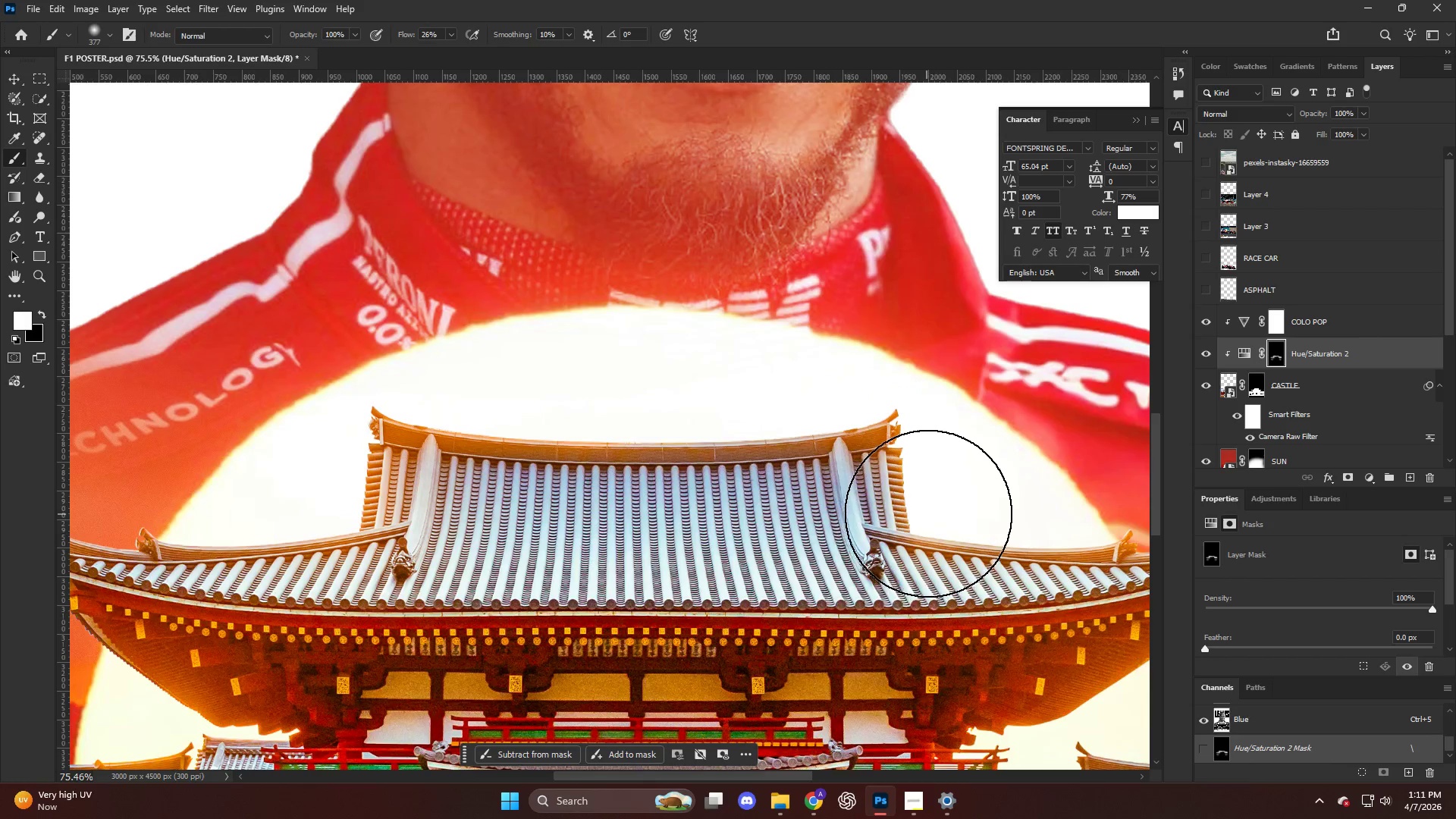 
hold_key(key=AltLeft, duration=0.59)
scroll: coordinate [891, 456], scroll_direction: down, amount: 15.0
 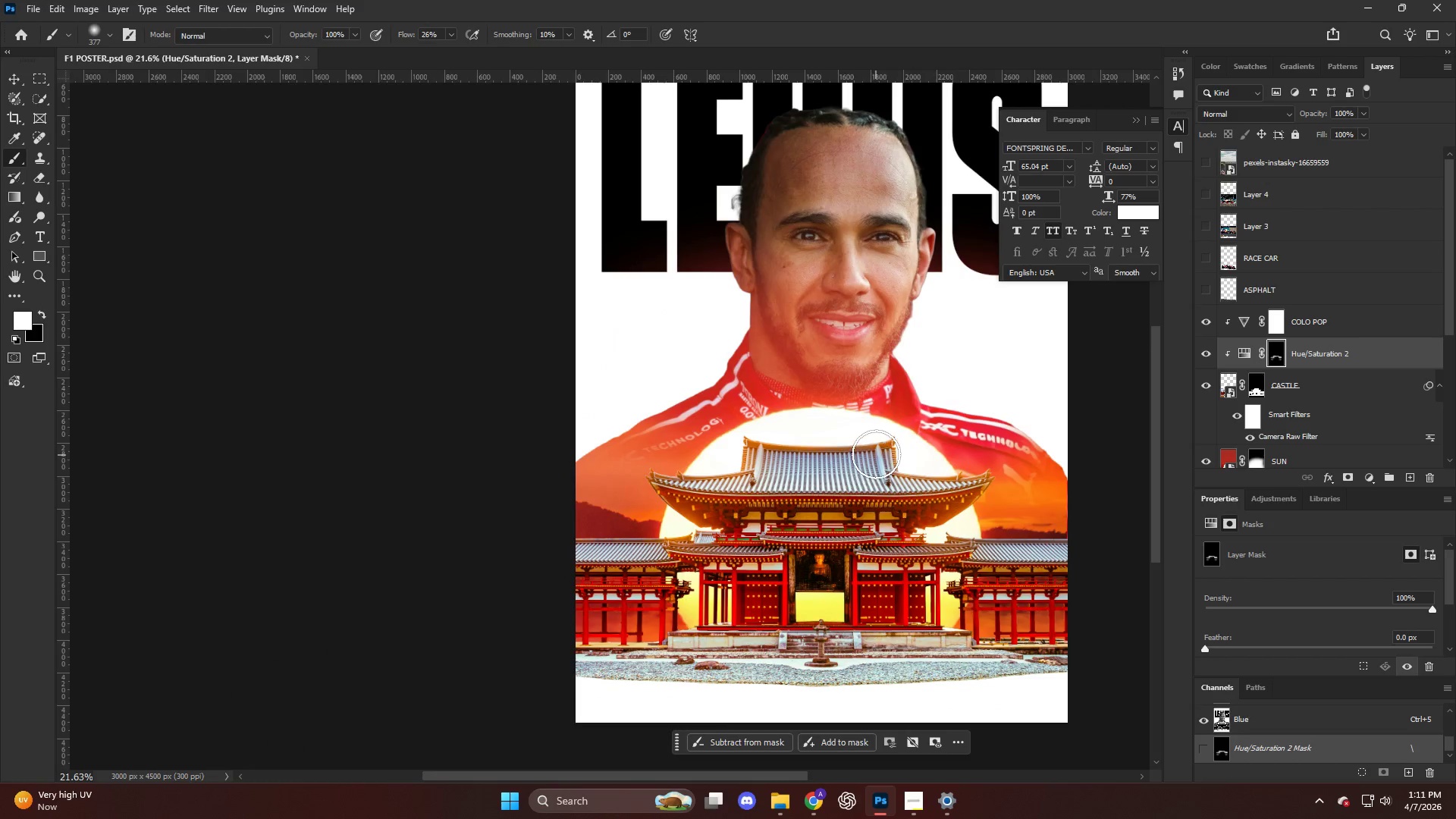 
hold_key(key=AltLeft, duration=0.67)
 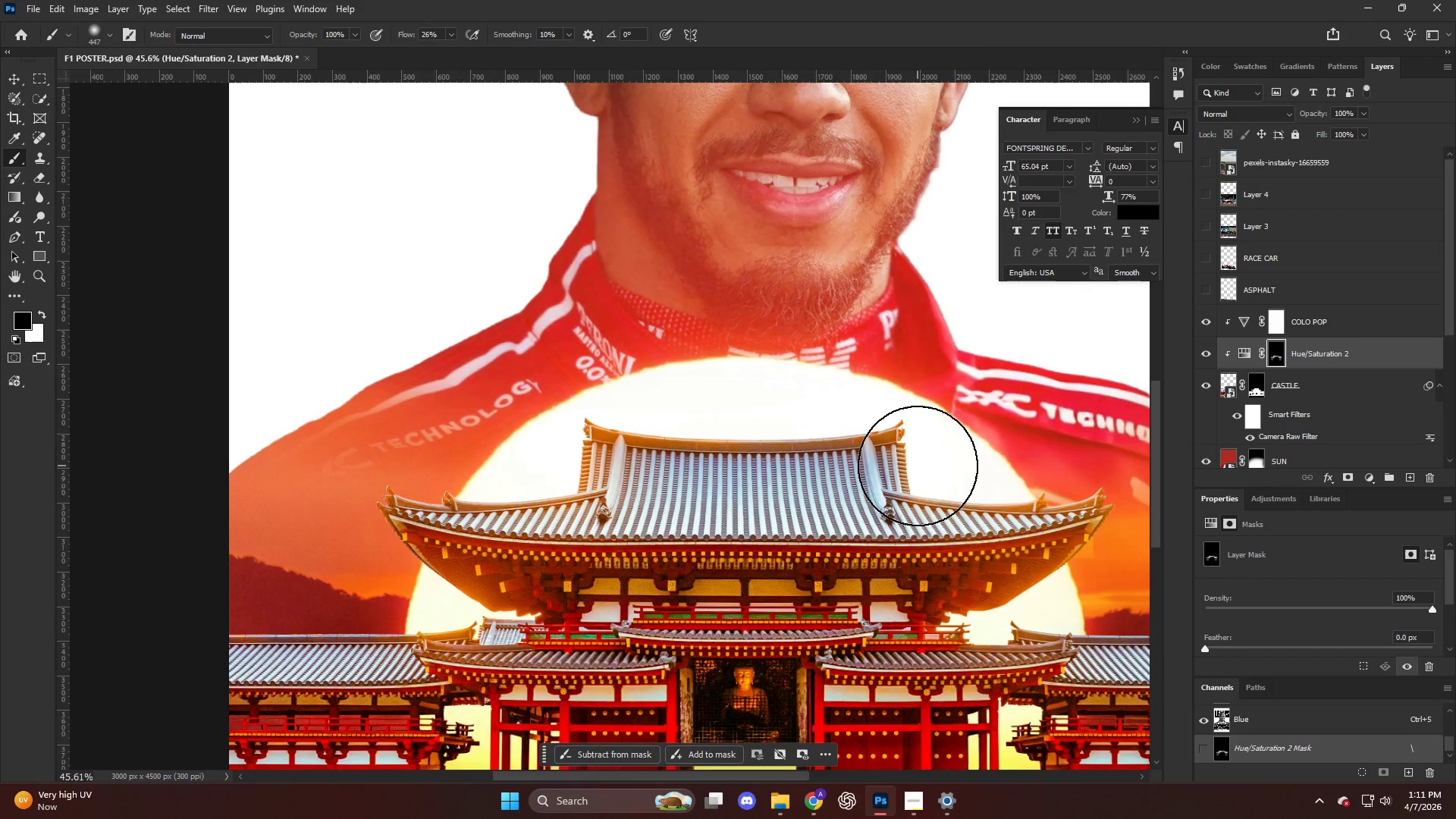 
key(X)
 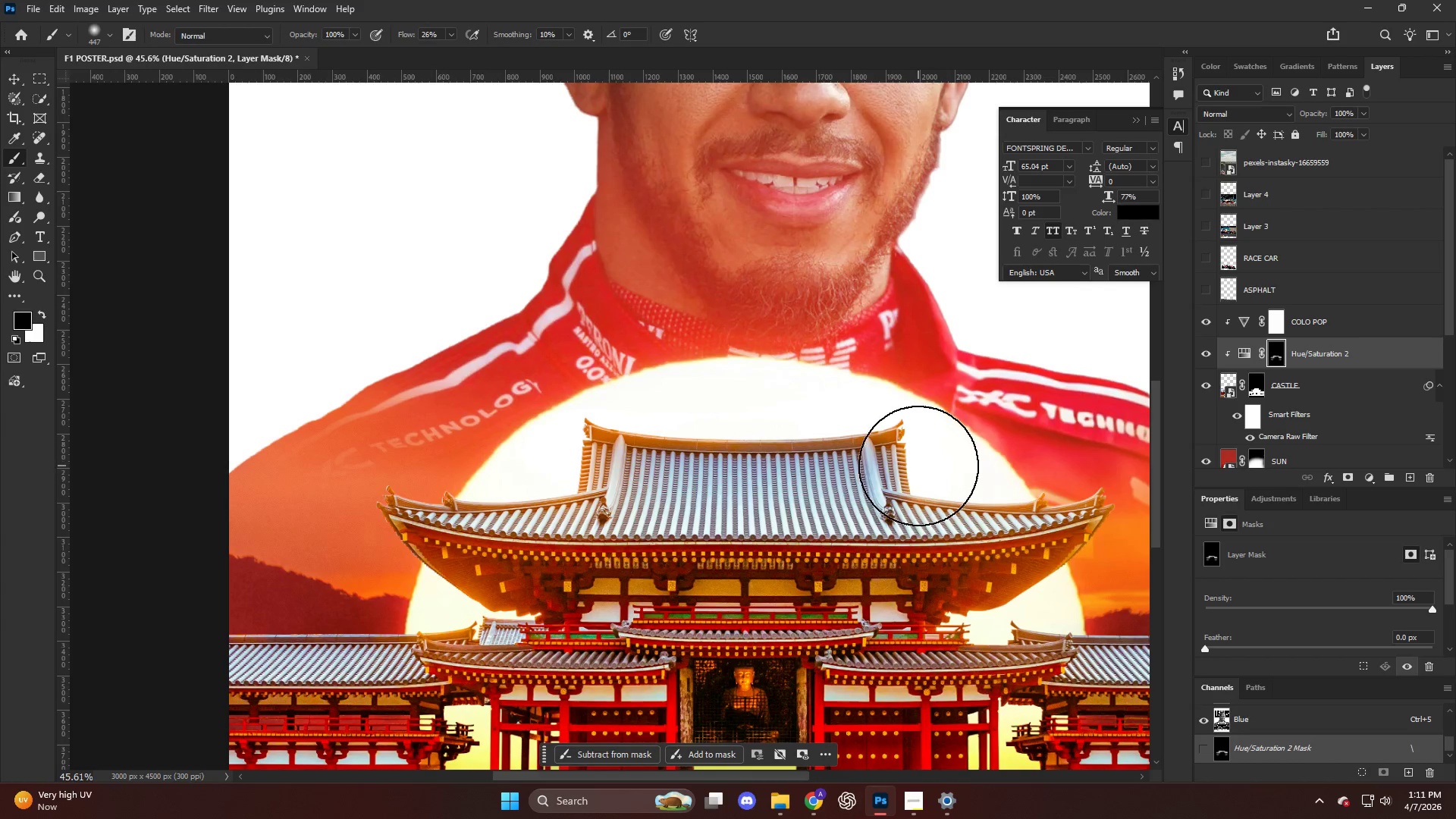 
scroll: coordinate [896, 456], scroll_direction: up, amount: 8.0
 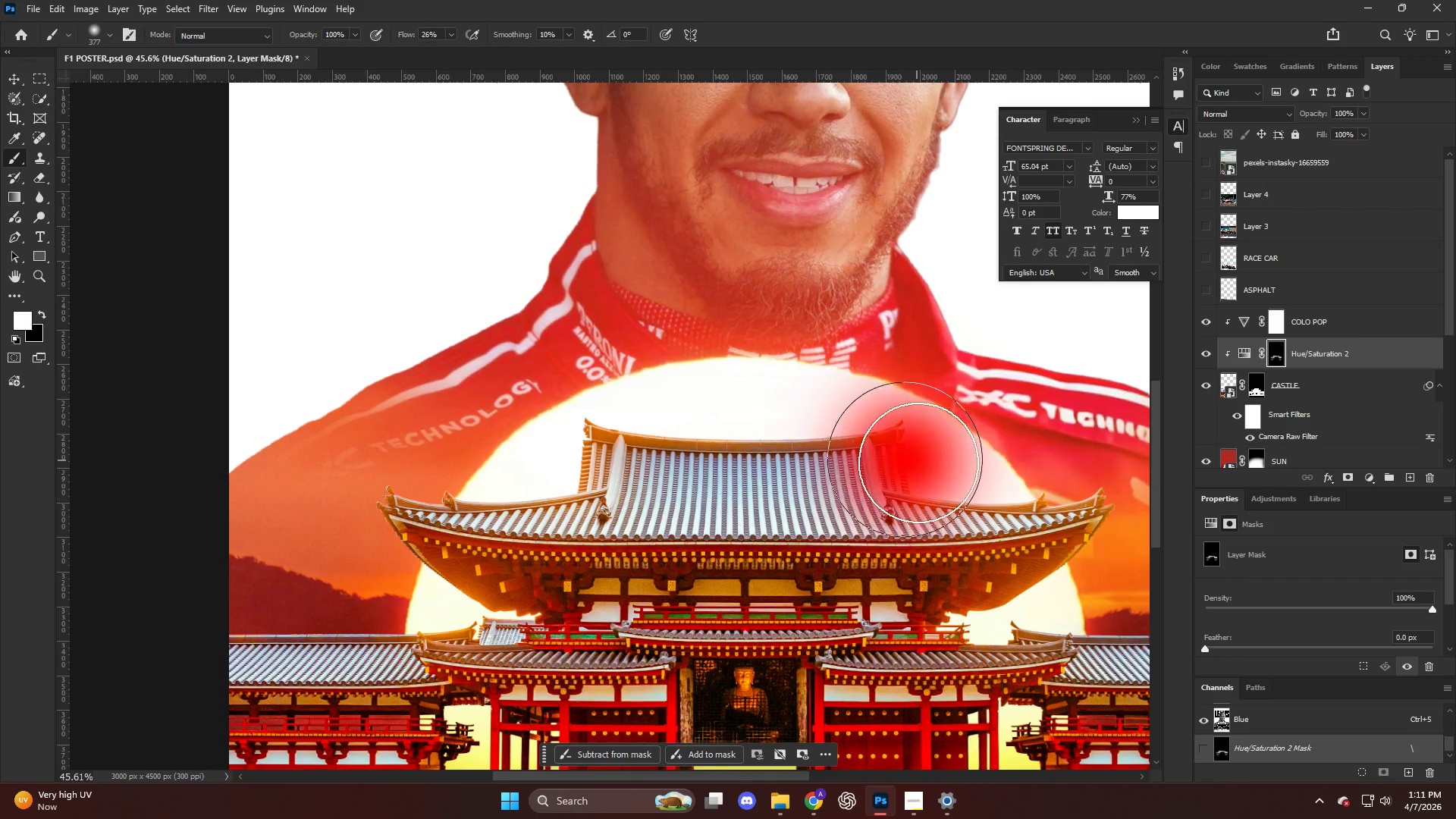 
left_click([918, 466])
 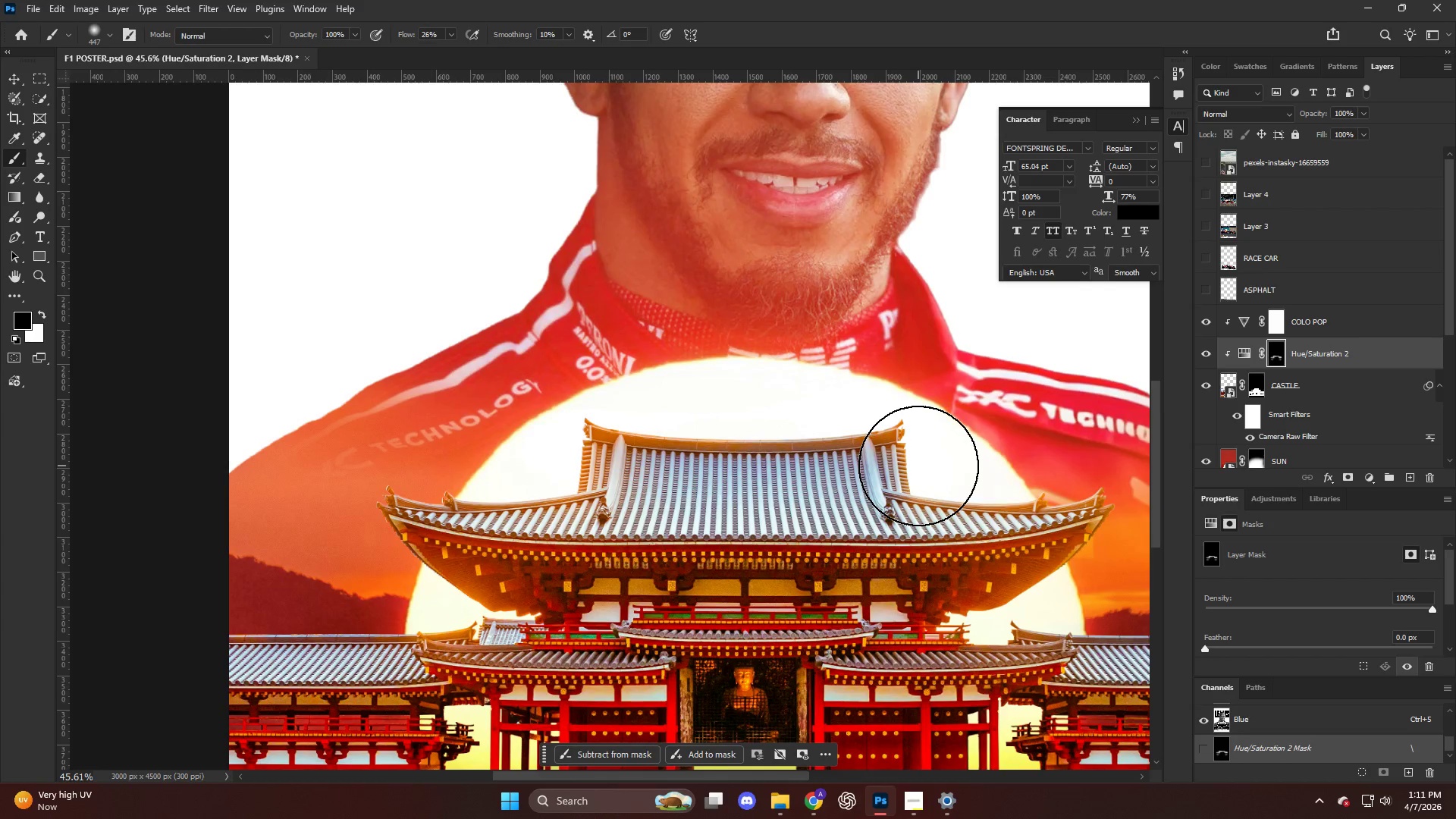 
key(Alt+AltLeft)
 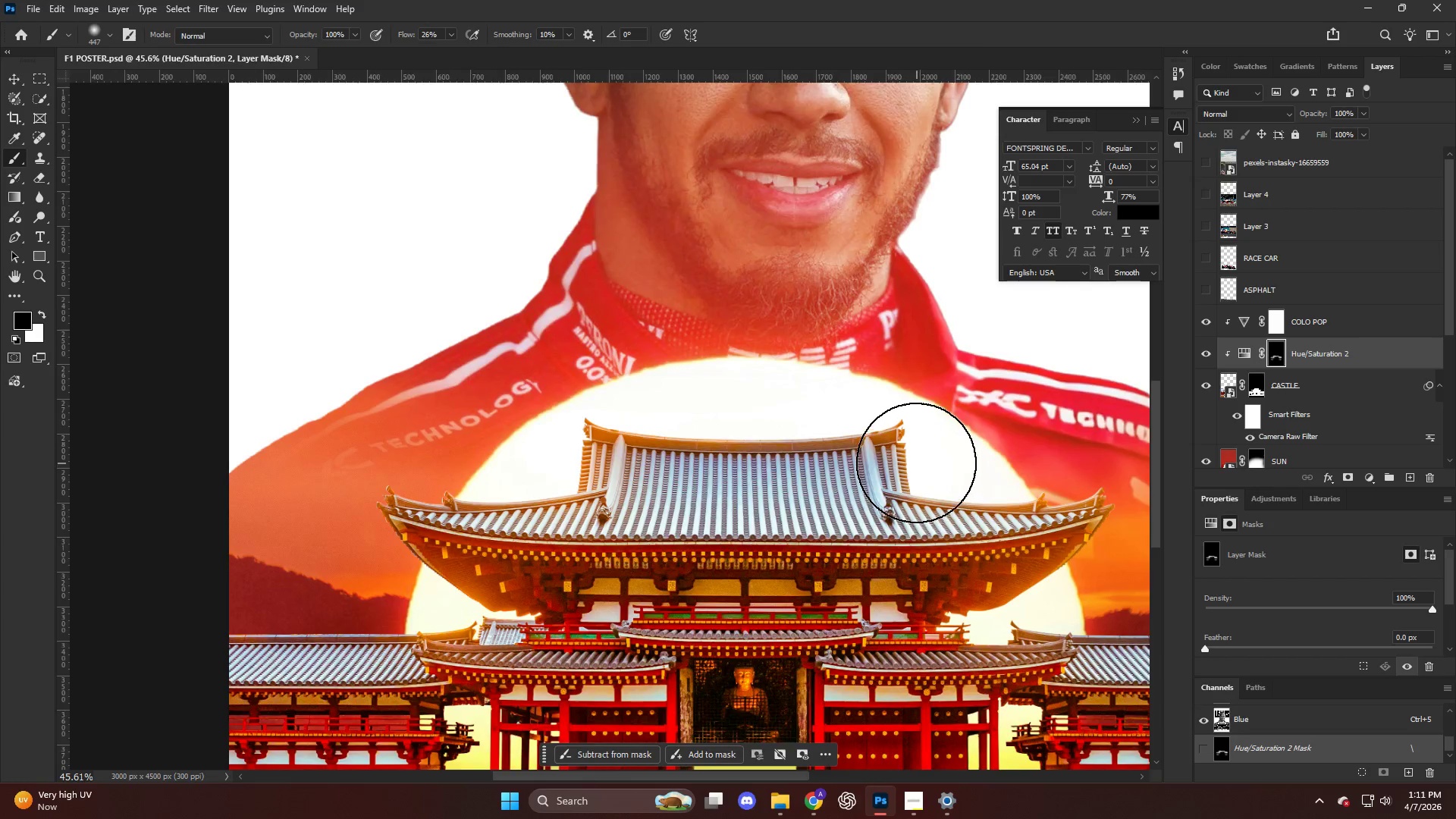 
key(X)
 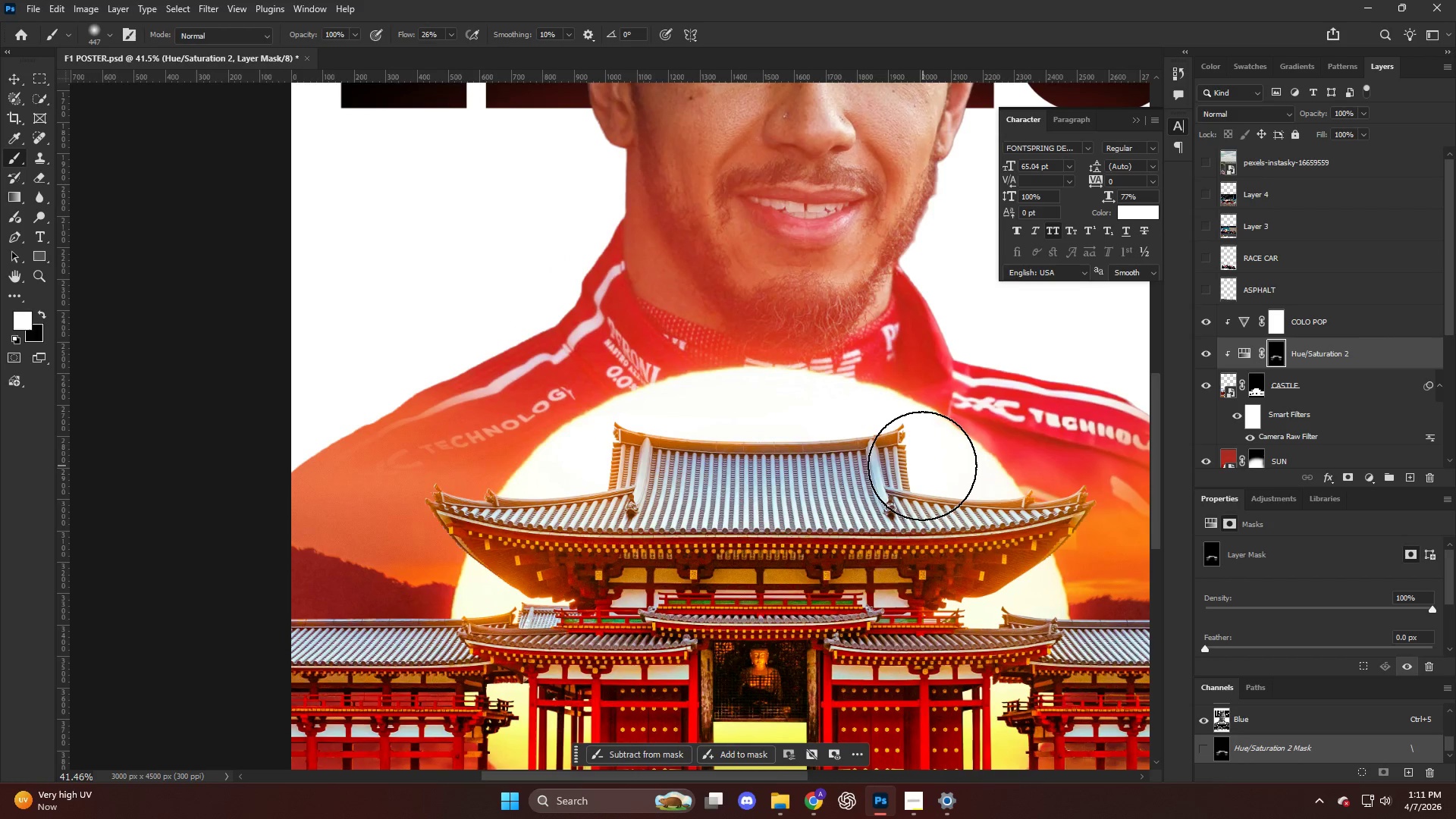 
left_click([922, 466])
 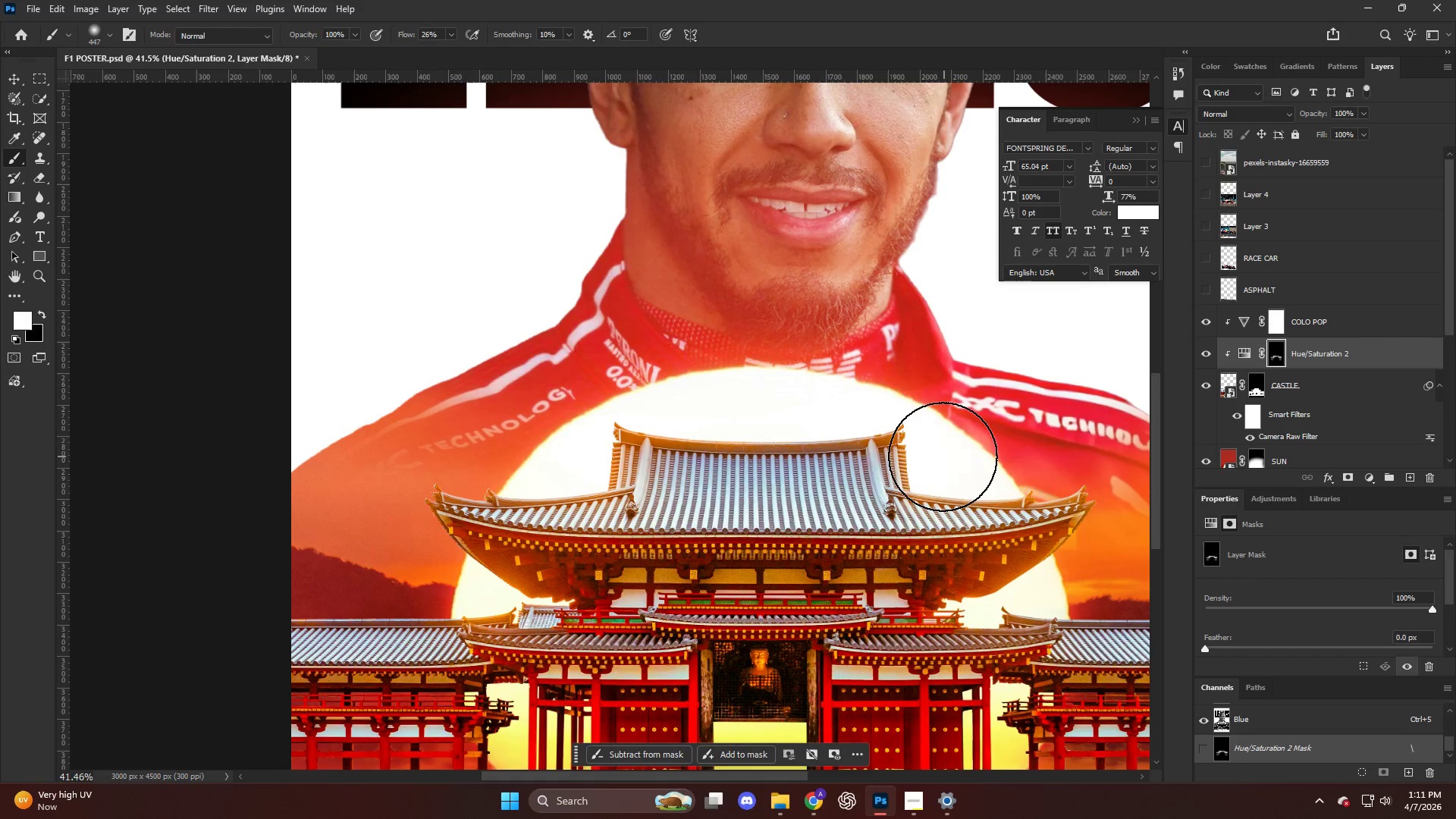 
scroll: coordinate [915, 462], scroll_direction: down, amount: 1.0
 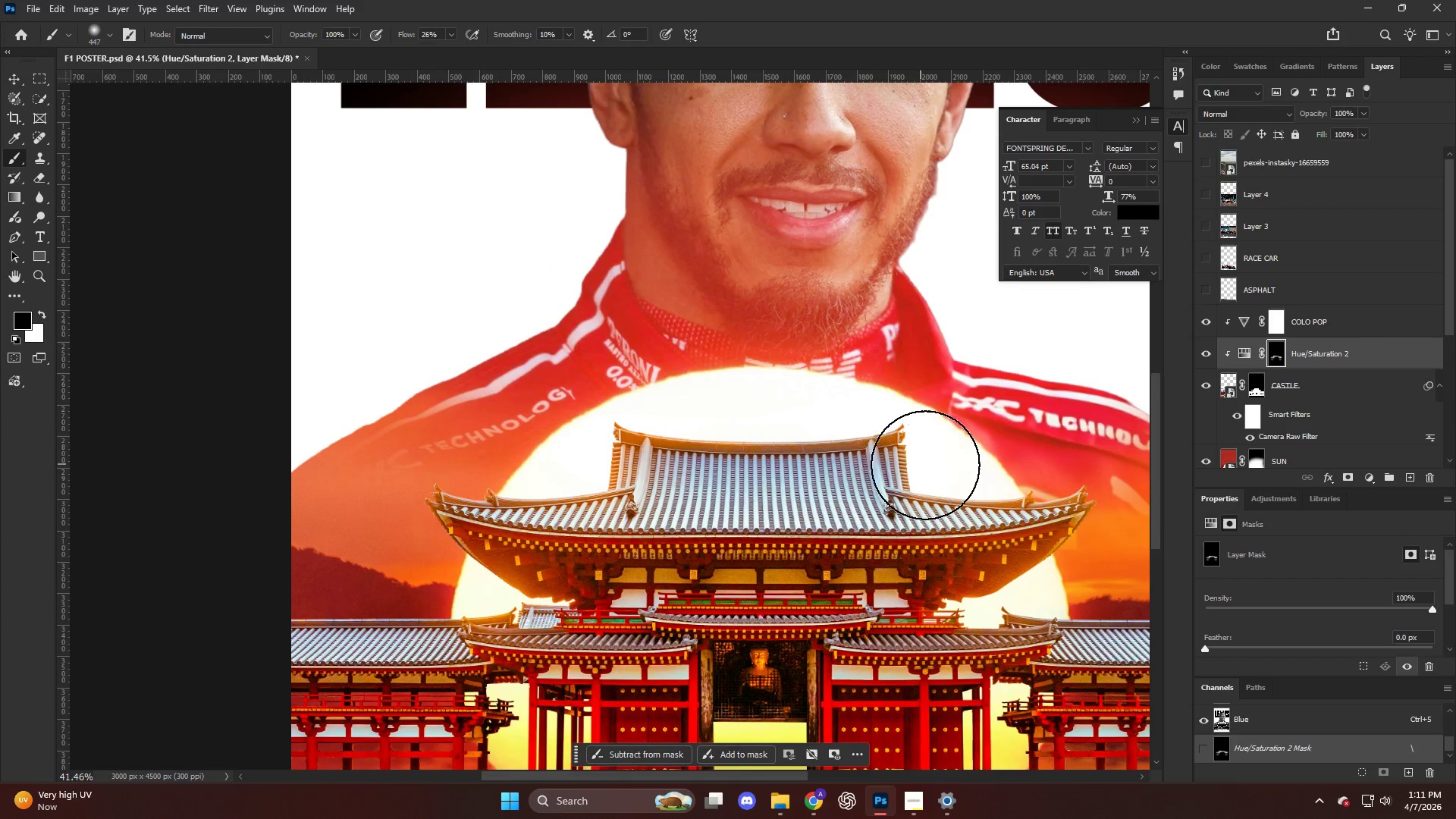 
hold_key(key=AltLeft, duration=0.34)
scroll: coordinate [791, 447], scroll_direction: up, amount: 5.0
 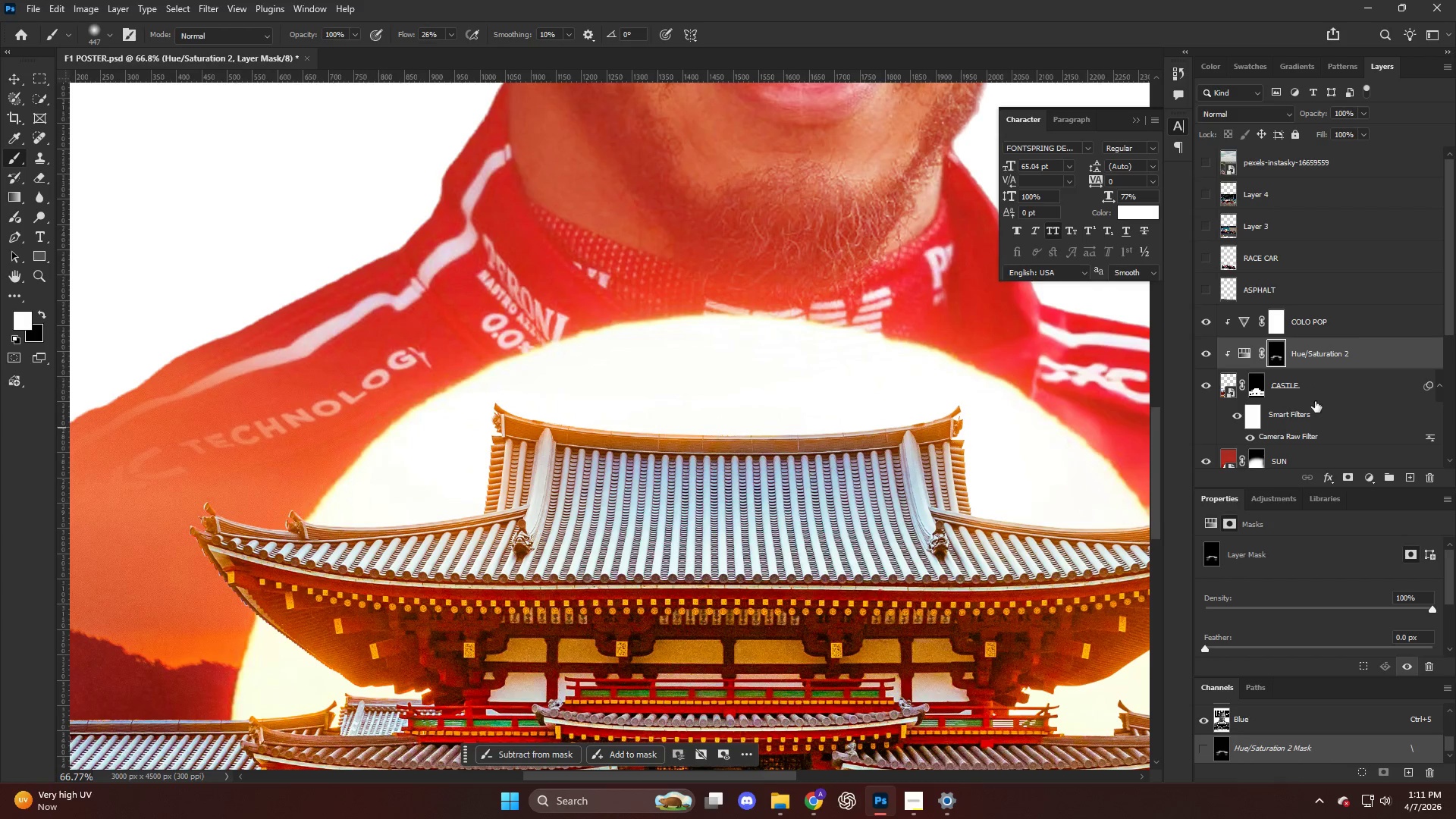 
left_click([1372, 482])
 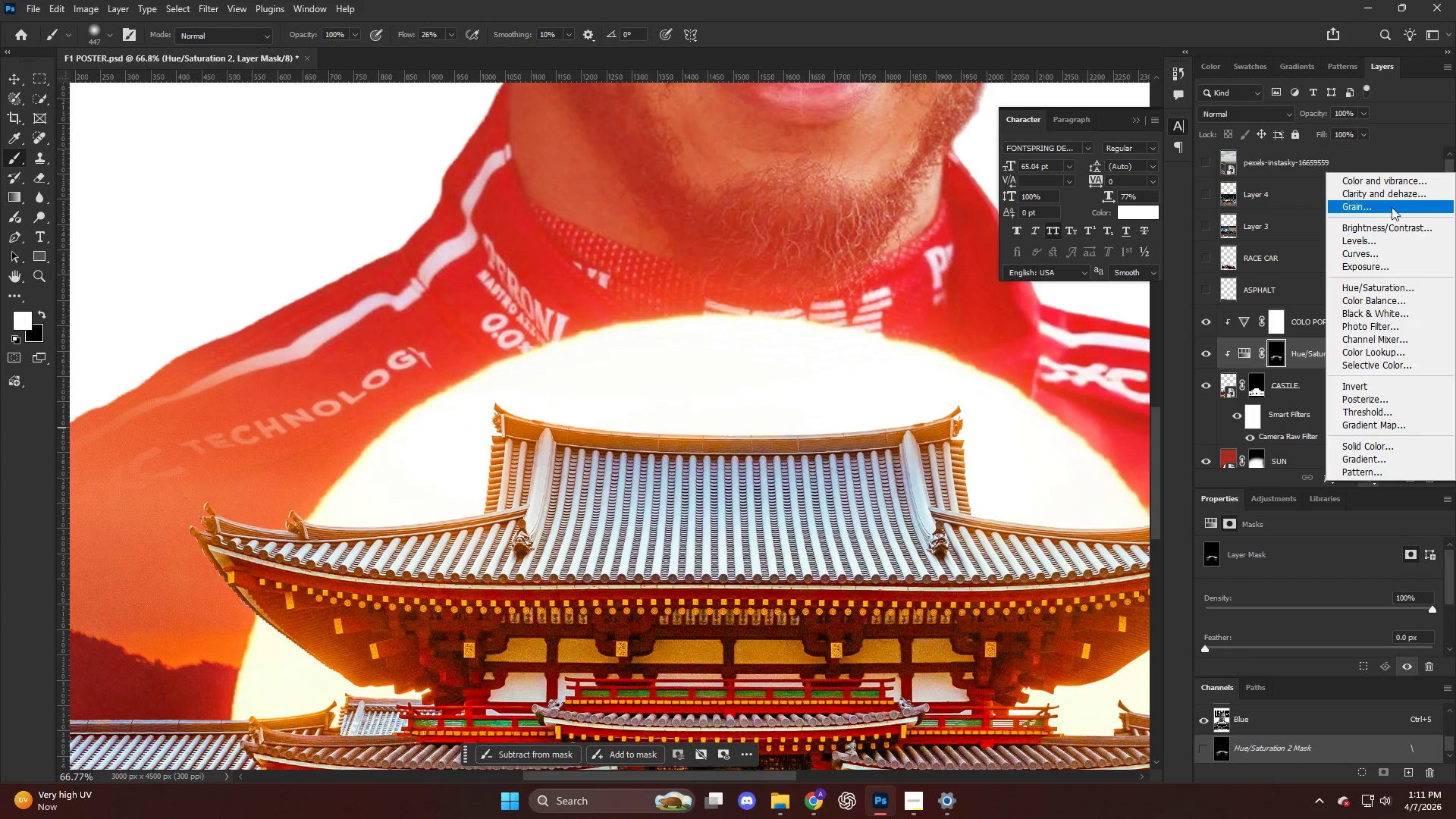 
left_click([1382, 269])
 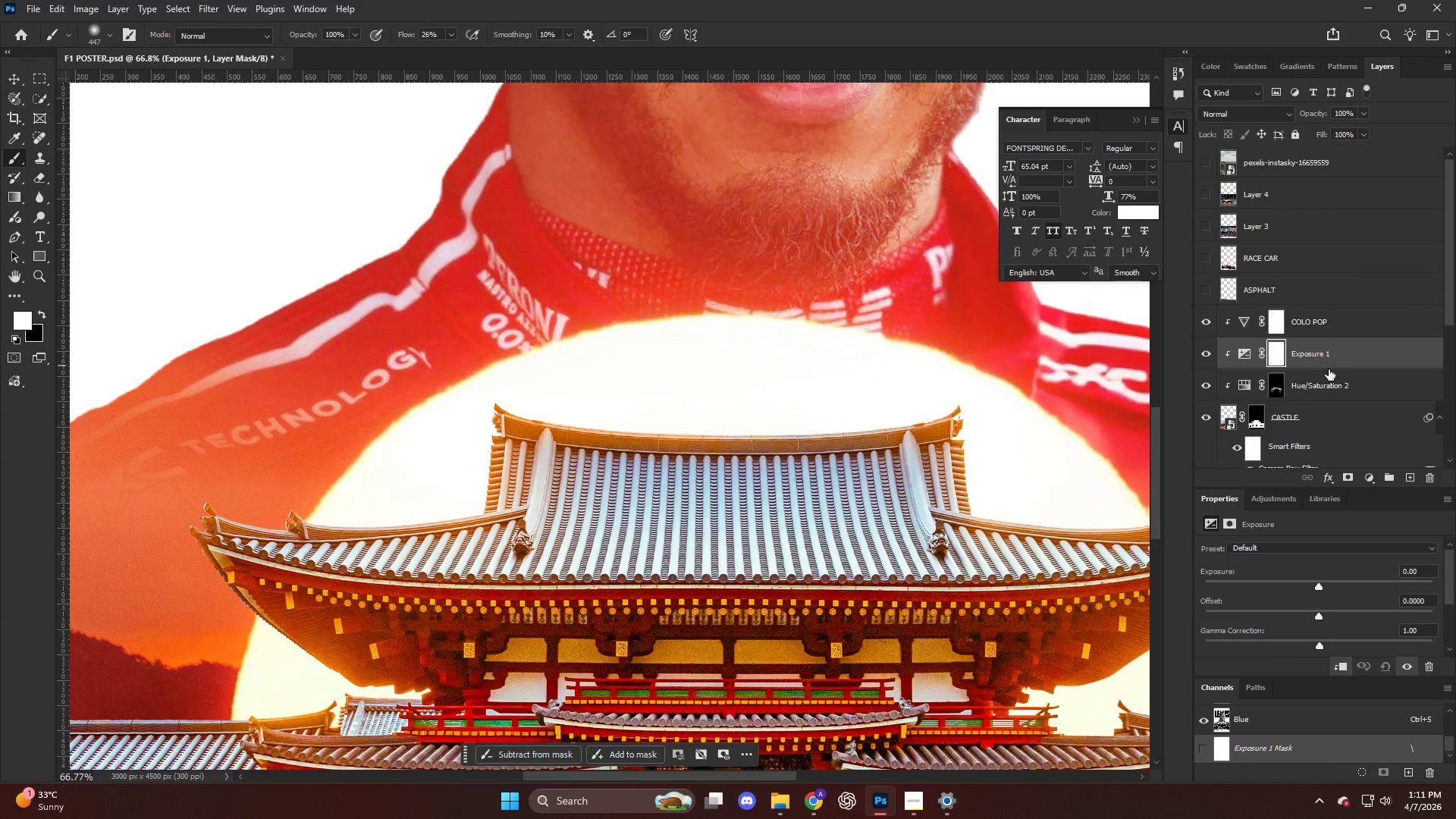 
hold_key(key=AltLeft, duration=0.56)
left_click([1335, 369])
 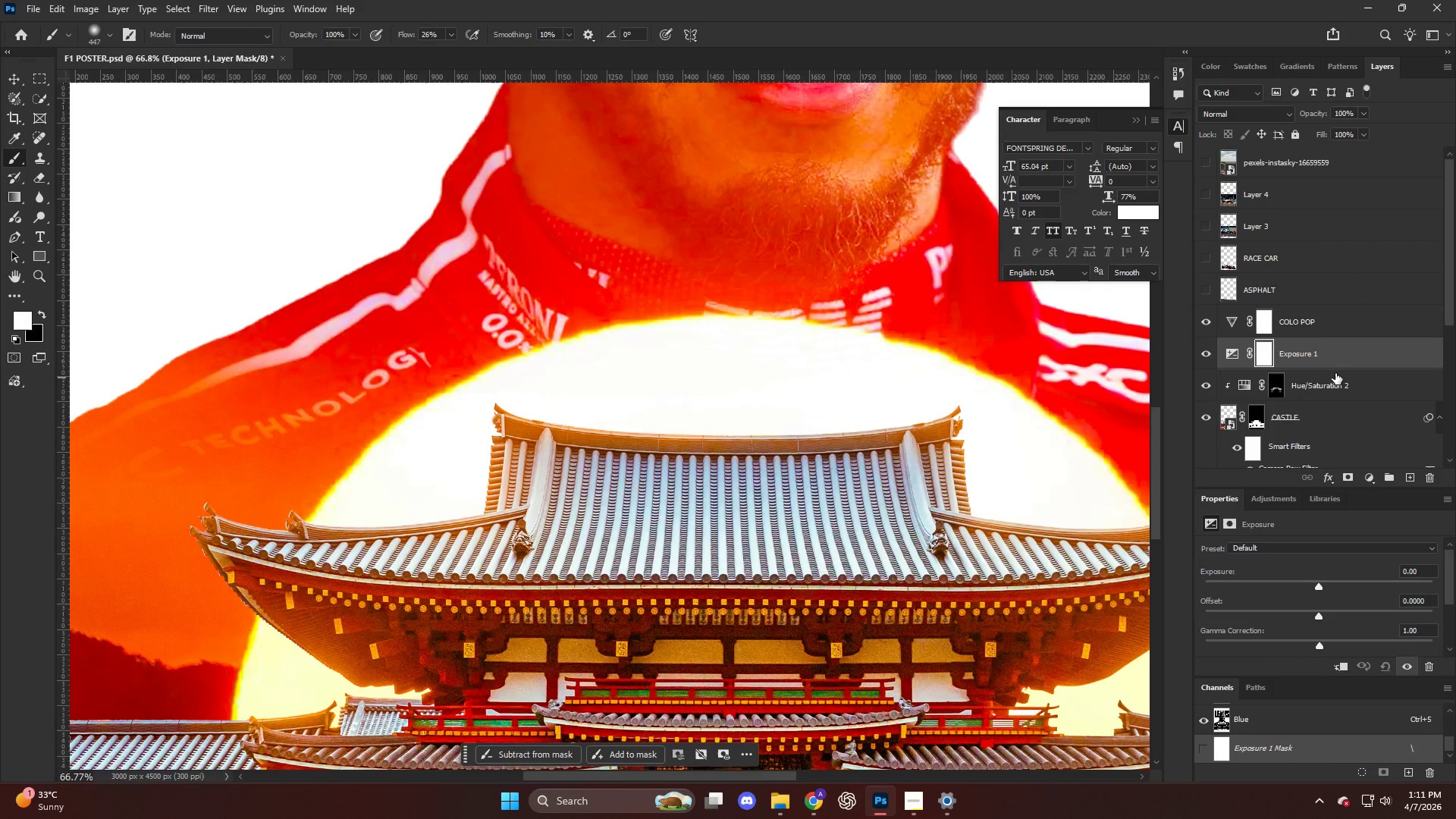 
key(Control+ControlLeft)
 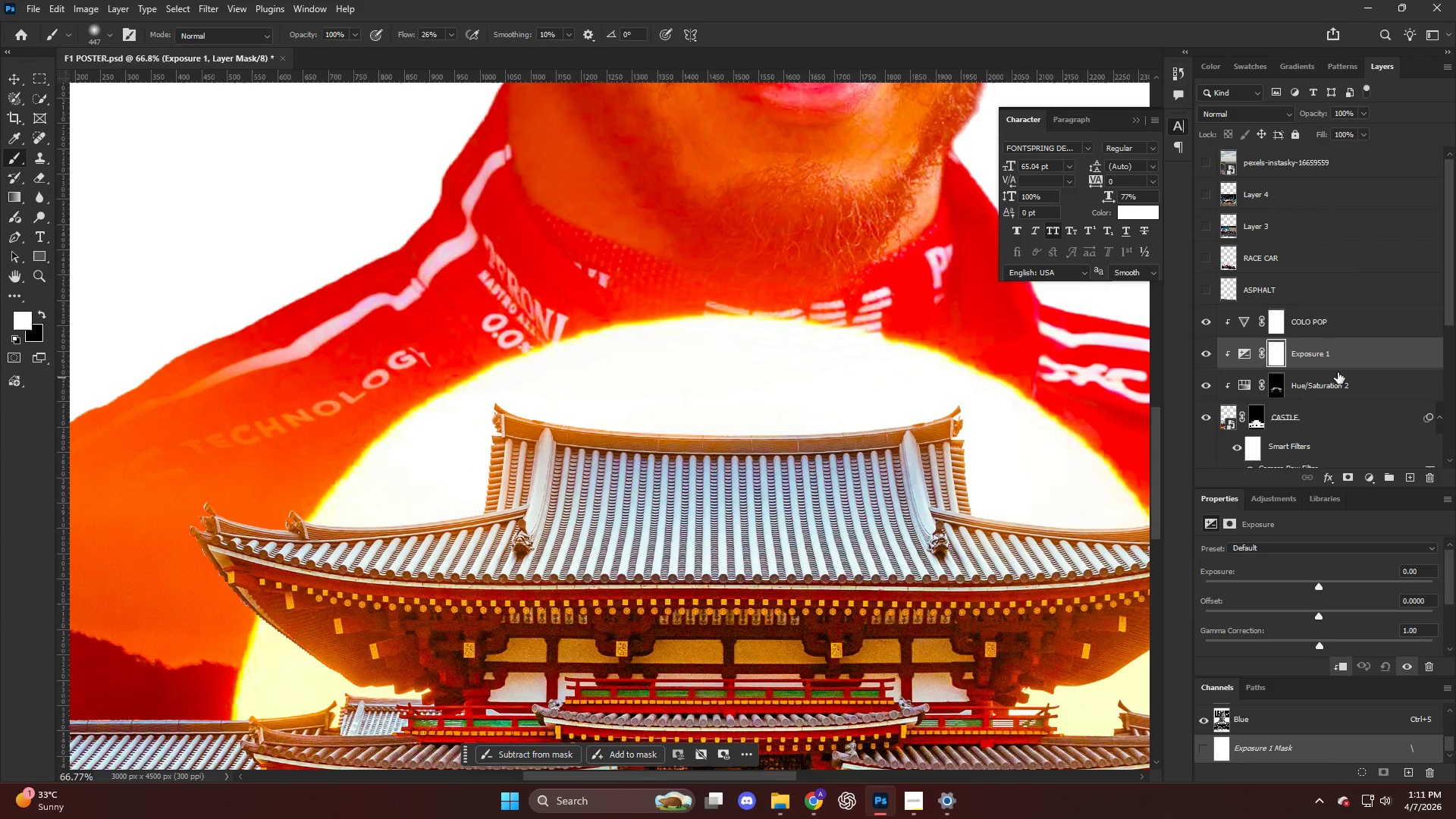 
key(Control+Z)
 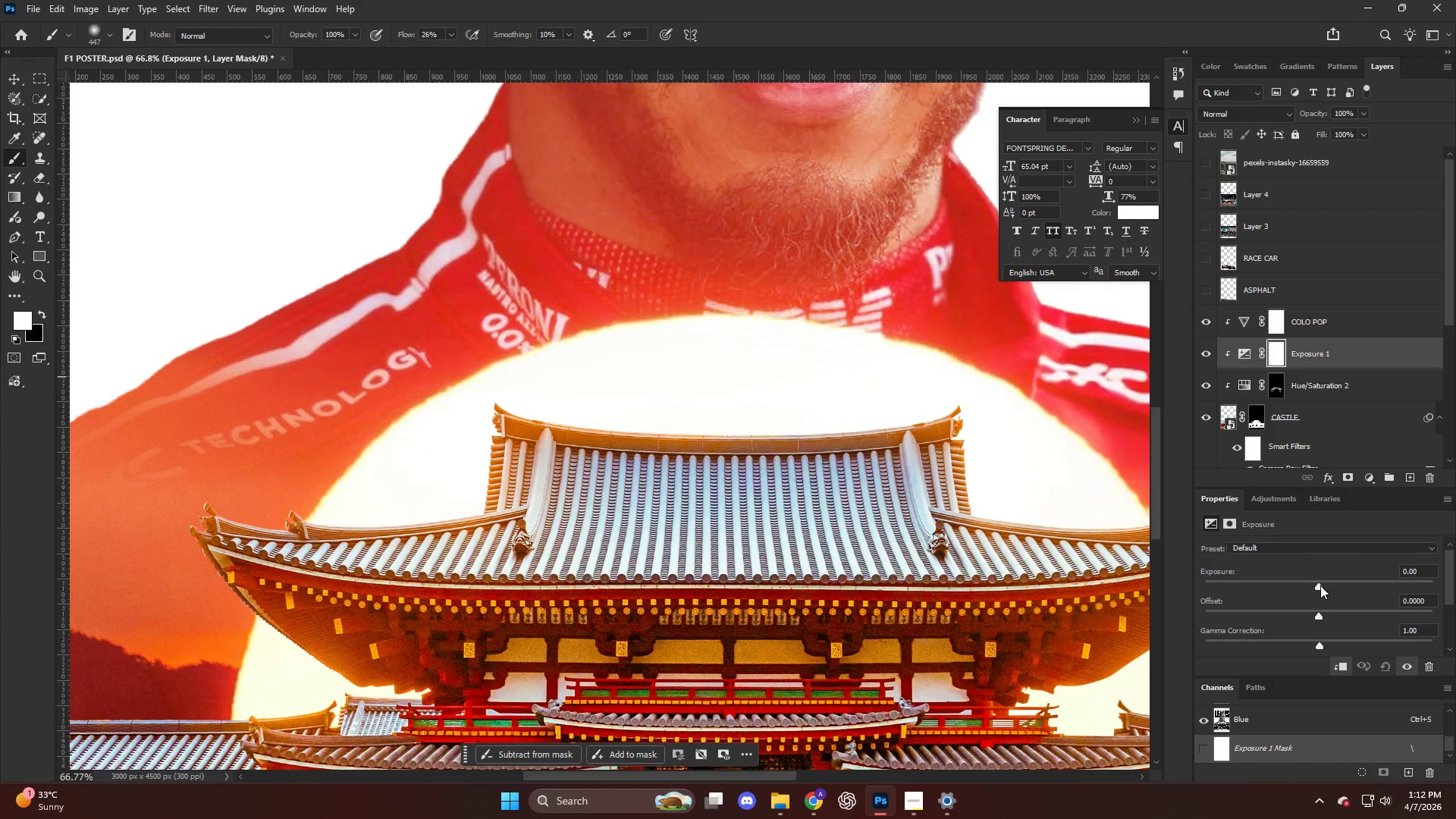 
left_click_drag(start_coordinate=[1320, 584], to_coordinate=[1351, 584])
 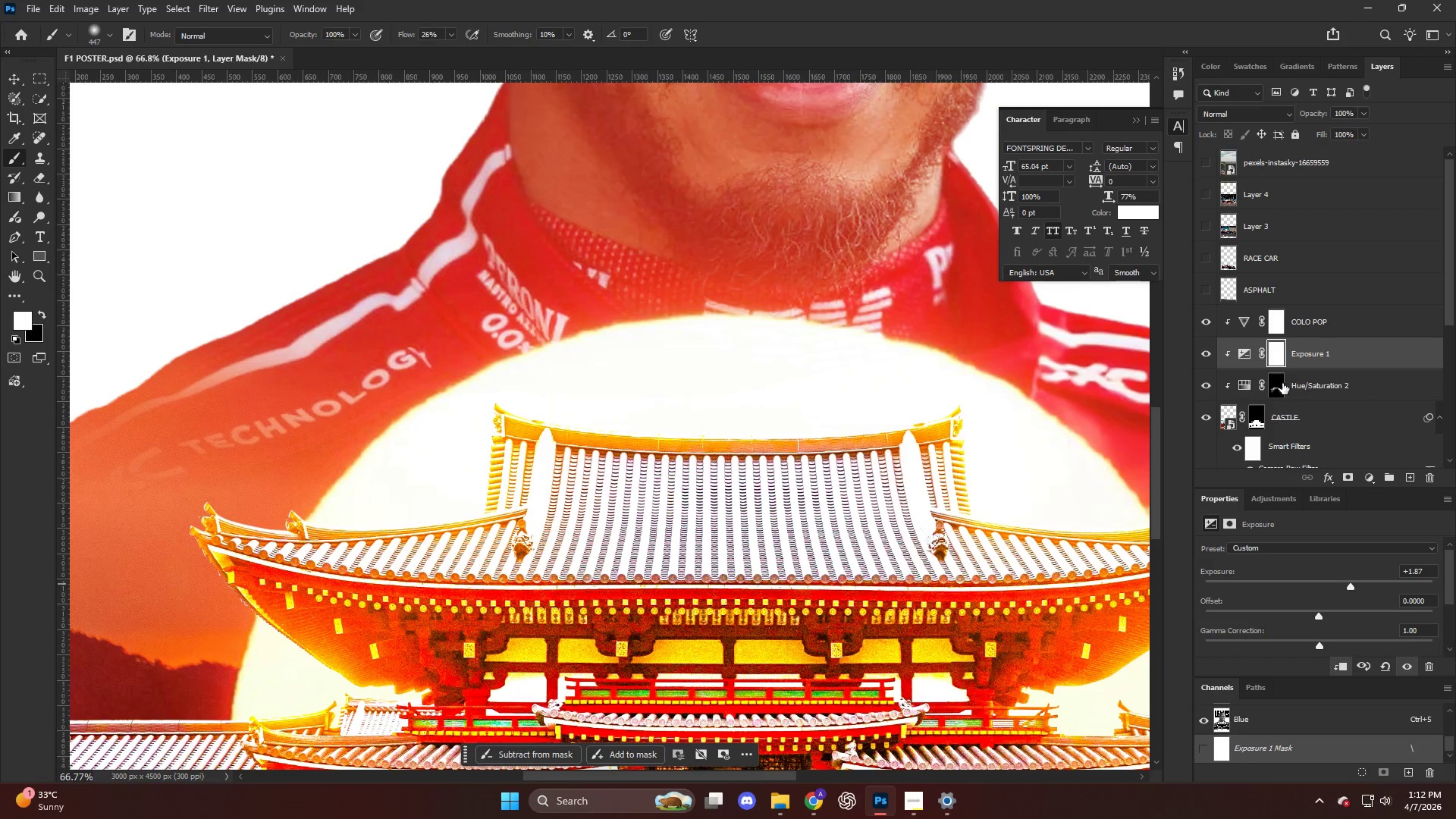 
hold_key(key=AltLeft, duration=0.48)
left_click_drag(start_coordinate=[1280, 381], to_coordinate=[1279, 352])
 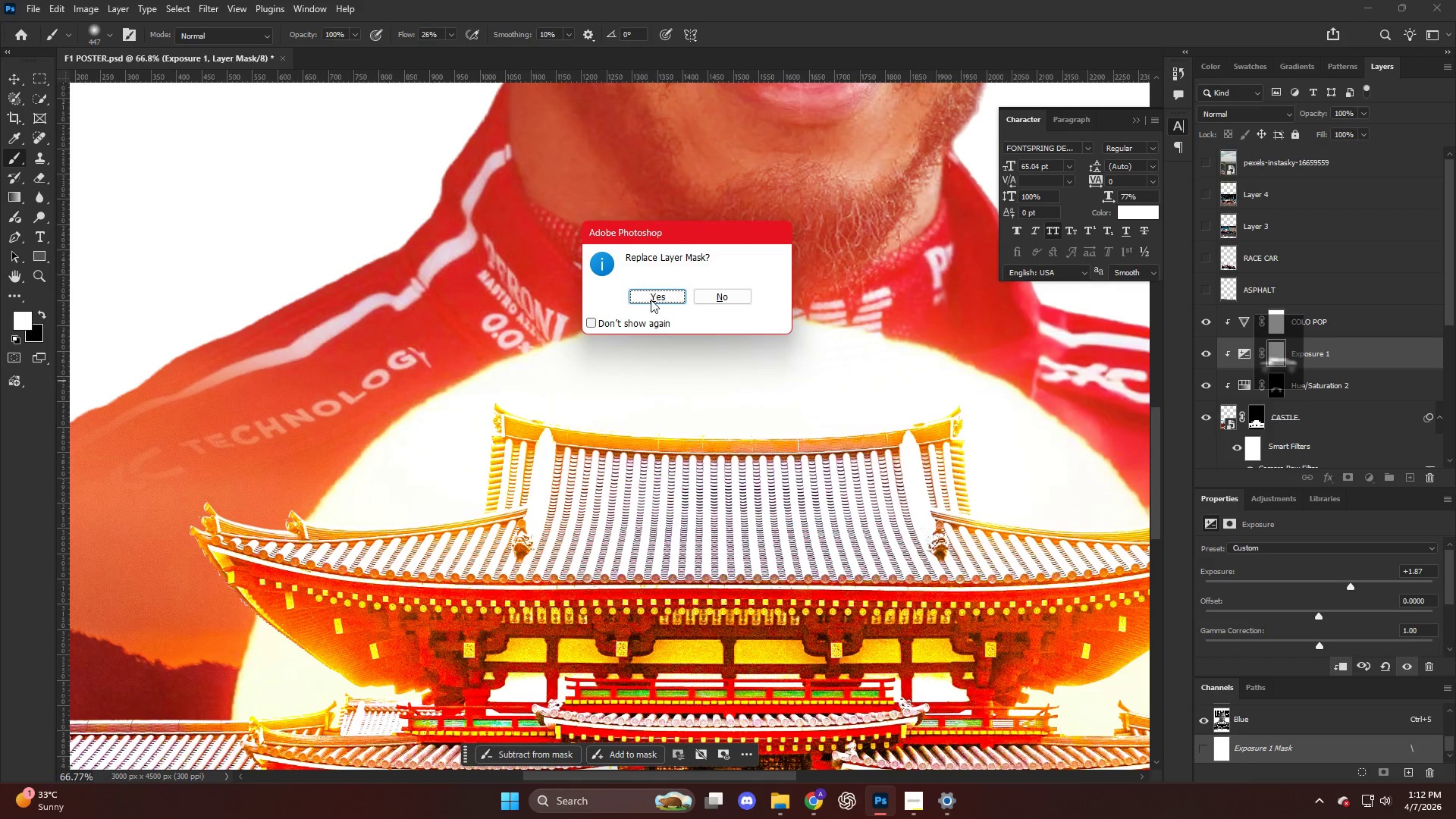 
left_click([646, 297])
 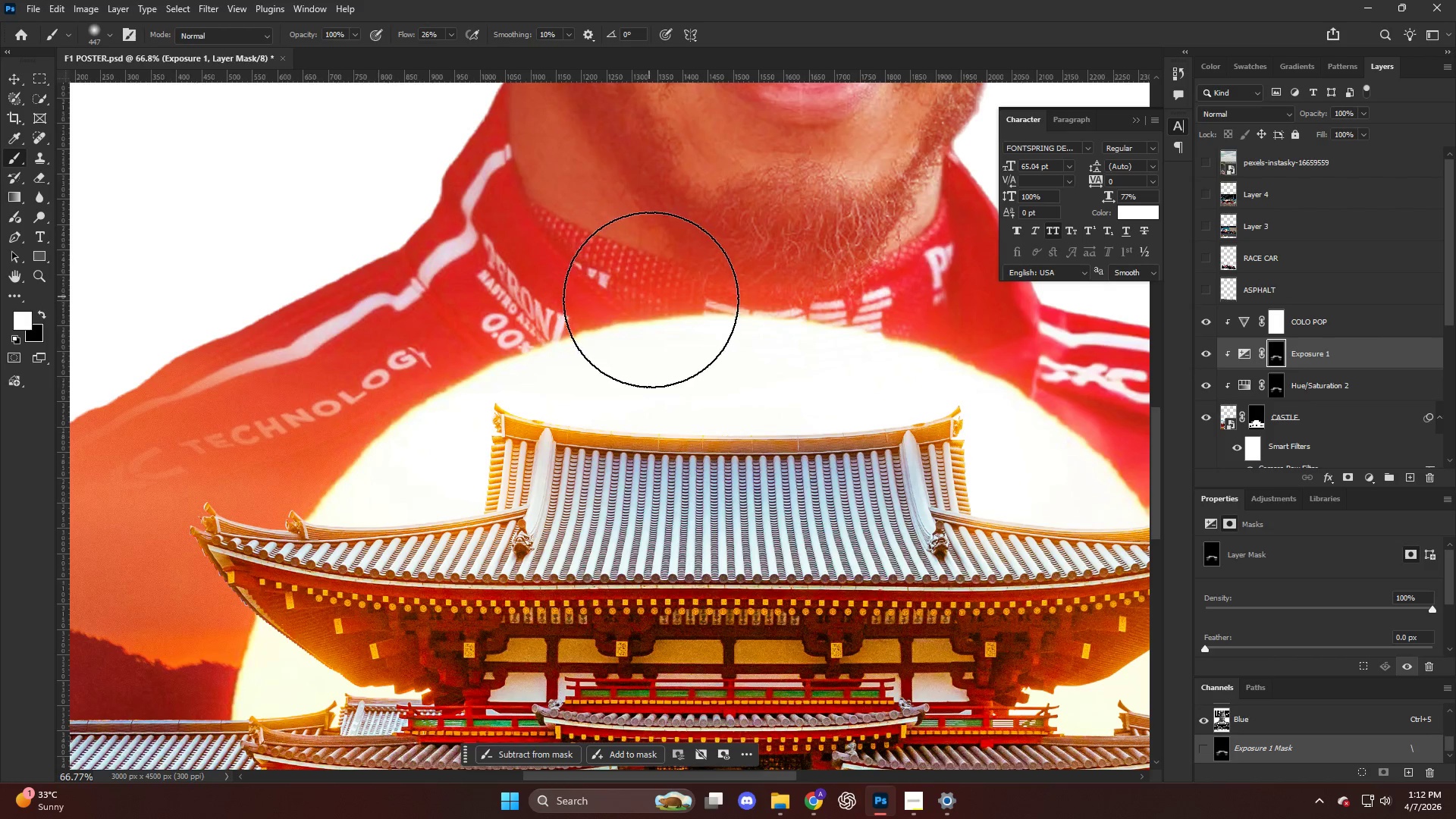 
hold_key(key=AltLeft, duration=0.45)
 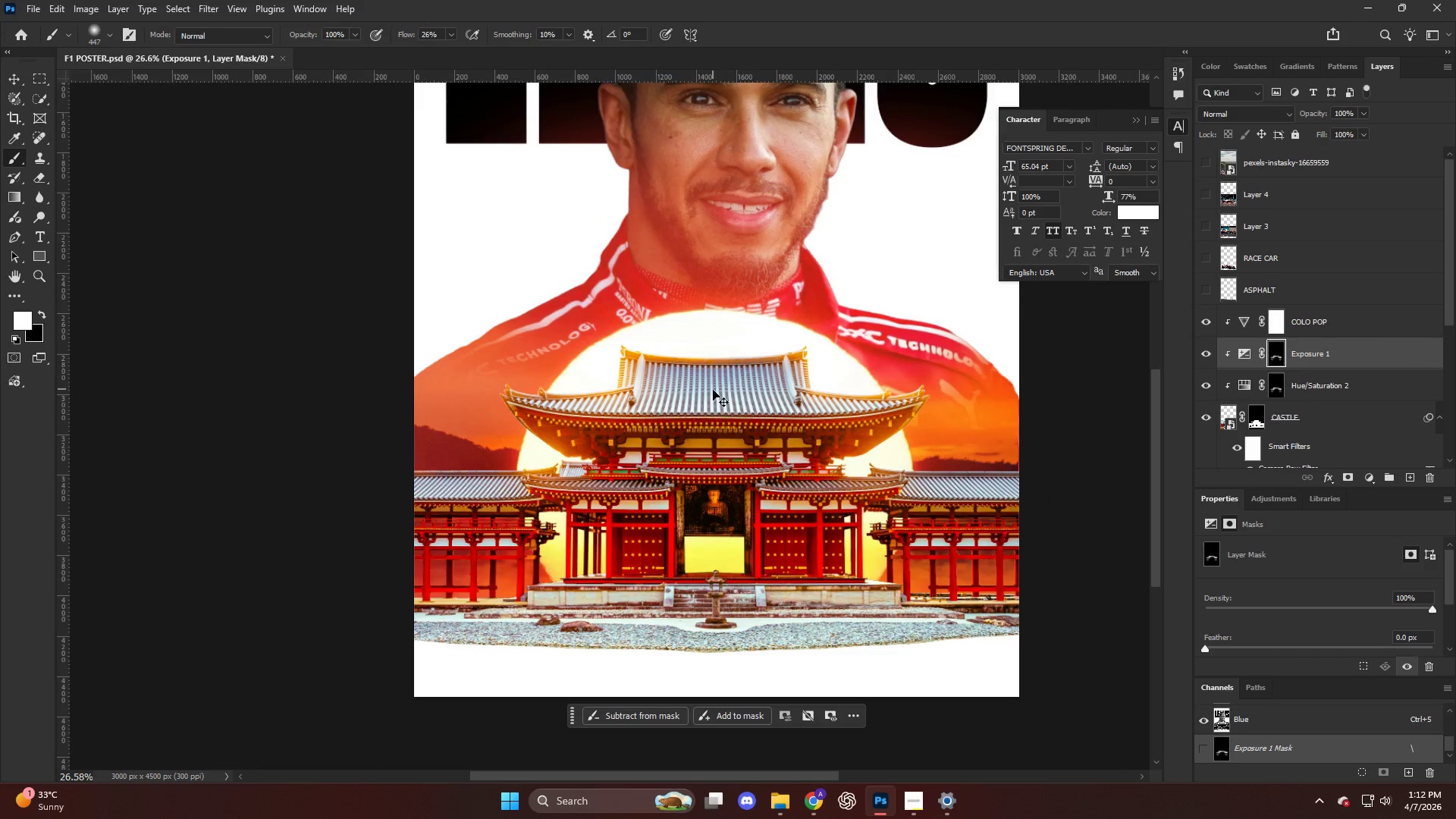 
key(Control+ControlLeft)
 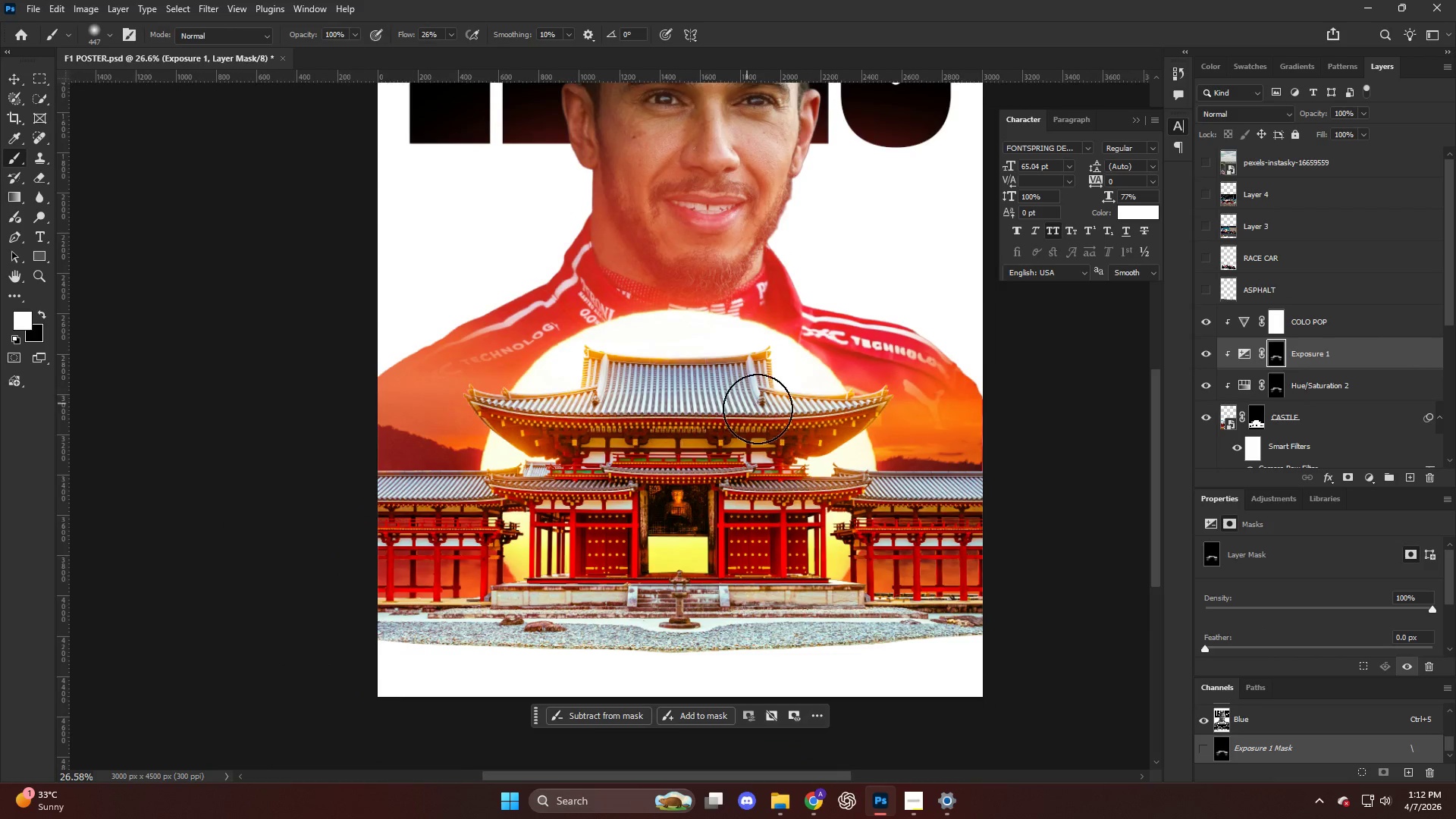 
hold_key(key=AltLeft, duration=1.05)
scroll: coordinate [764, 410], scroll_direction: down, amount: 14.0
 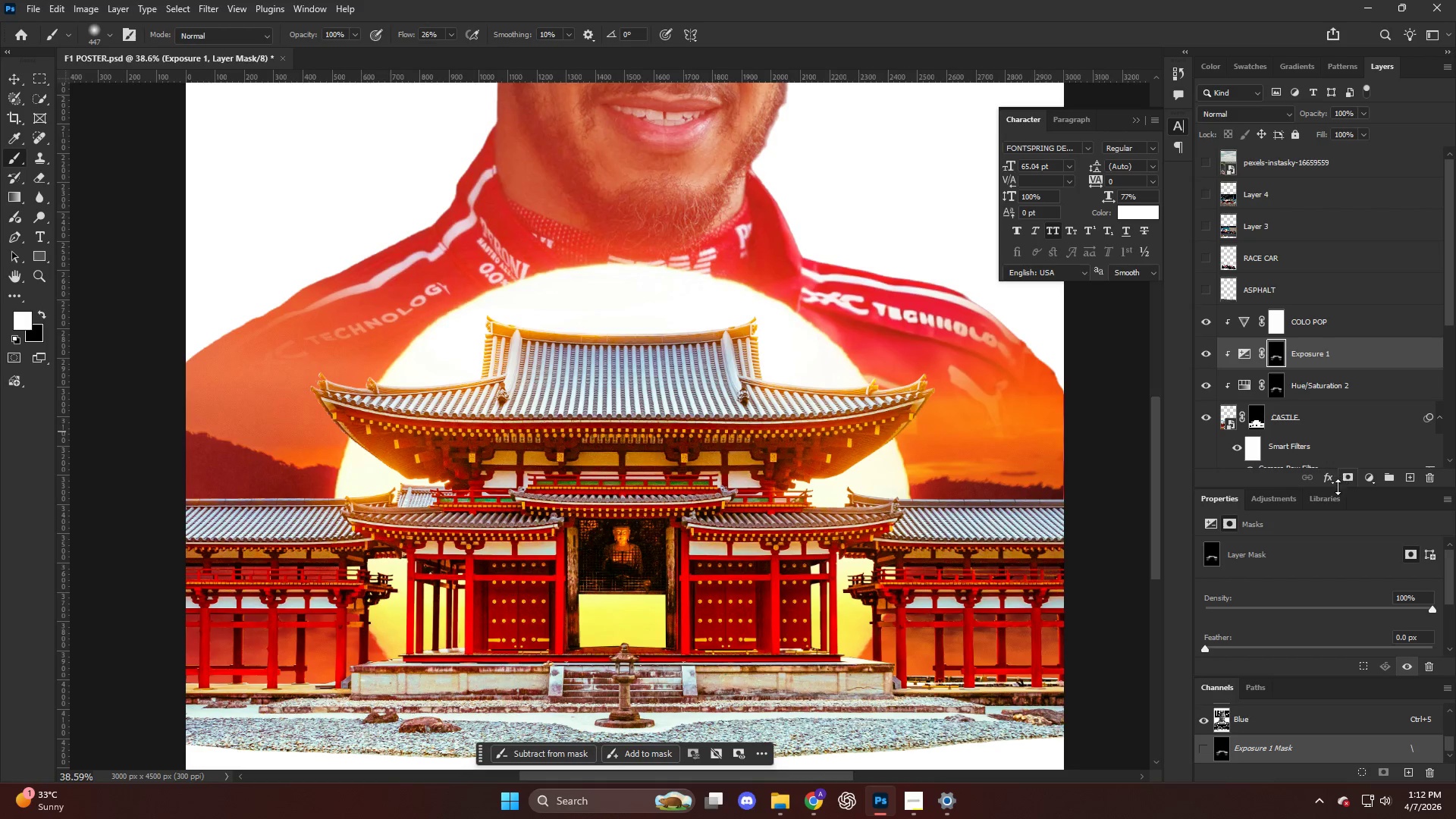 
key(Alt+AltLeft)
 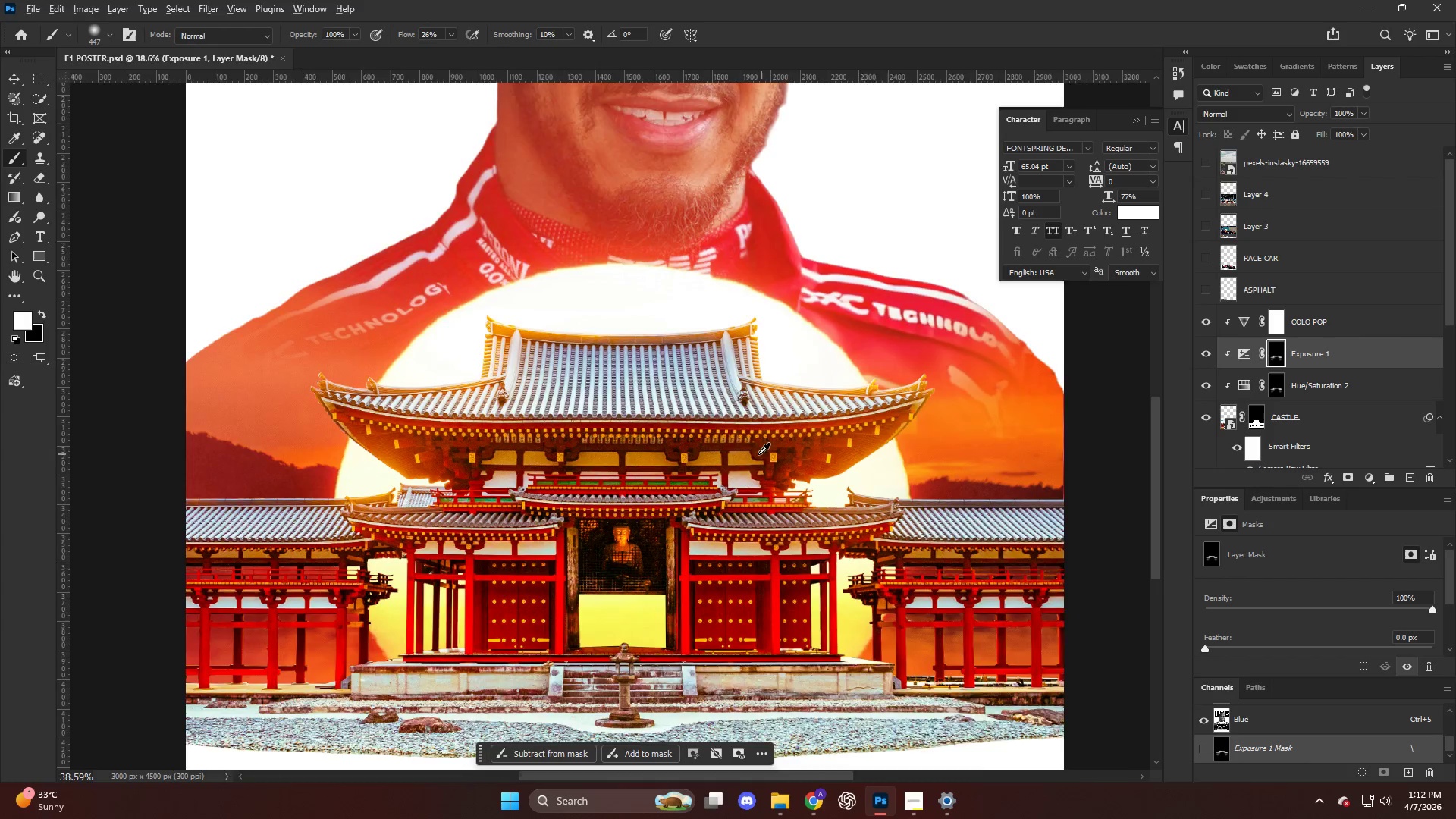 
scroll: coordinate [755, 453], scroll_direction: up, amount: 3.0
 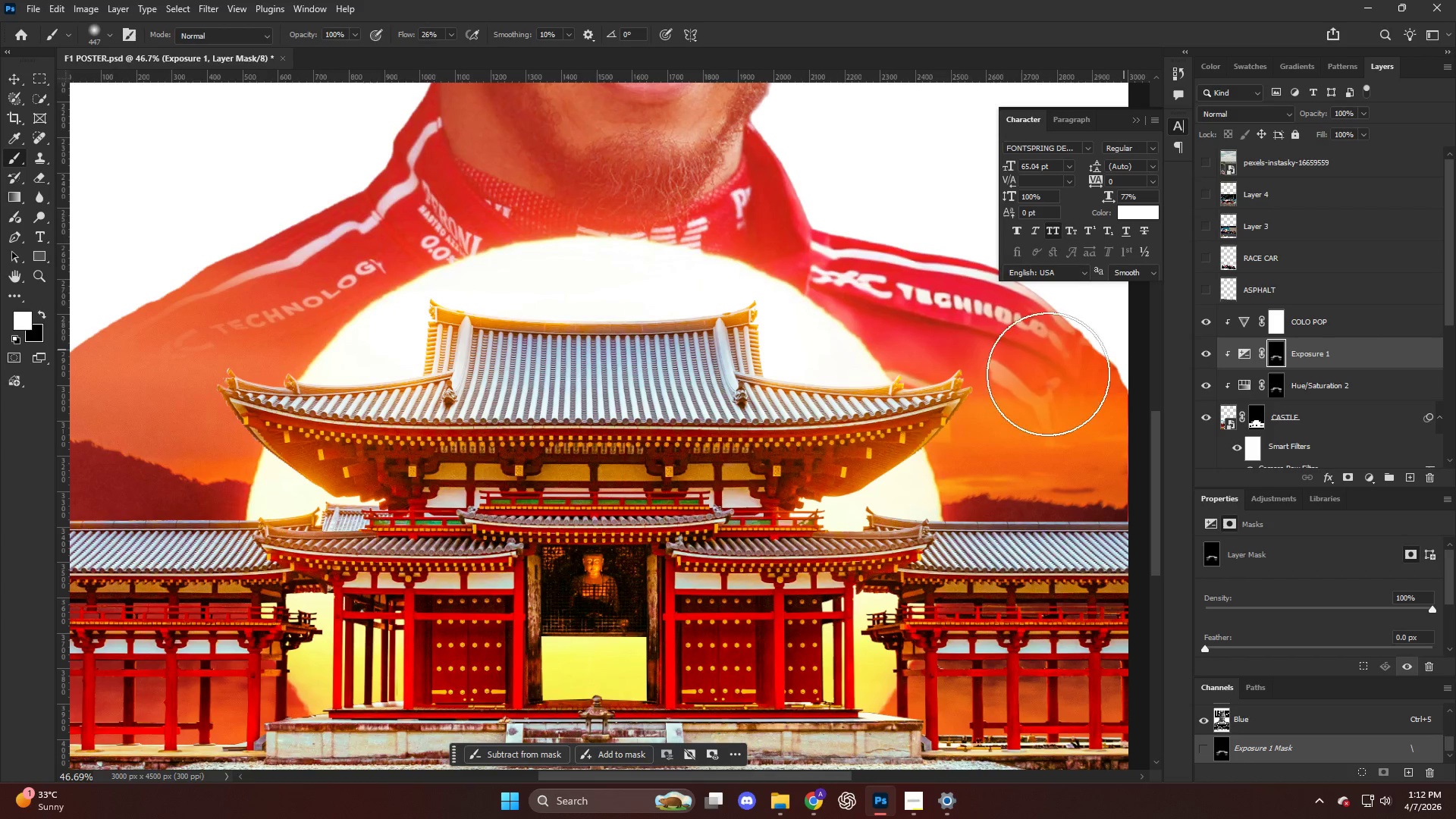 
key(B)
 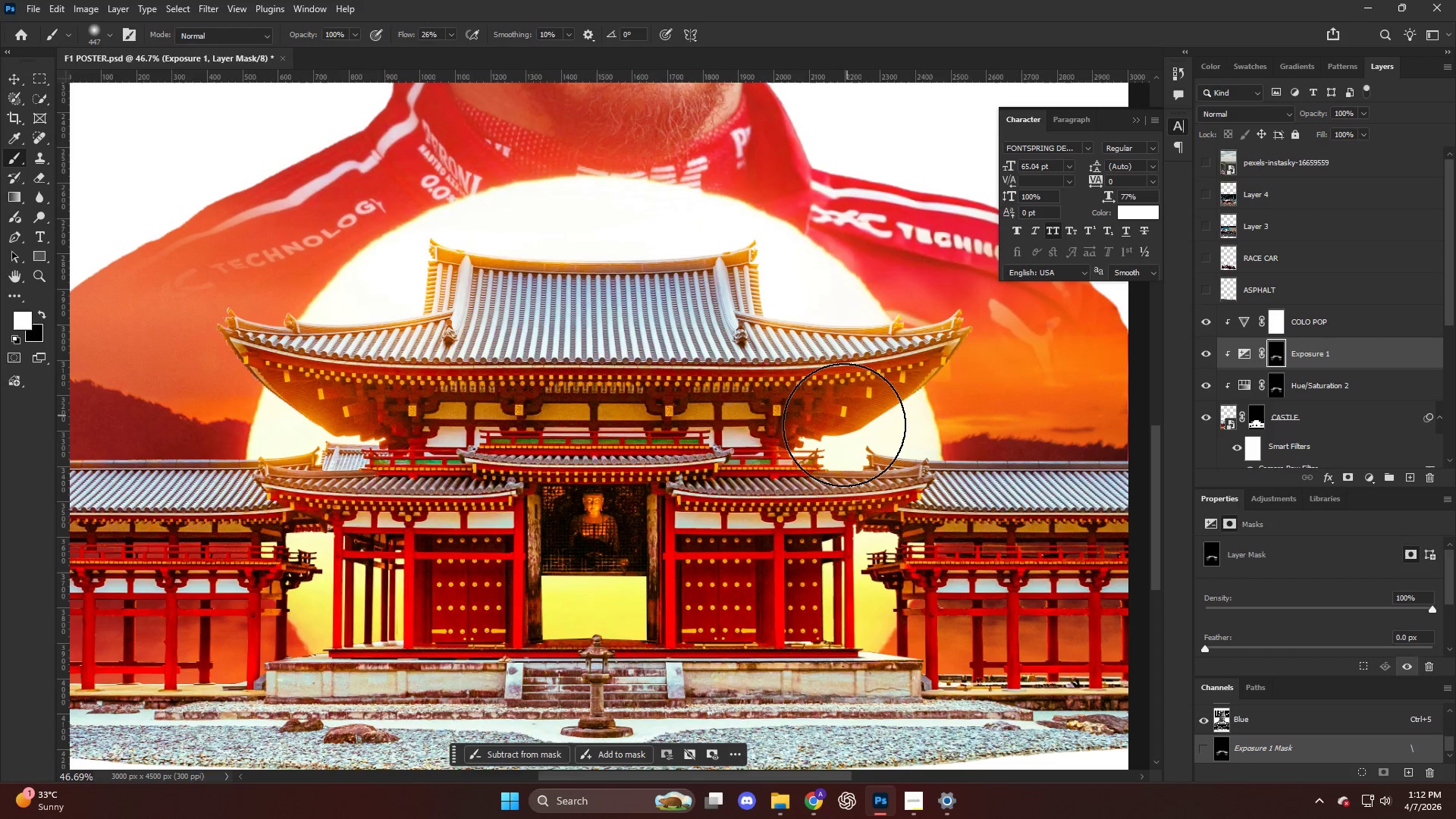 
scroll: coordinate [956, 384], scroll_direction: down, amount: 5.0
 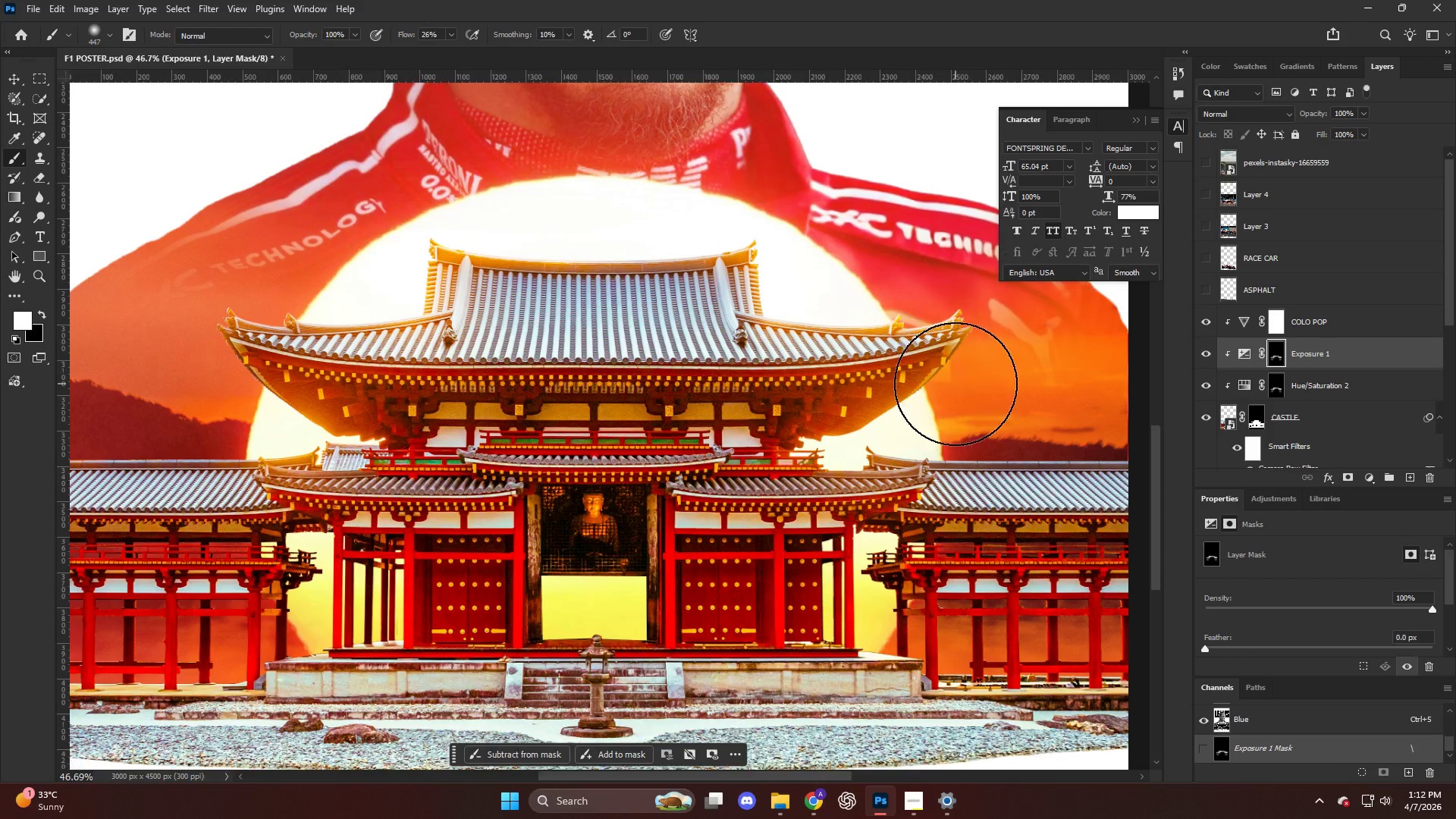 
key(Alt+AltLeft)
 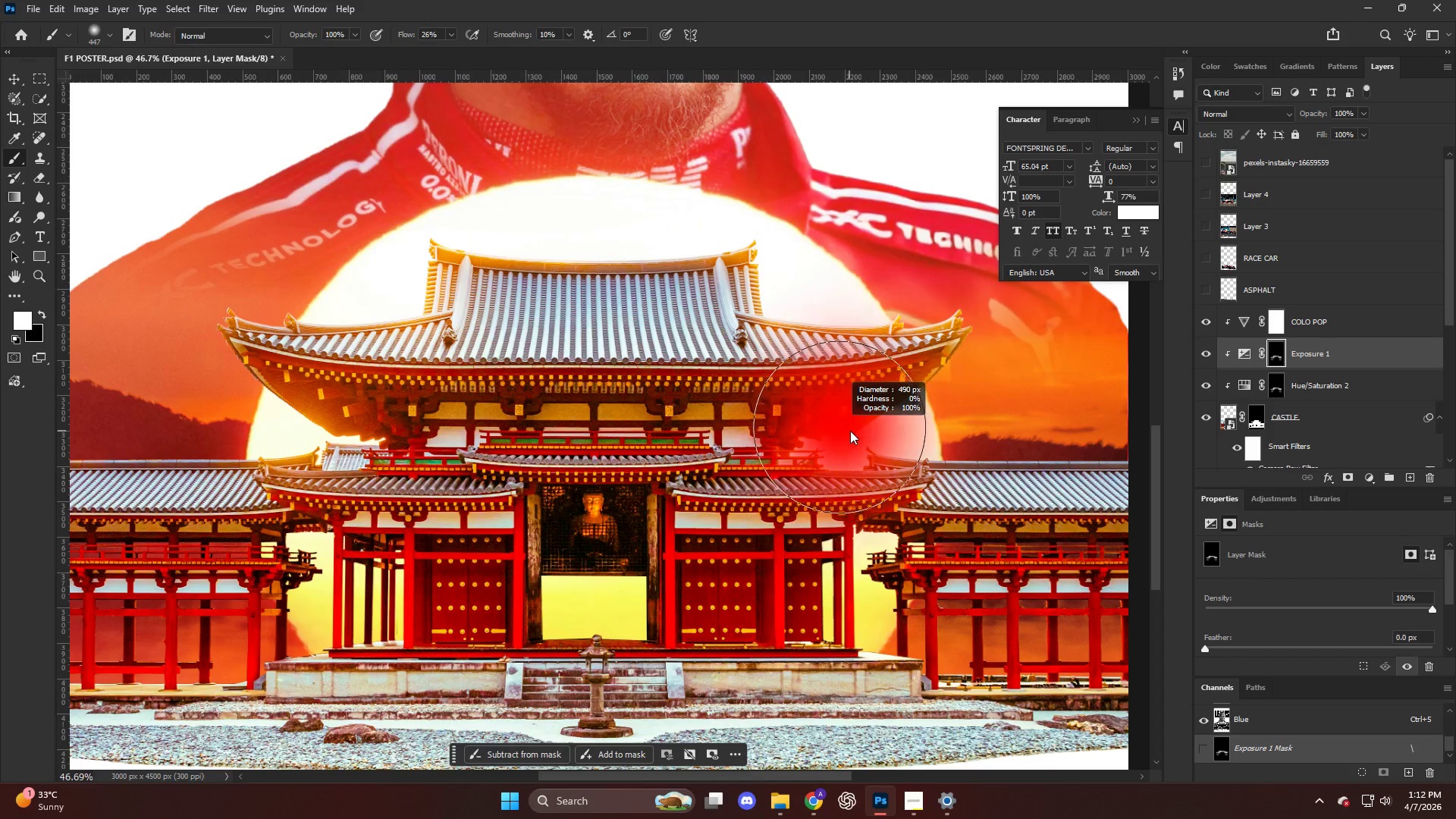 
key(X)
 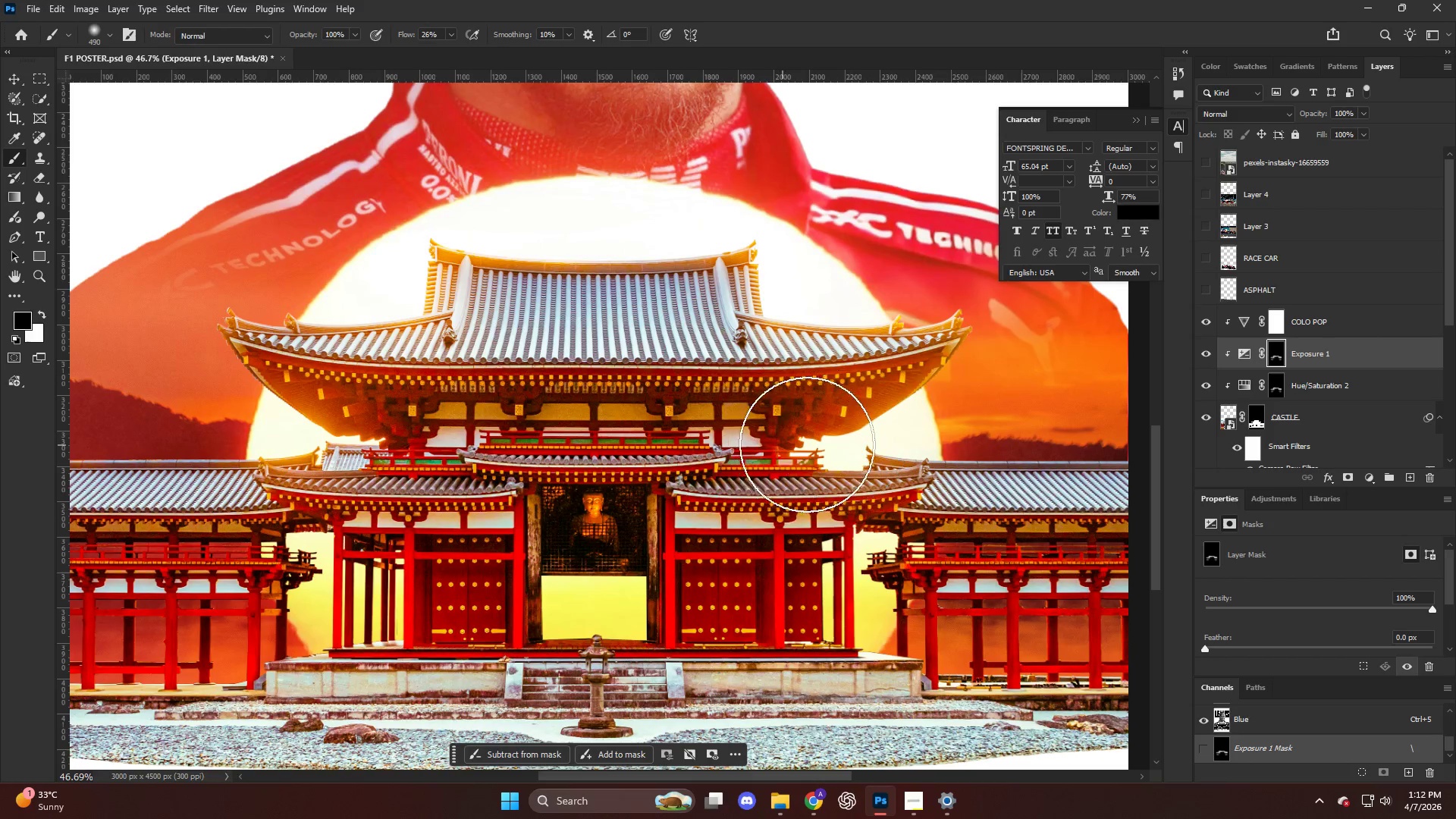 
left_click_drag(start_coordinate=[818, 444], to_coordinate=[495, 391])
 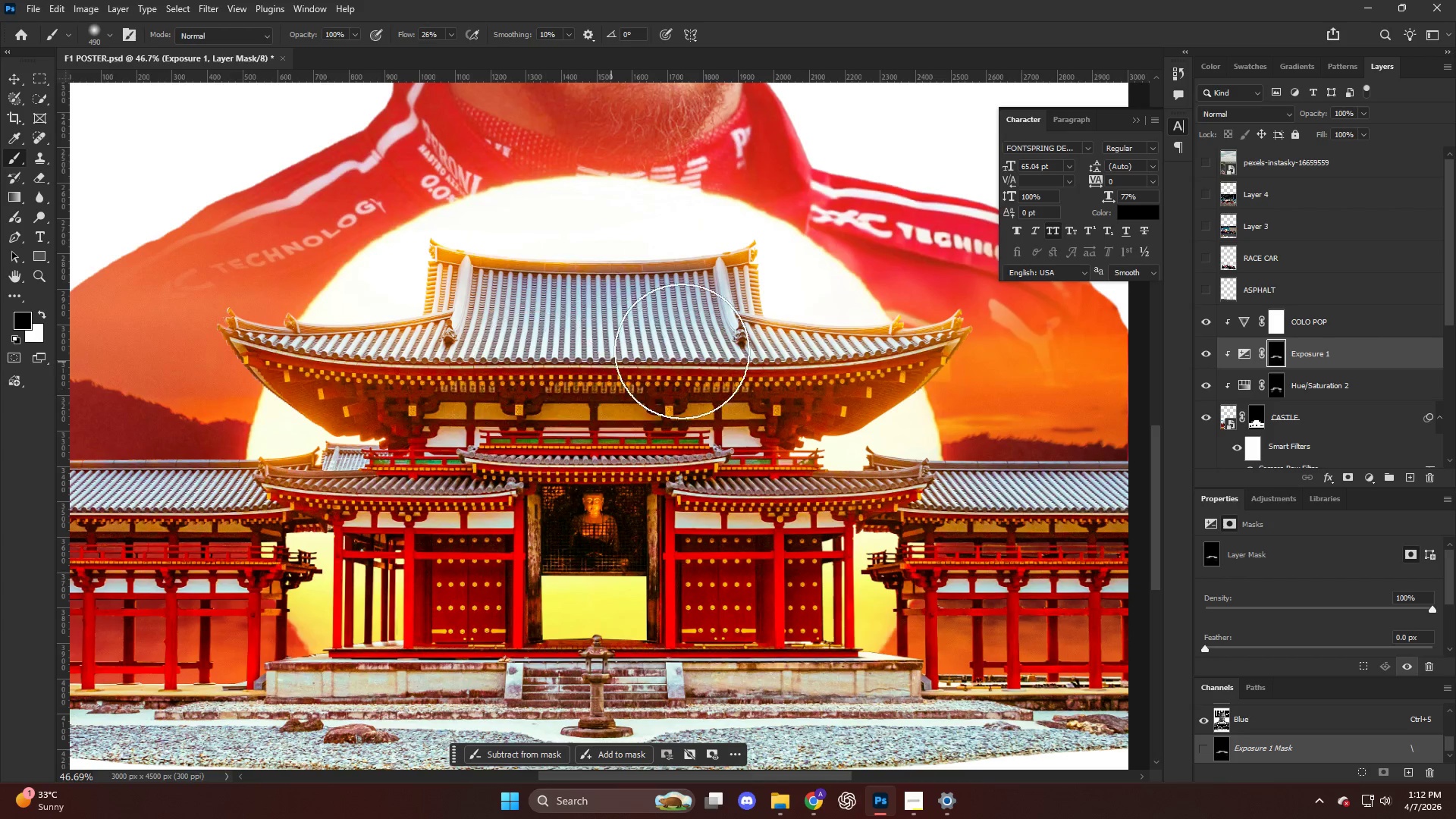 
left_click_drag(start_coordinate=[689, 350], to_coordinate=[978, 335])
 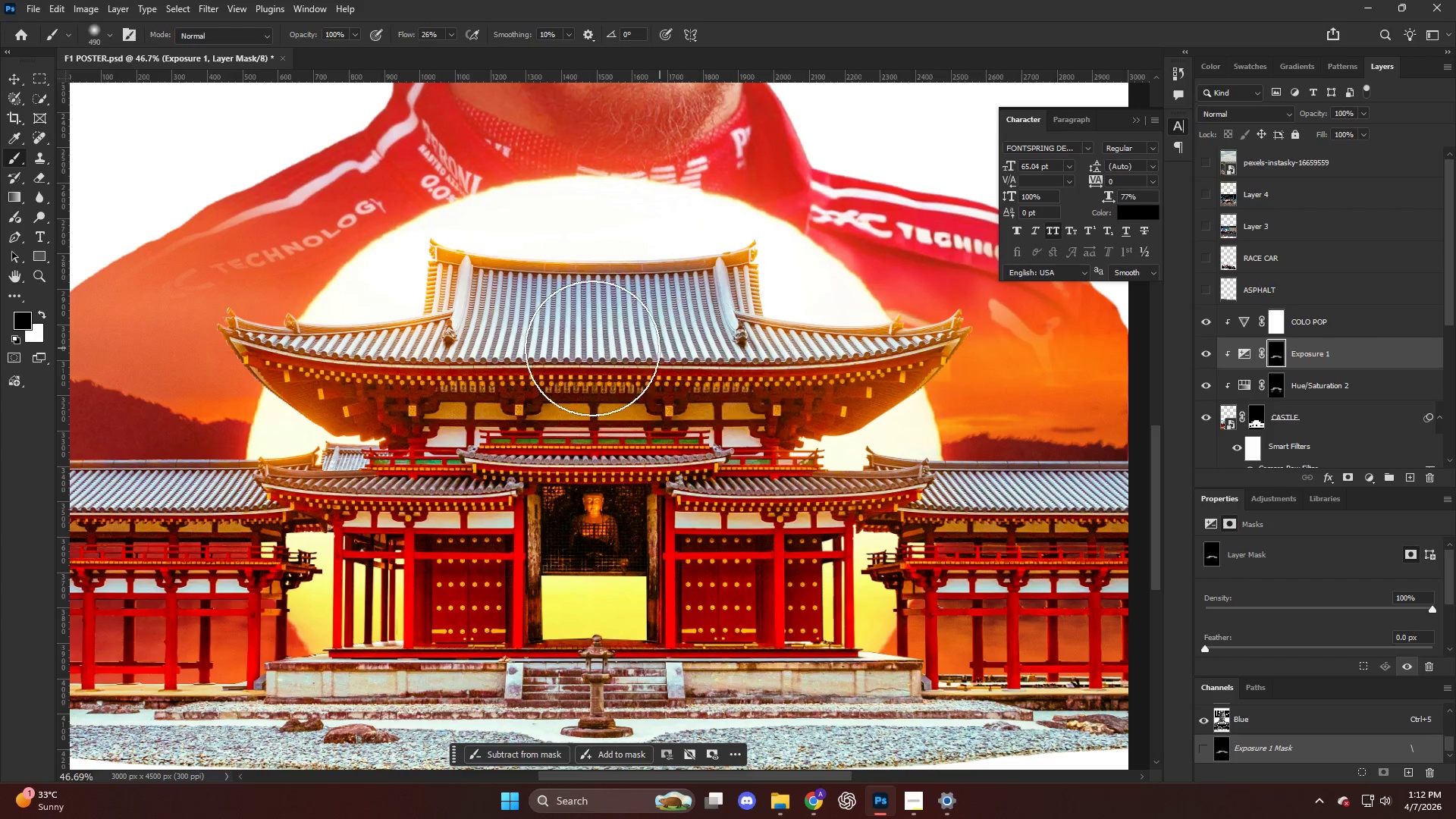 
left_click_drag(start_coordinate=[413, 340], to_coordinate=[645, 279])
 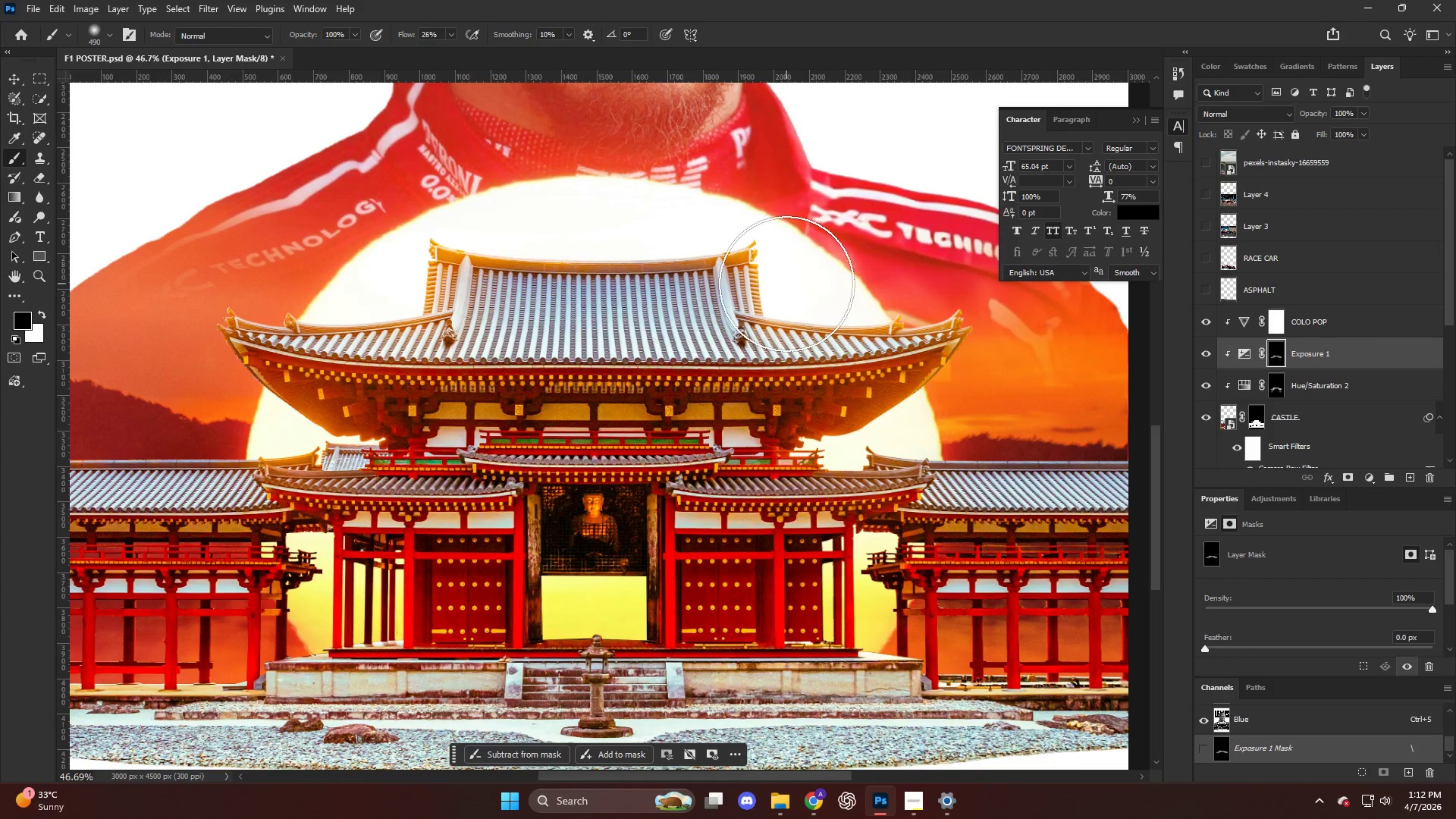 
left_click_drag(start_coordinate=[767, 285], to_coordinate=[523, 298])
 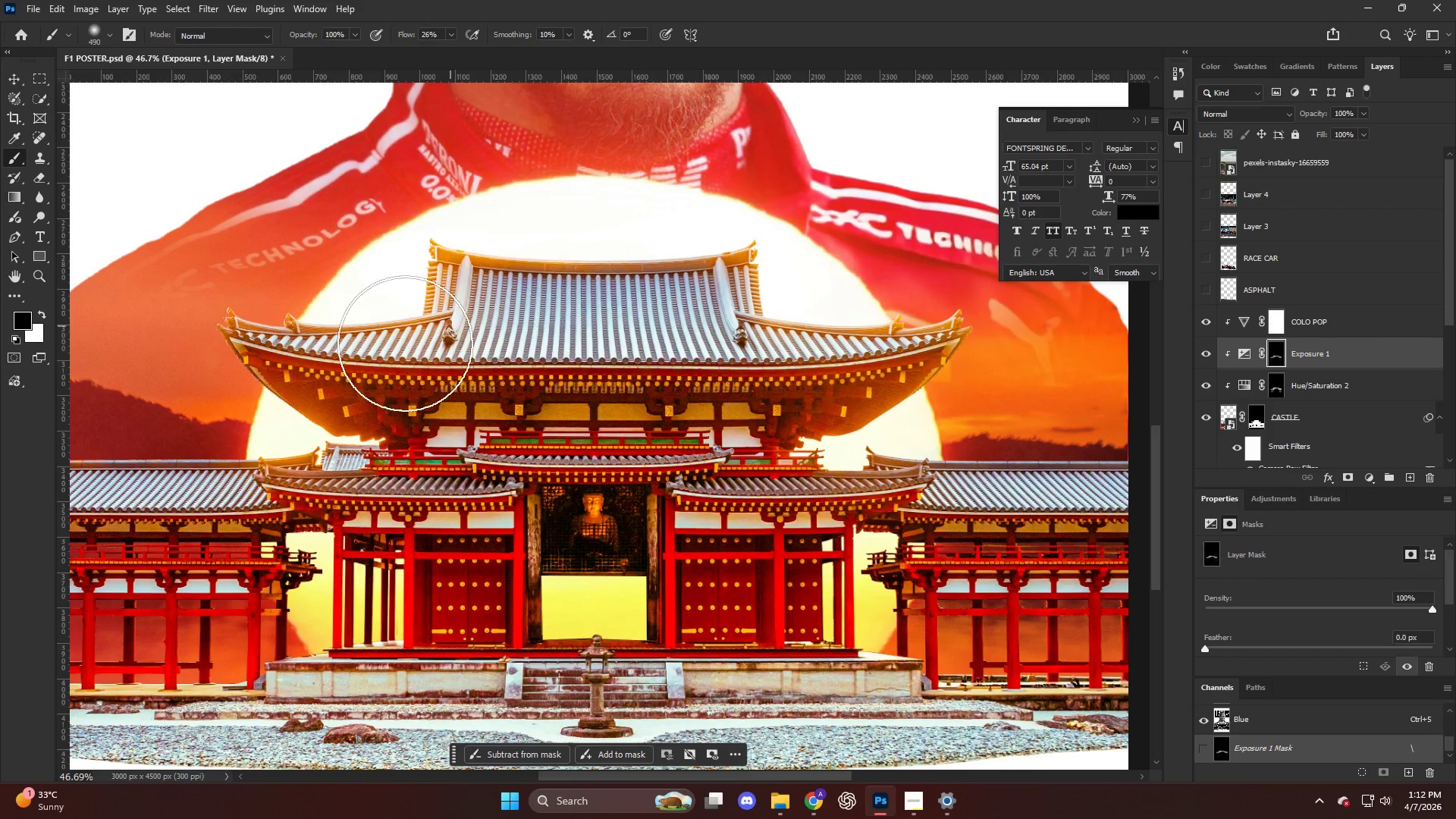 
left_click_drag(start_coordinate=[377, 358], to_coordinate=[39, 382])
 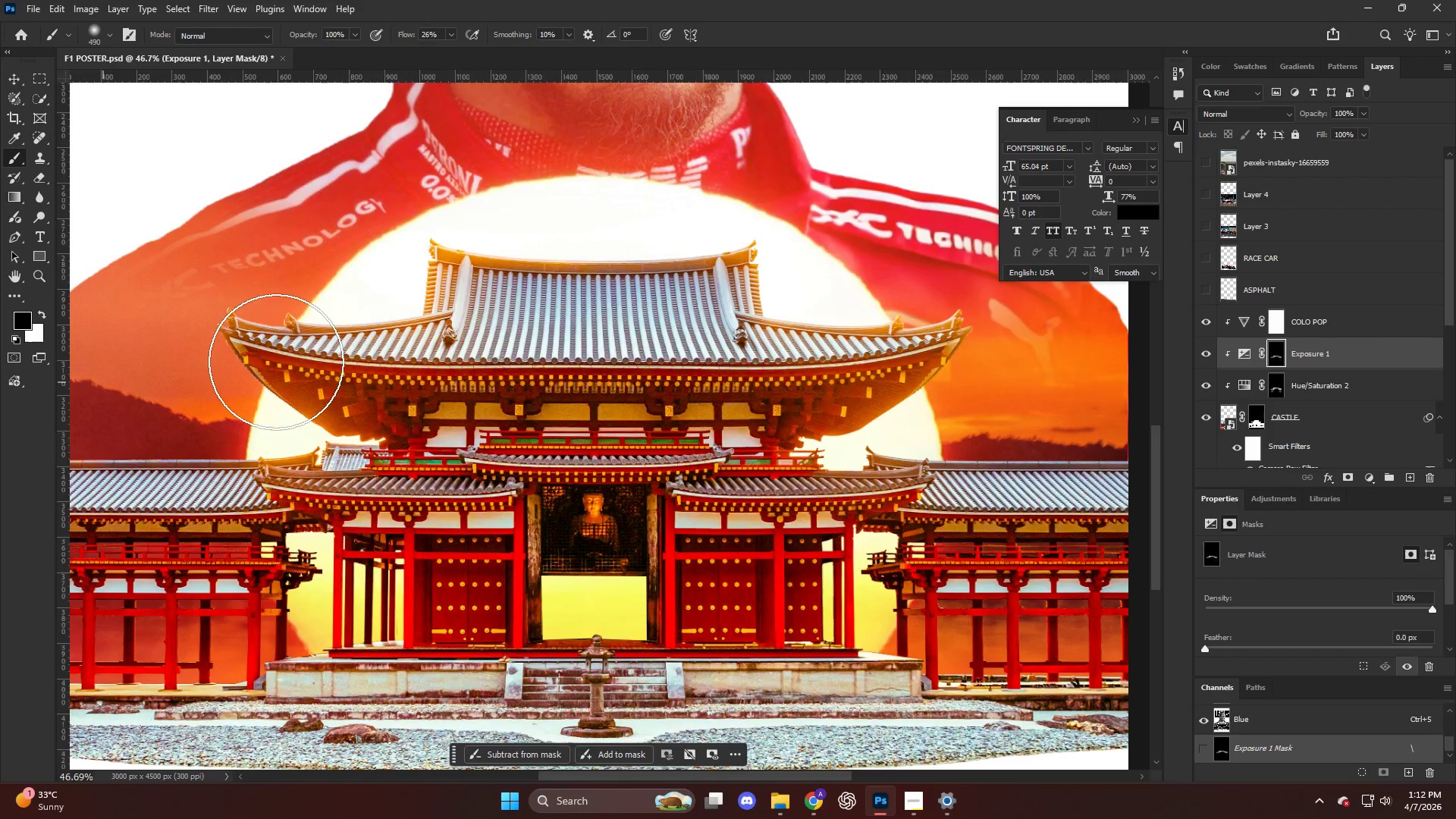 
hold_key(key=AltLeft, duration=0.39)
 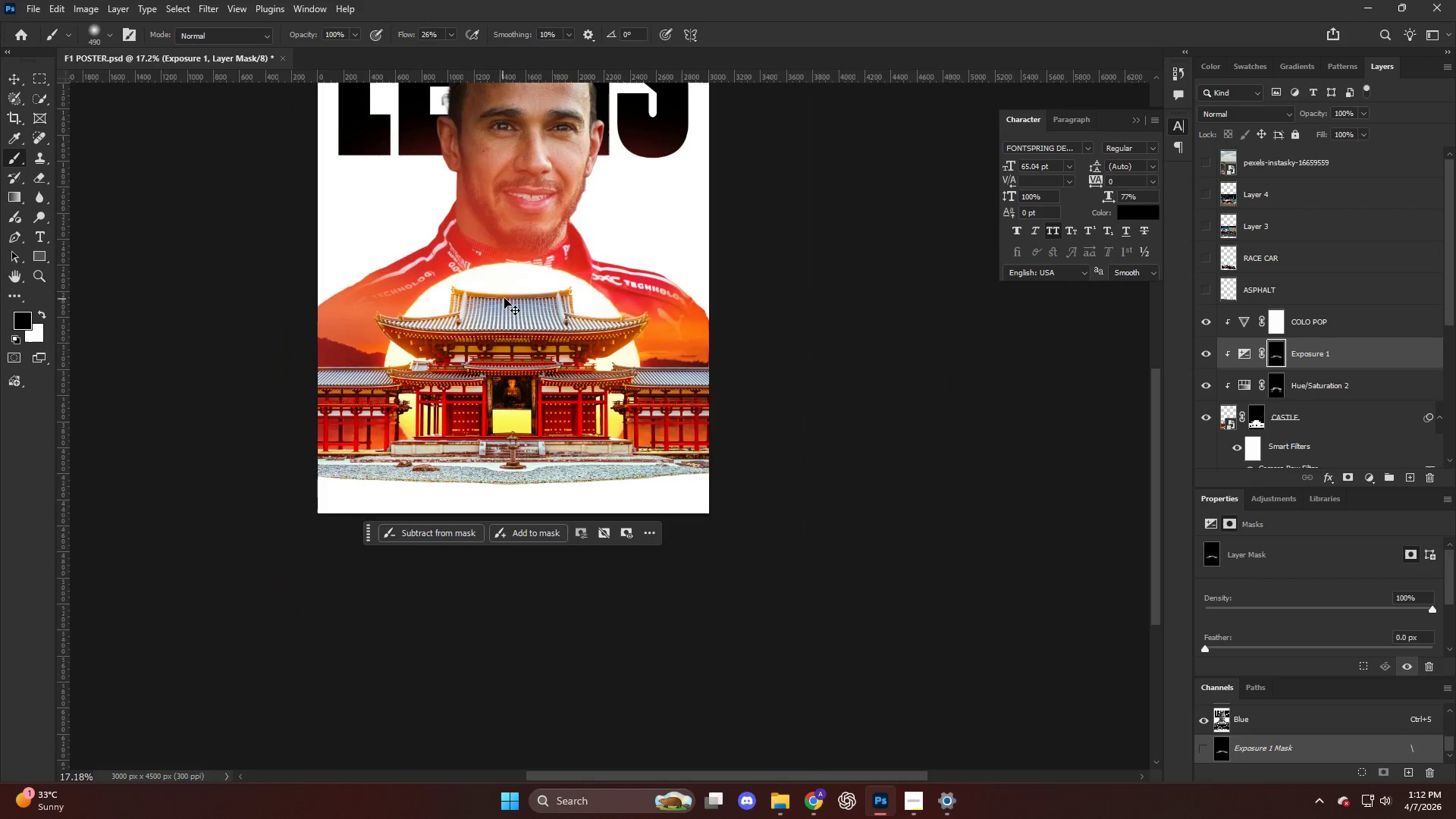 
key(Control+ControlLeft)
 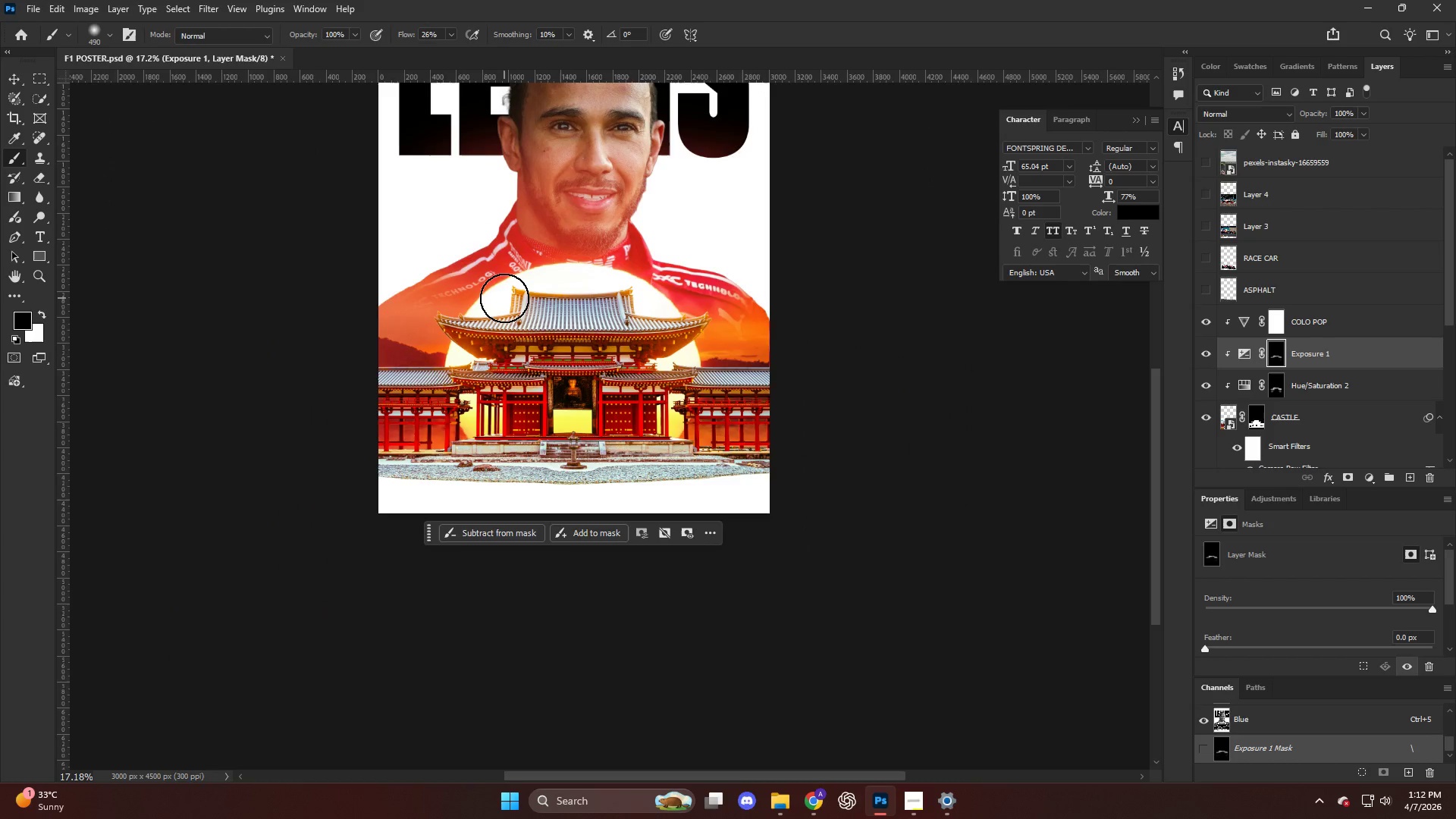 
scroll: coordinate [504, 298], scroll_direction: down, amount: 6.0
 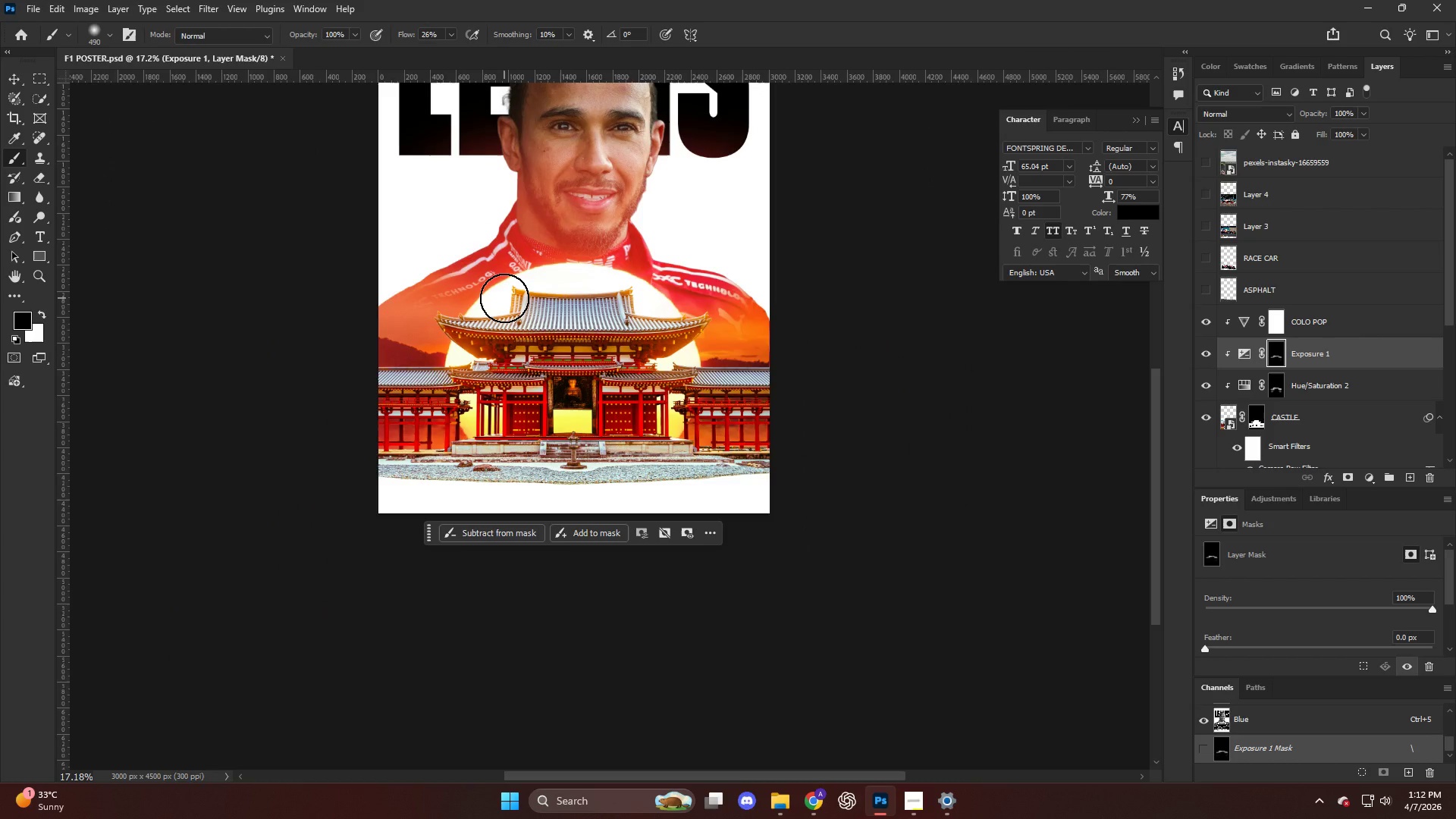 
key(Alt+AltLeft)
 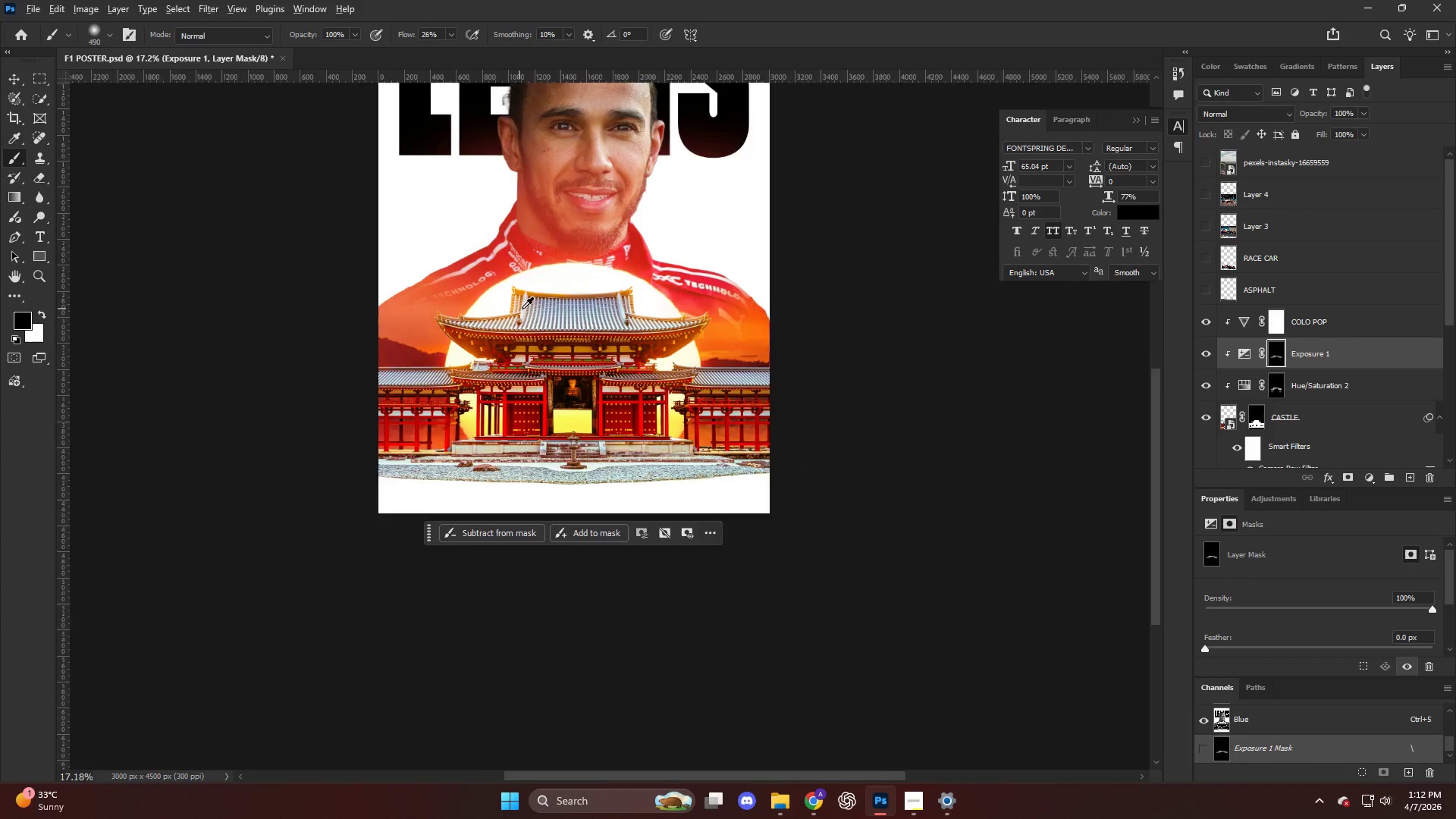 
hold_key(key=AltLeft, duration=0.69)
scroll: coordinate [904, 393], scroll_direction: up, amount: 19.0
 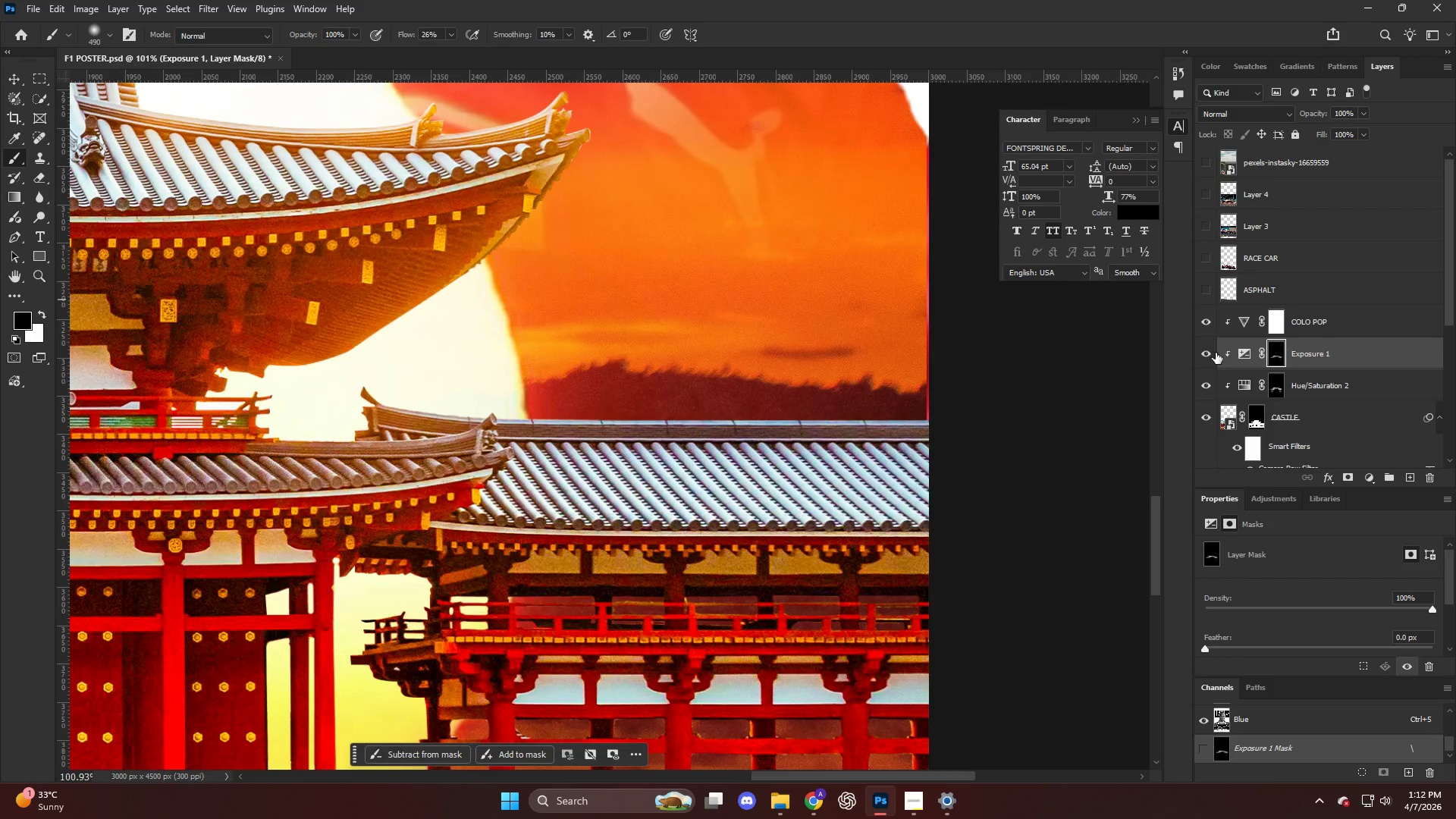 
type(bx)
 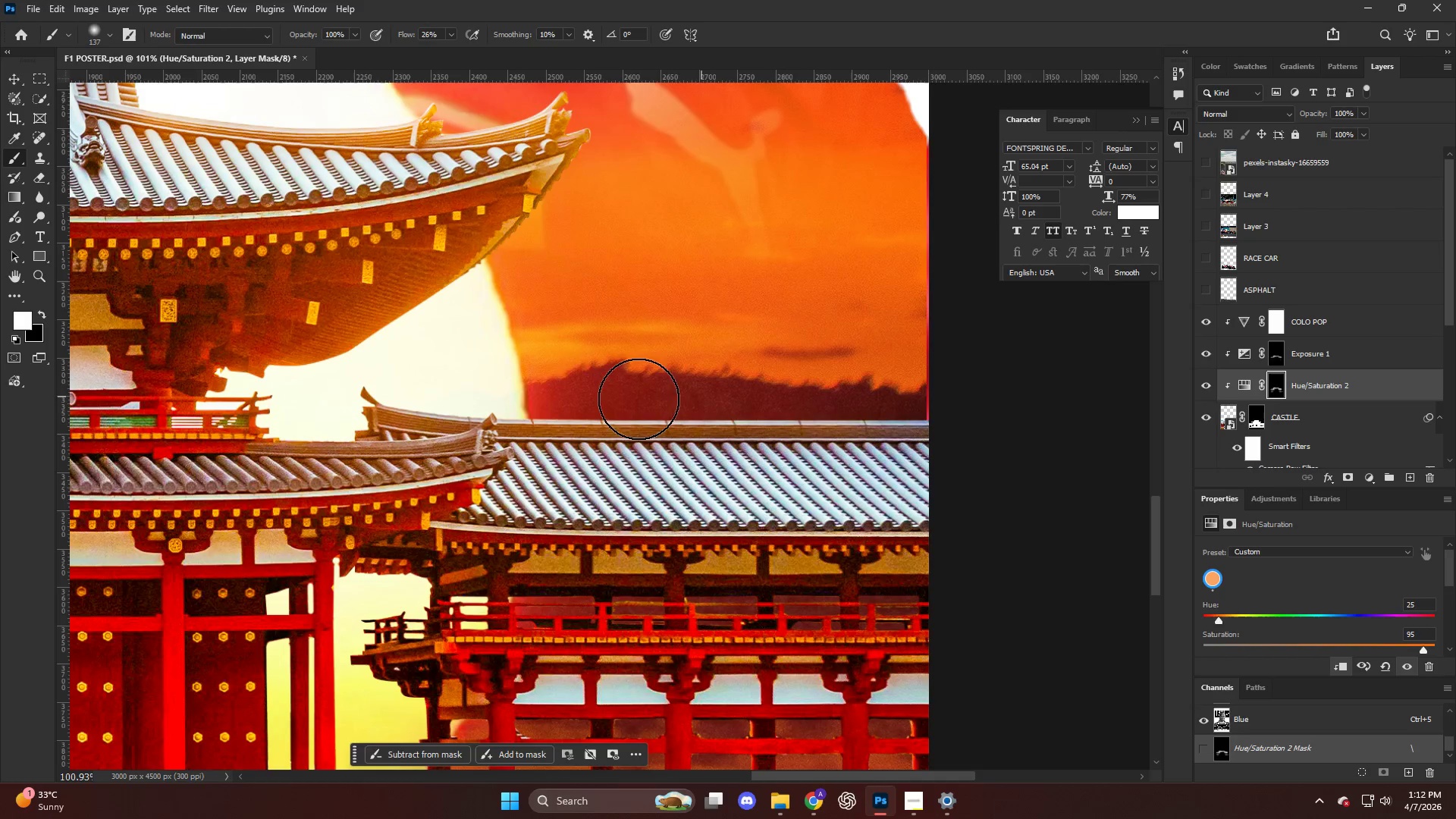 
hold_key(key=AltLeft, duration=0.73)
 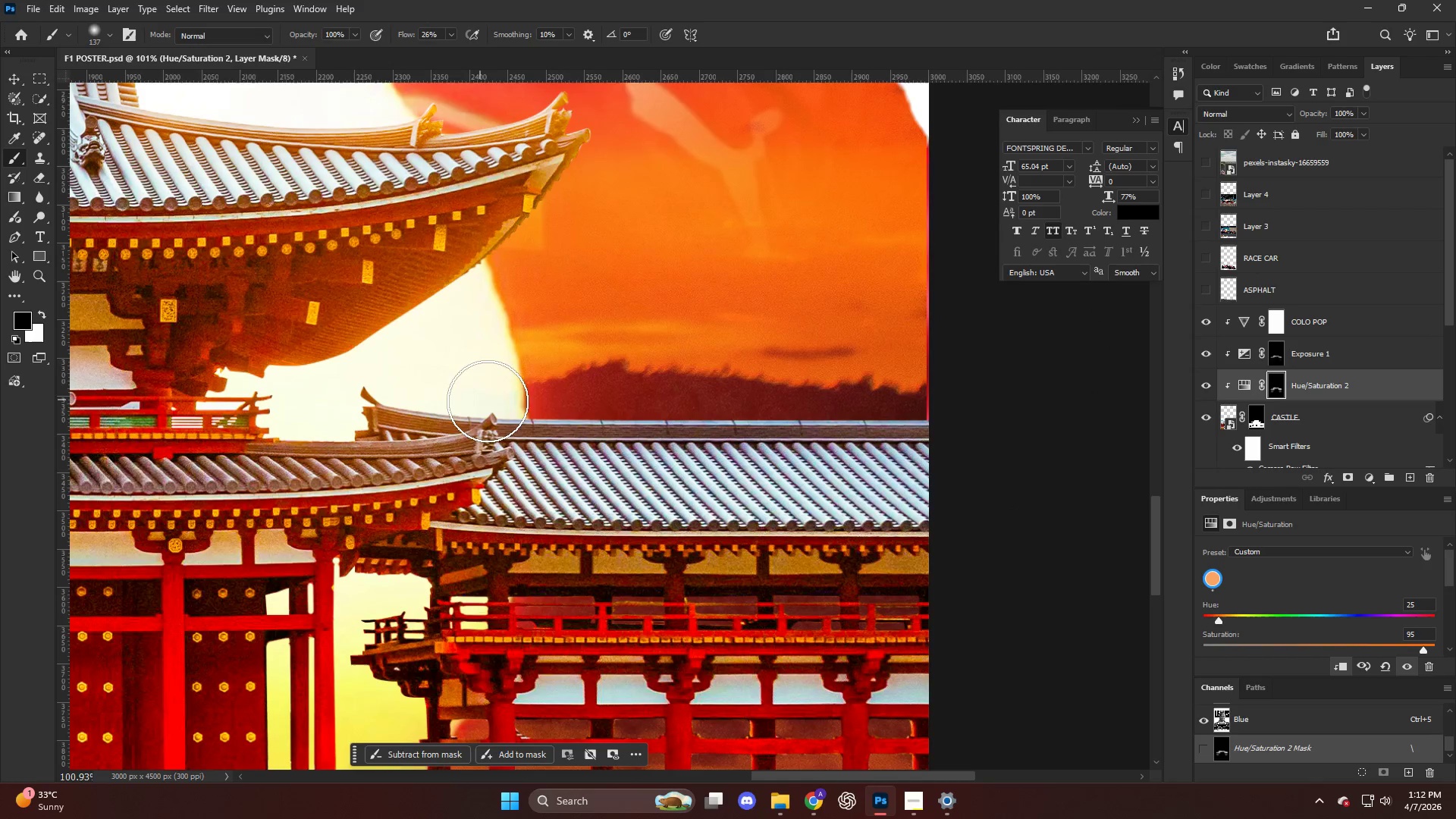 
left_click_drag(start_coordinate=[491, 401], to_coordinate=[797, 400])
 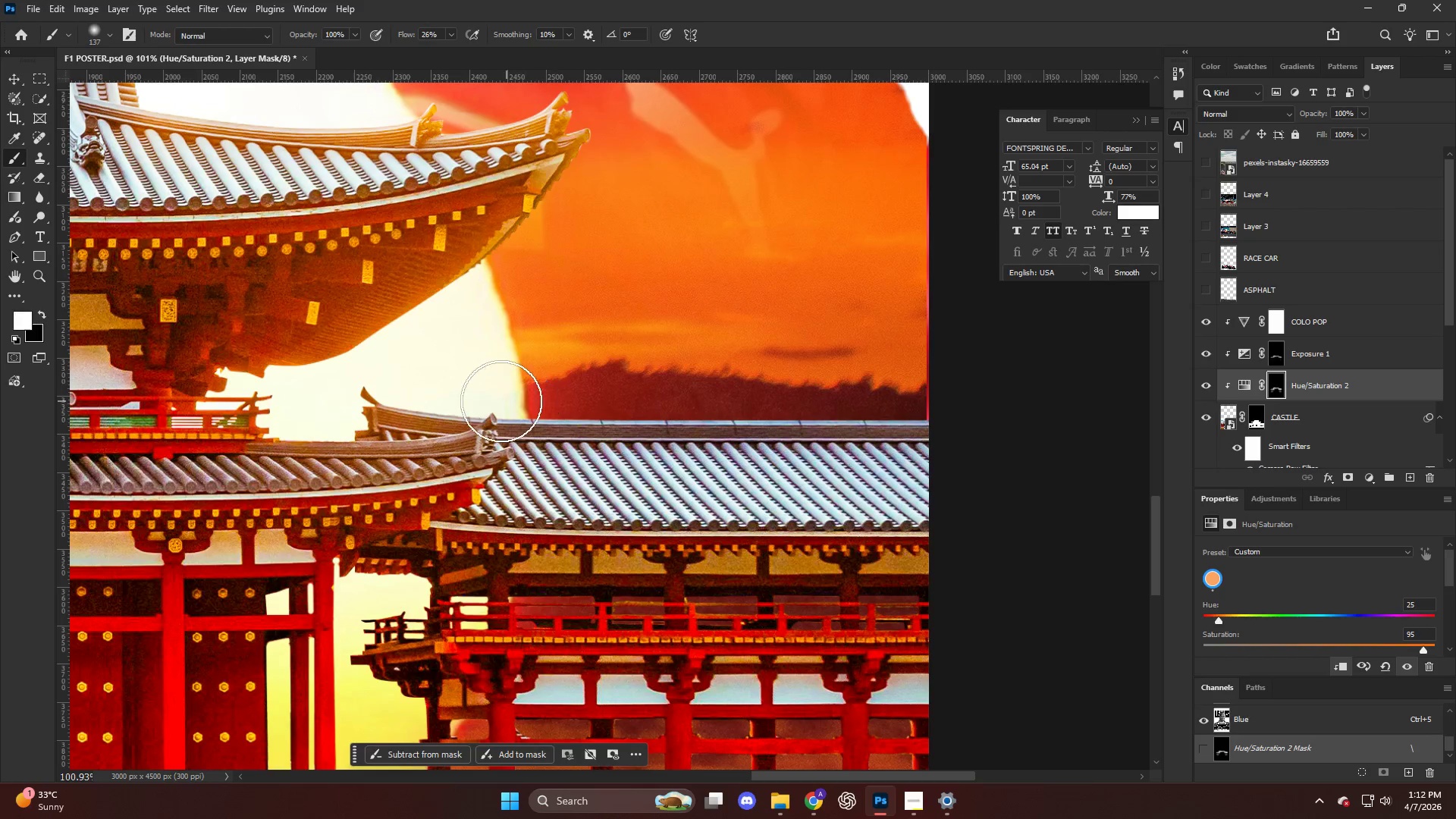 
left_click_drag(start_coordinate=[508, 402], to_coordinate=[893, 395])
 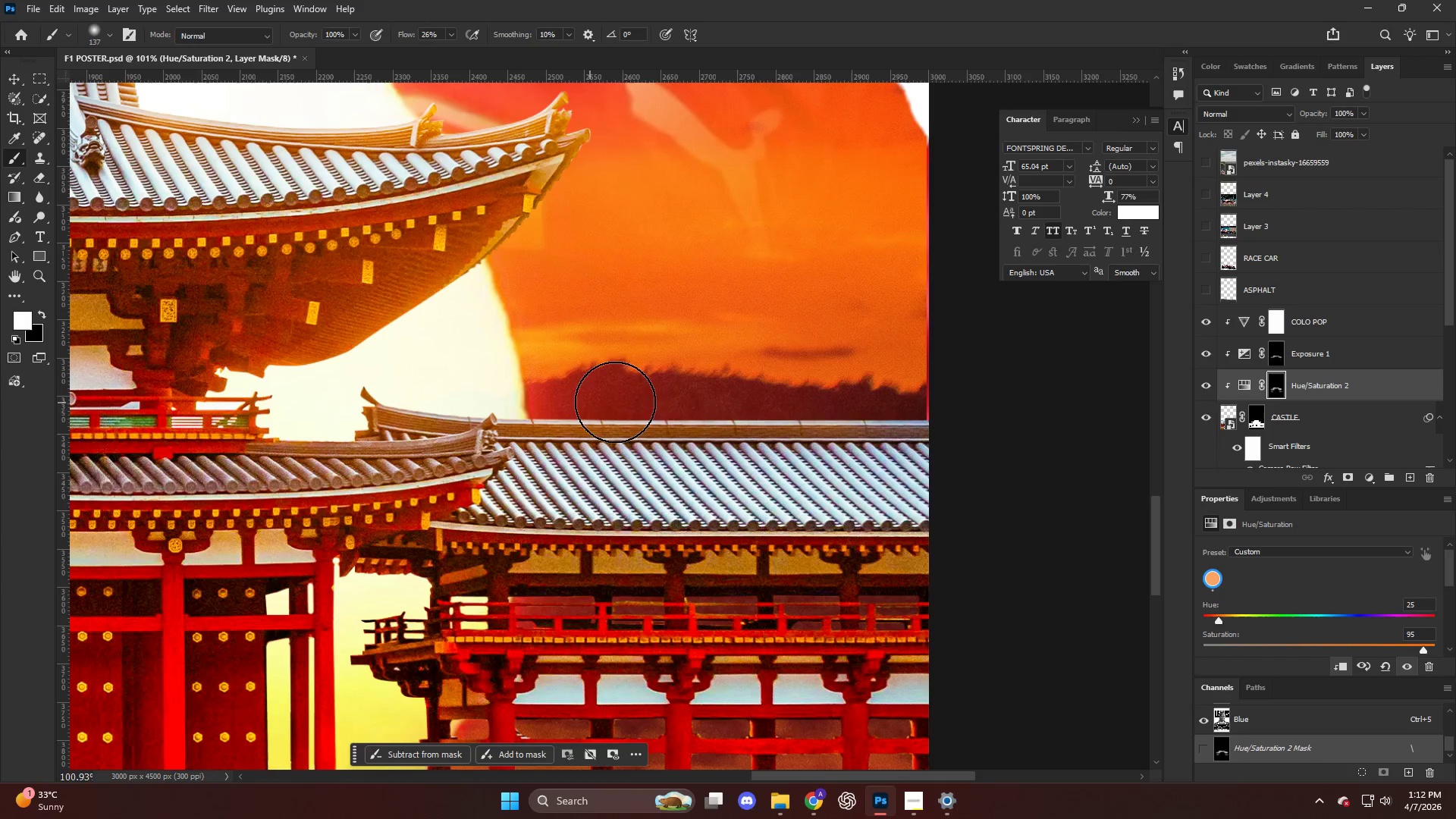 
left_click_drag(start_coordinate=[692, 400], to_coordinate=[1083, 384])
 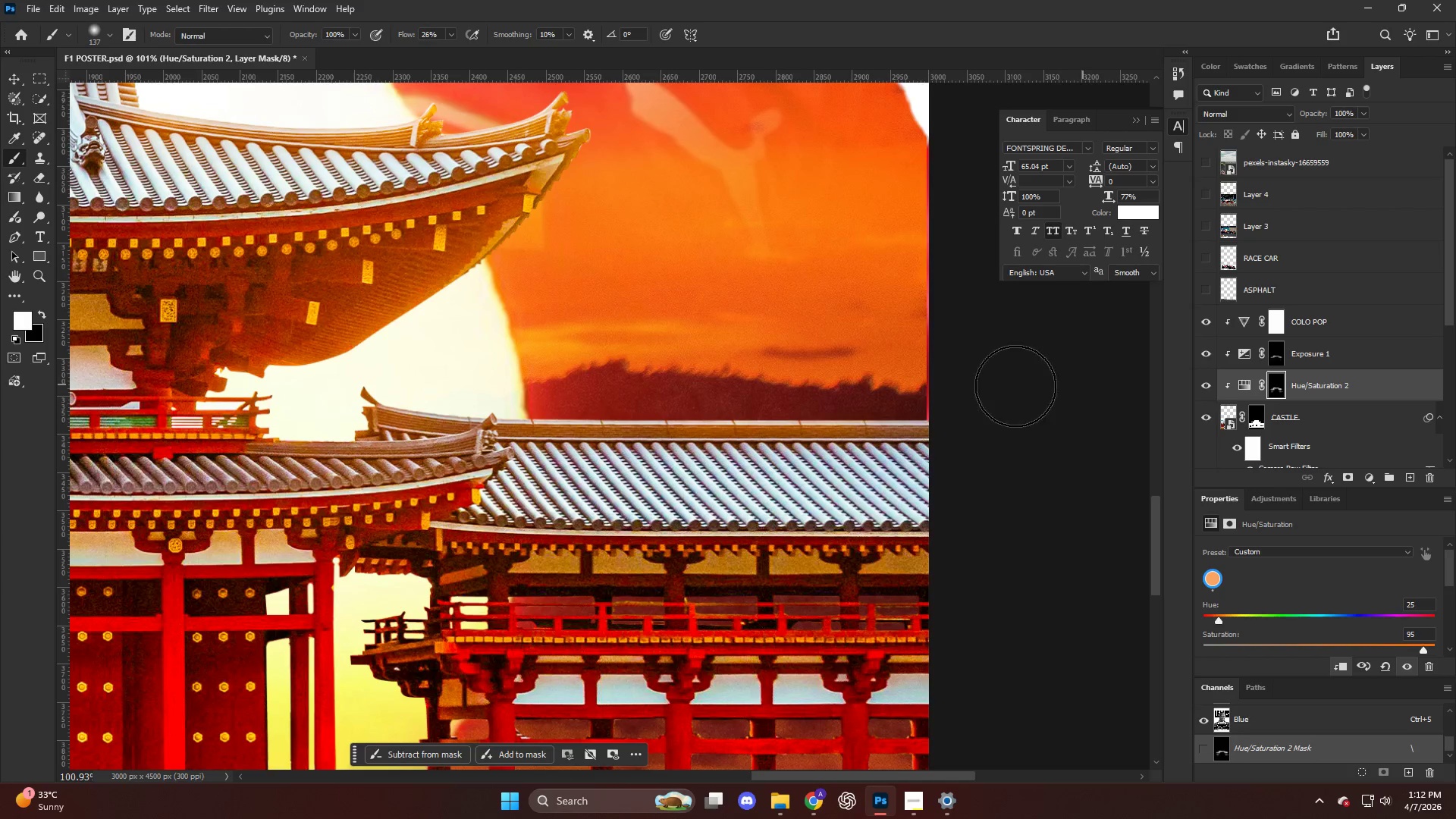 
key(Alt+AltLeft)
 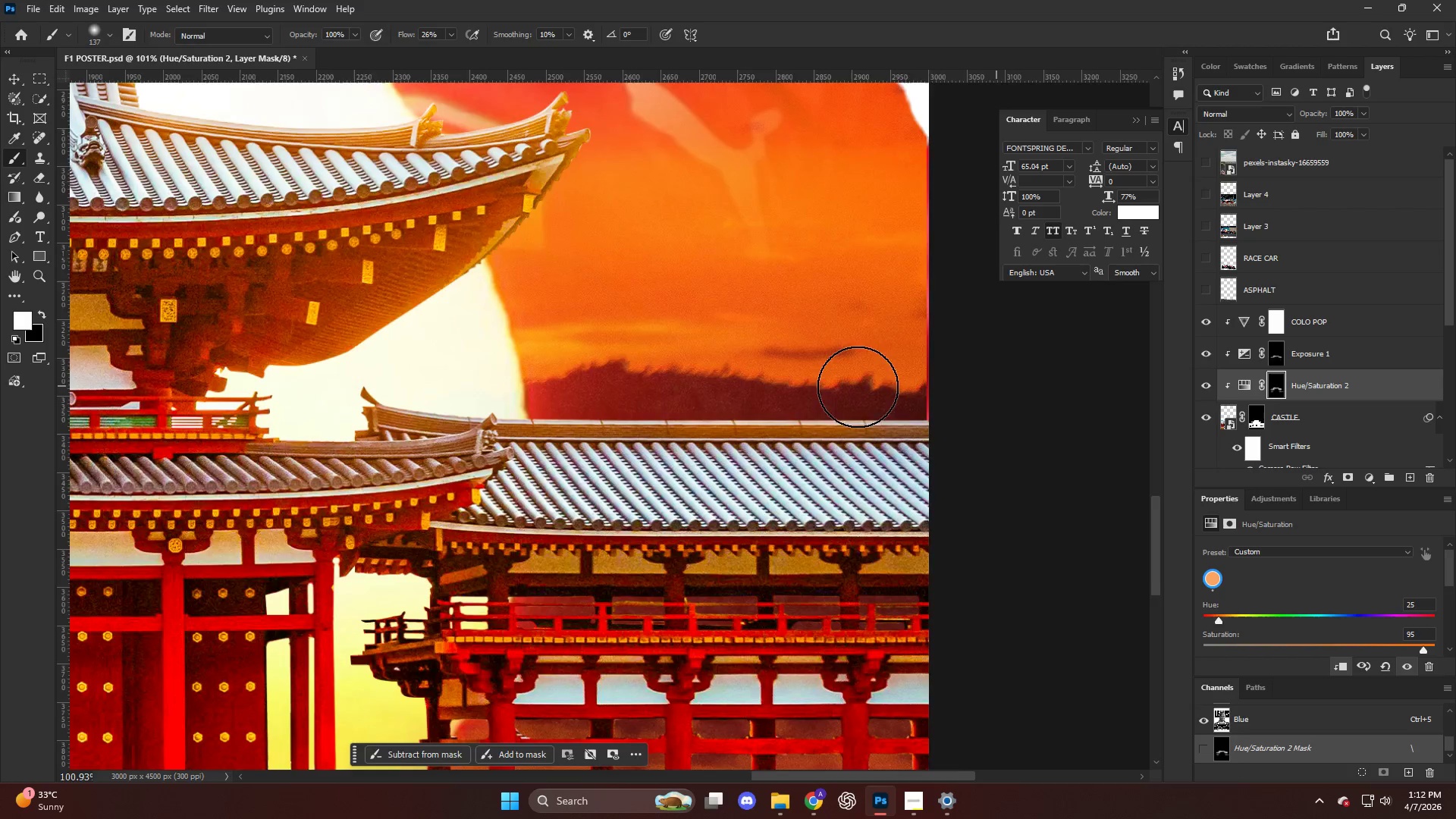 
scroll: coordinate [726, 384], scroll_direction: down, amount: 6.0
 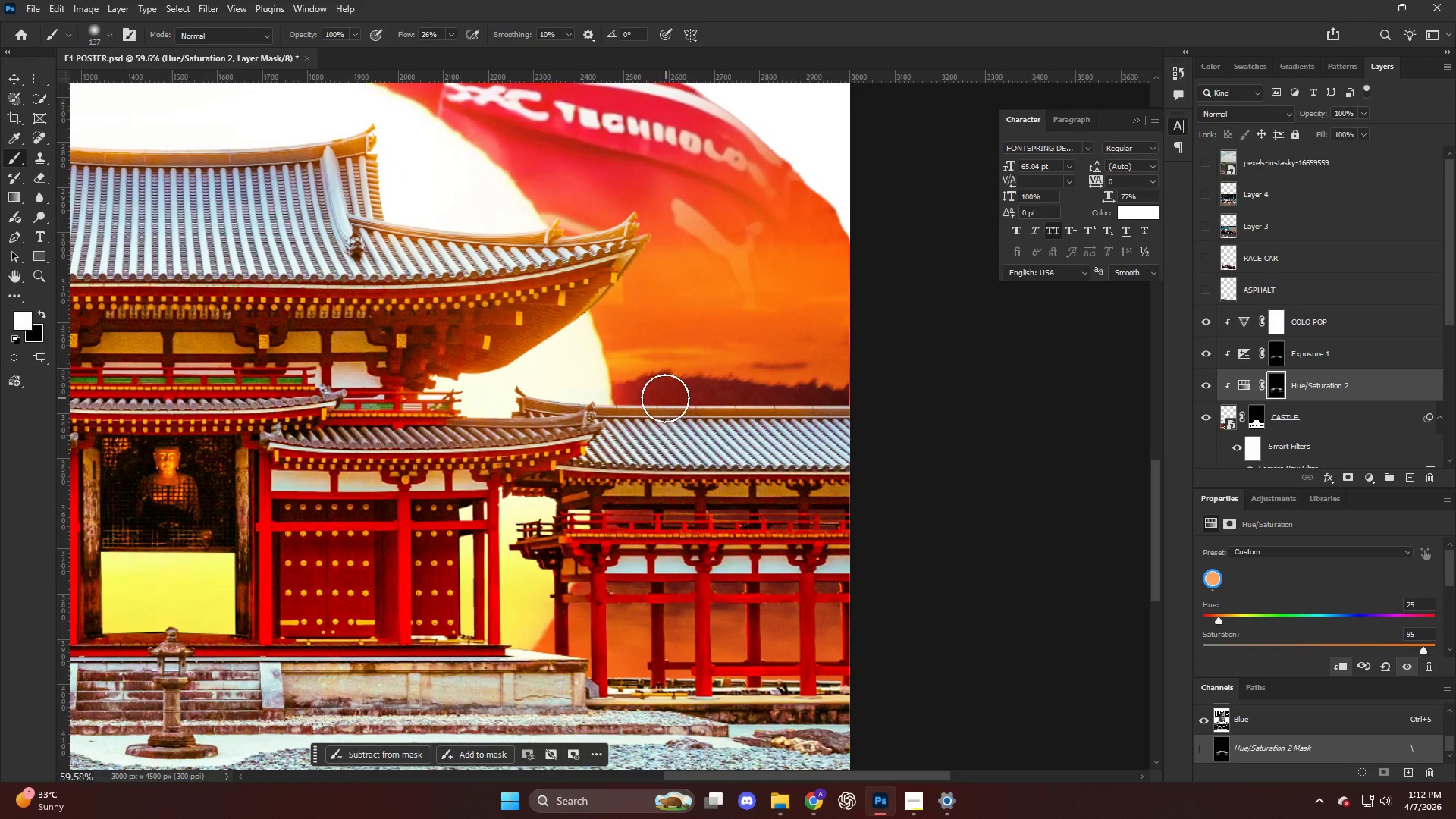 
hold_key(key=AltLeft, duration=0.67)
hold_key(key=AltLeft, duration=0.75)
scroll: coordinate [505, 517], scroll_direction: up, amount: 2.0
 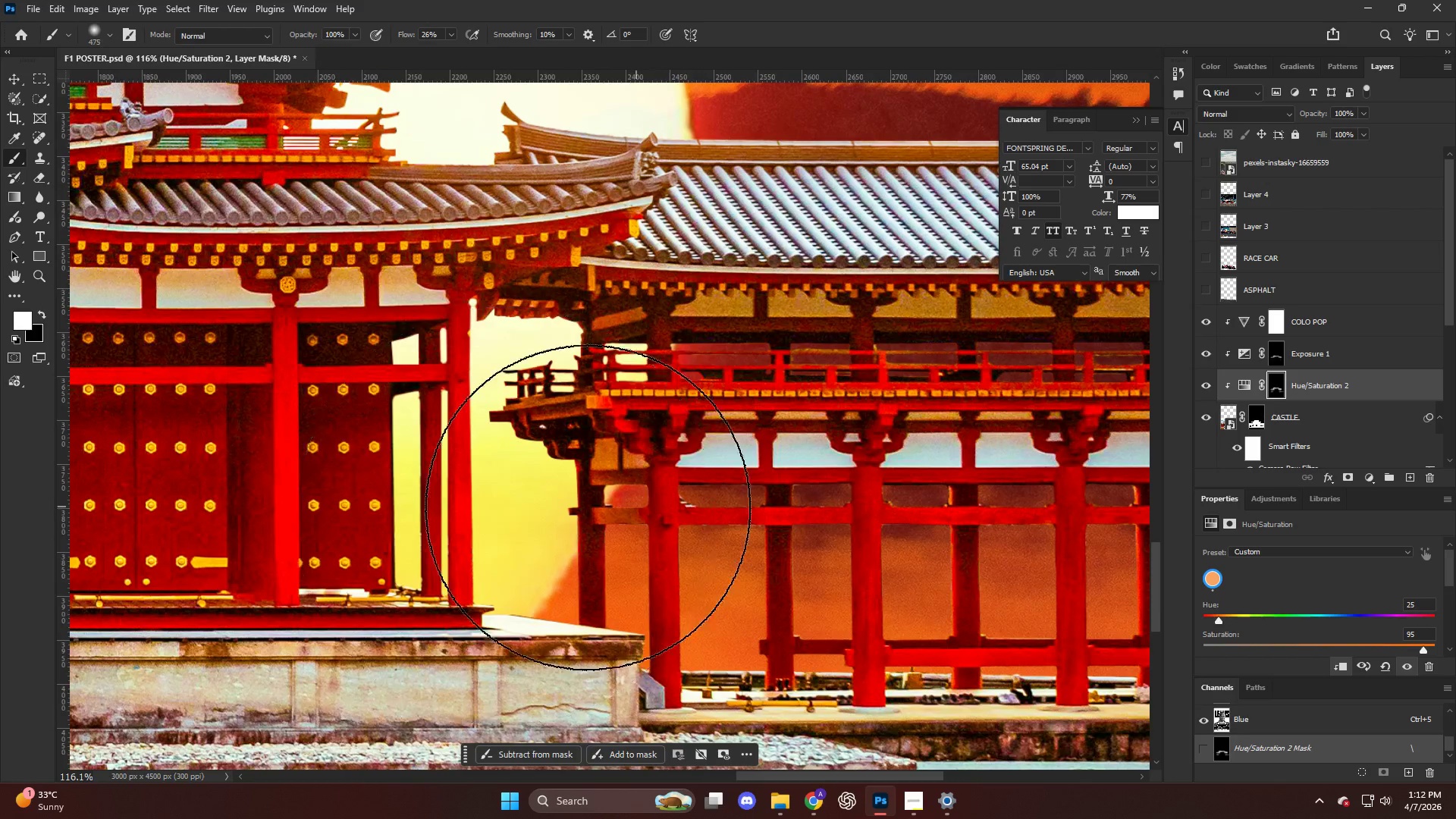 
double_click([535, 488])
 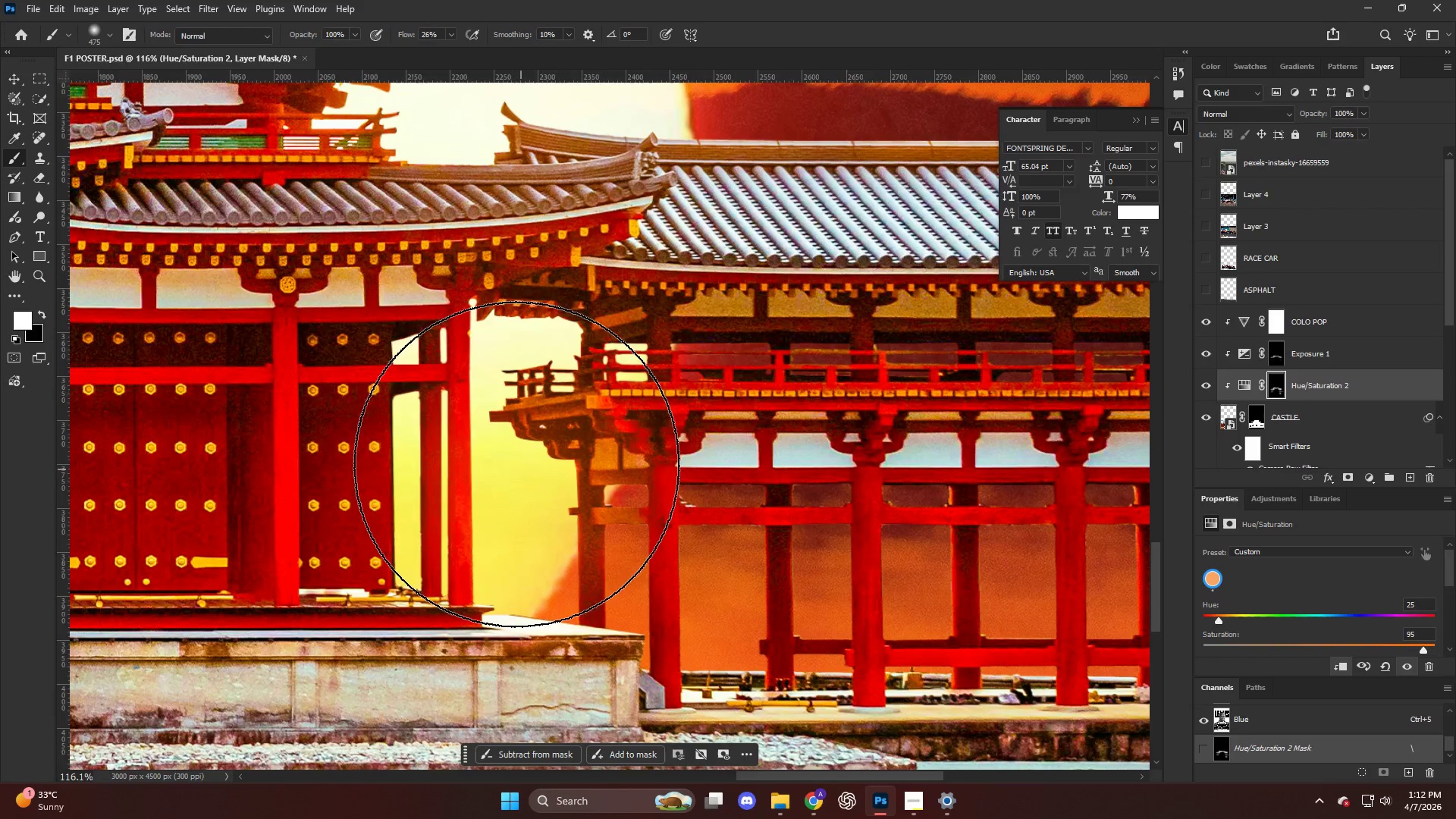 
key(Alt+AltLeft)
 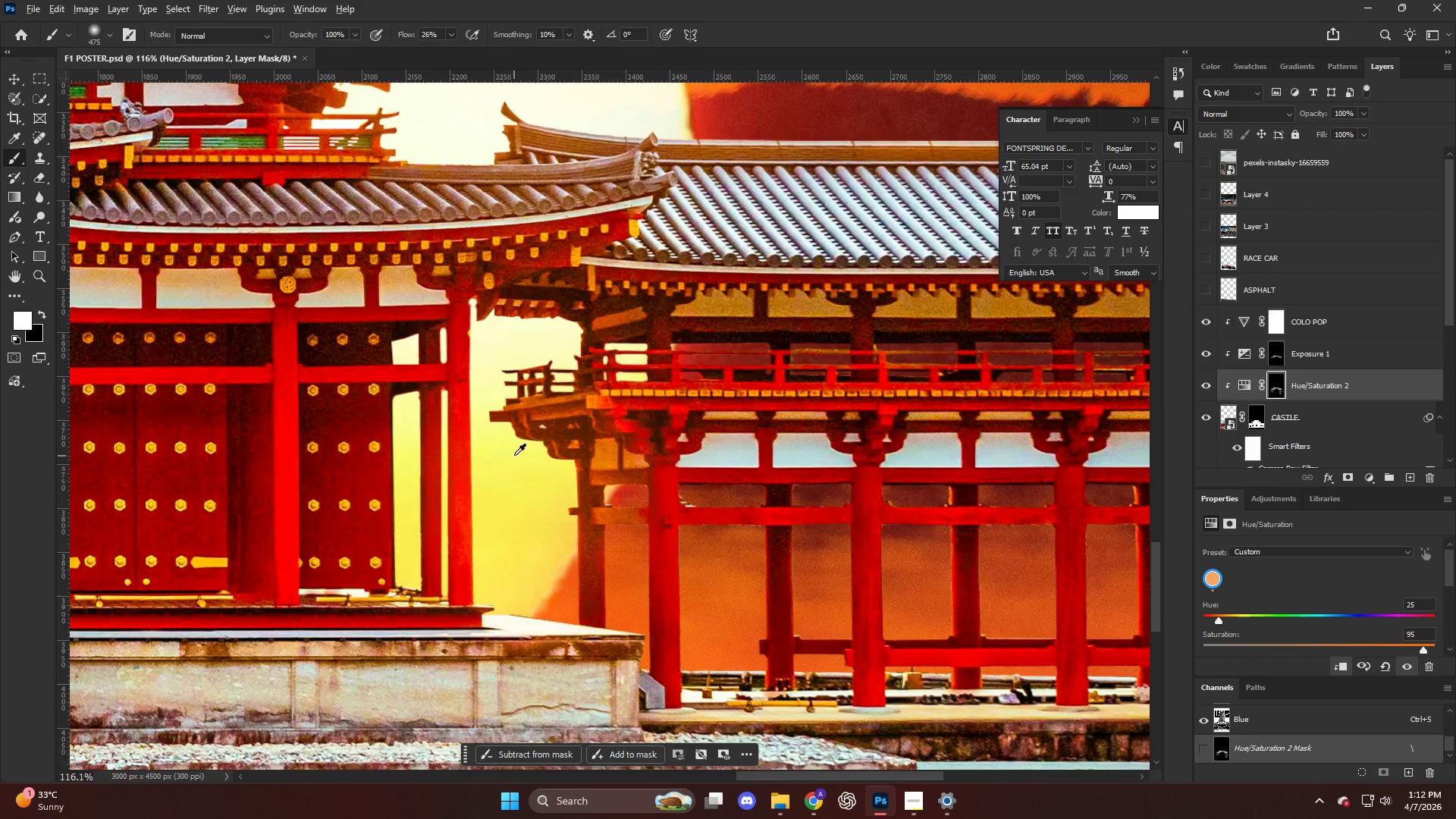 
left_click([509, 415])
 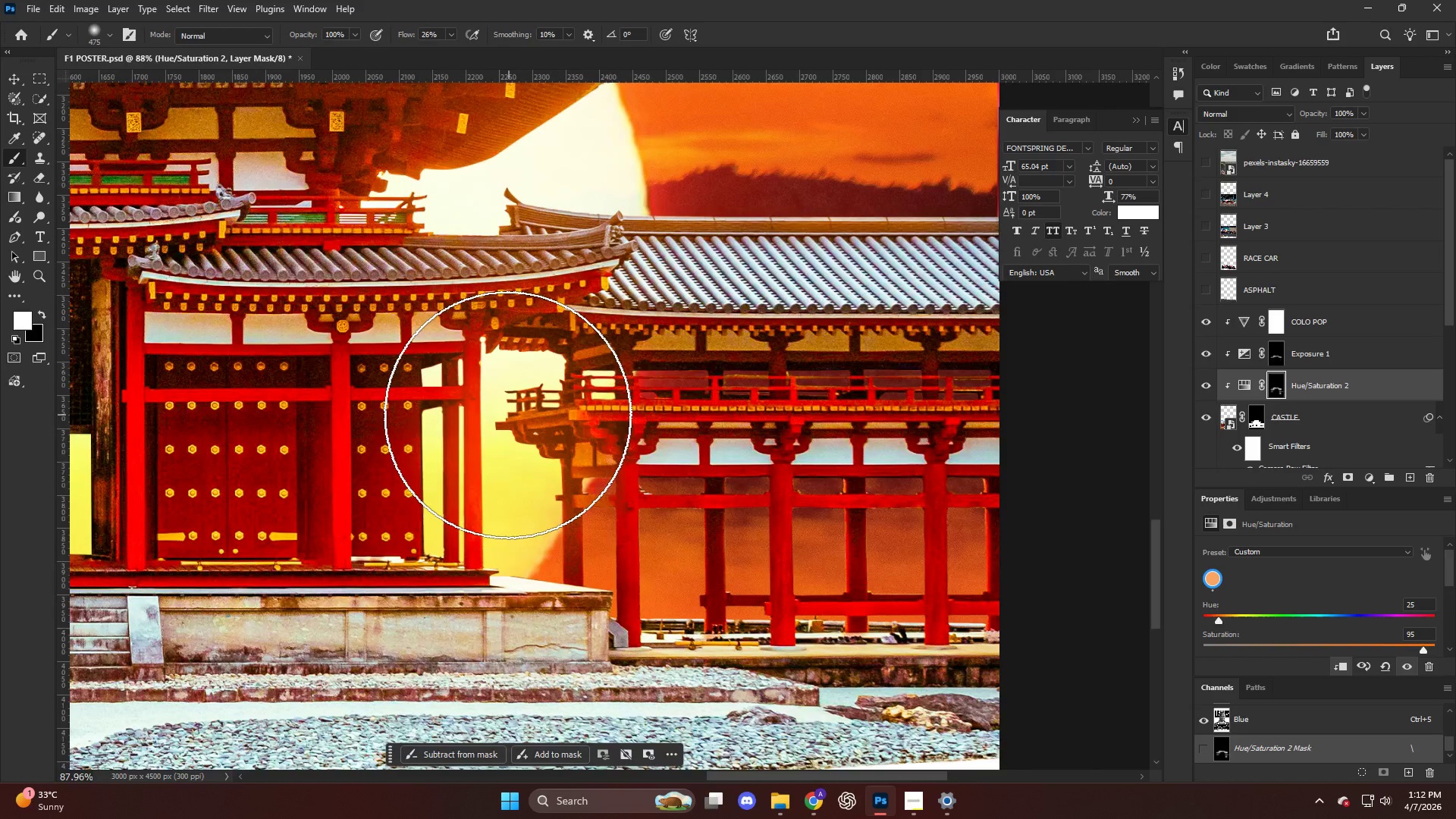 
key(Alt+AltLeft)
 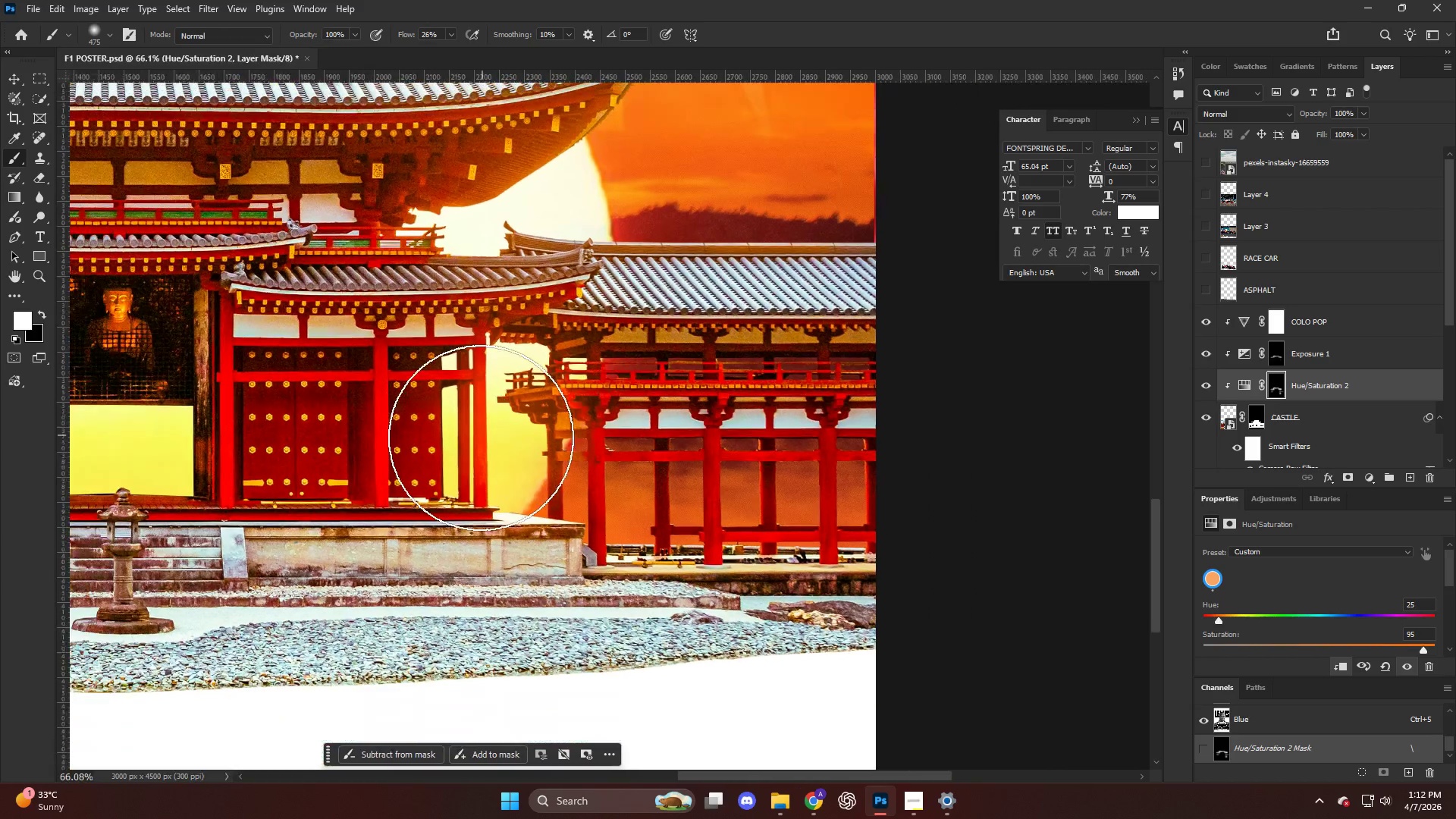 
key(Control+ControlLeft)
 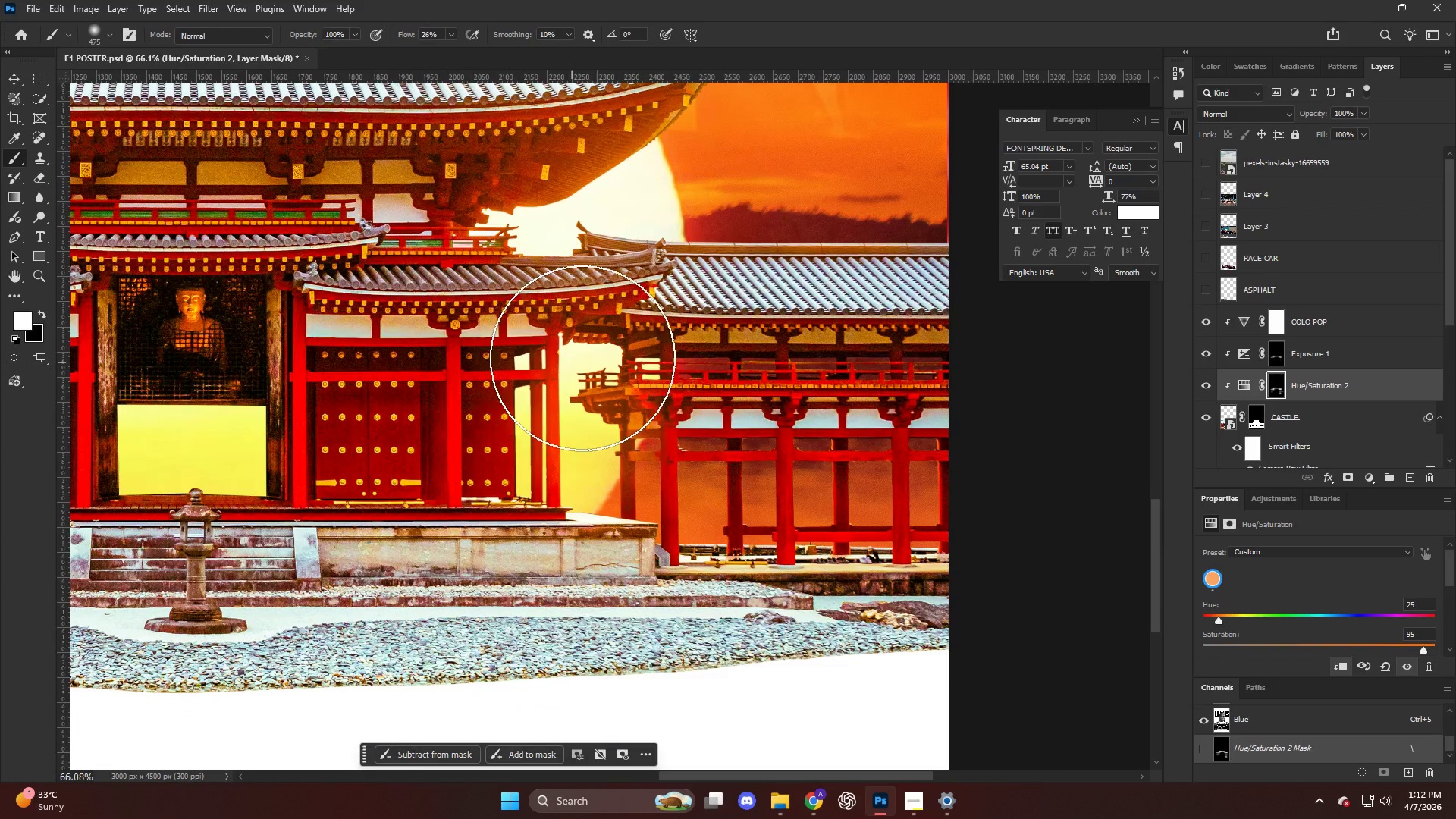 
scroll: coordinate [495, 434], scroll_direction: down, amount: 1.0
 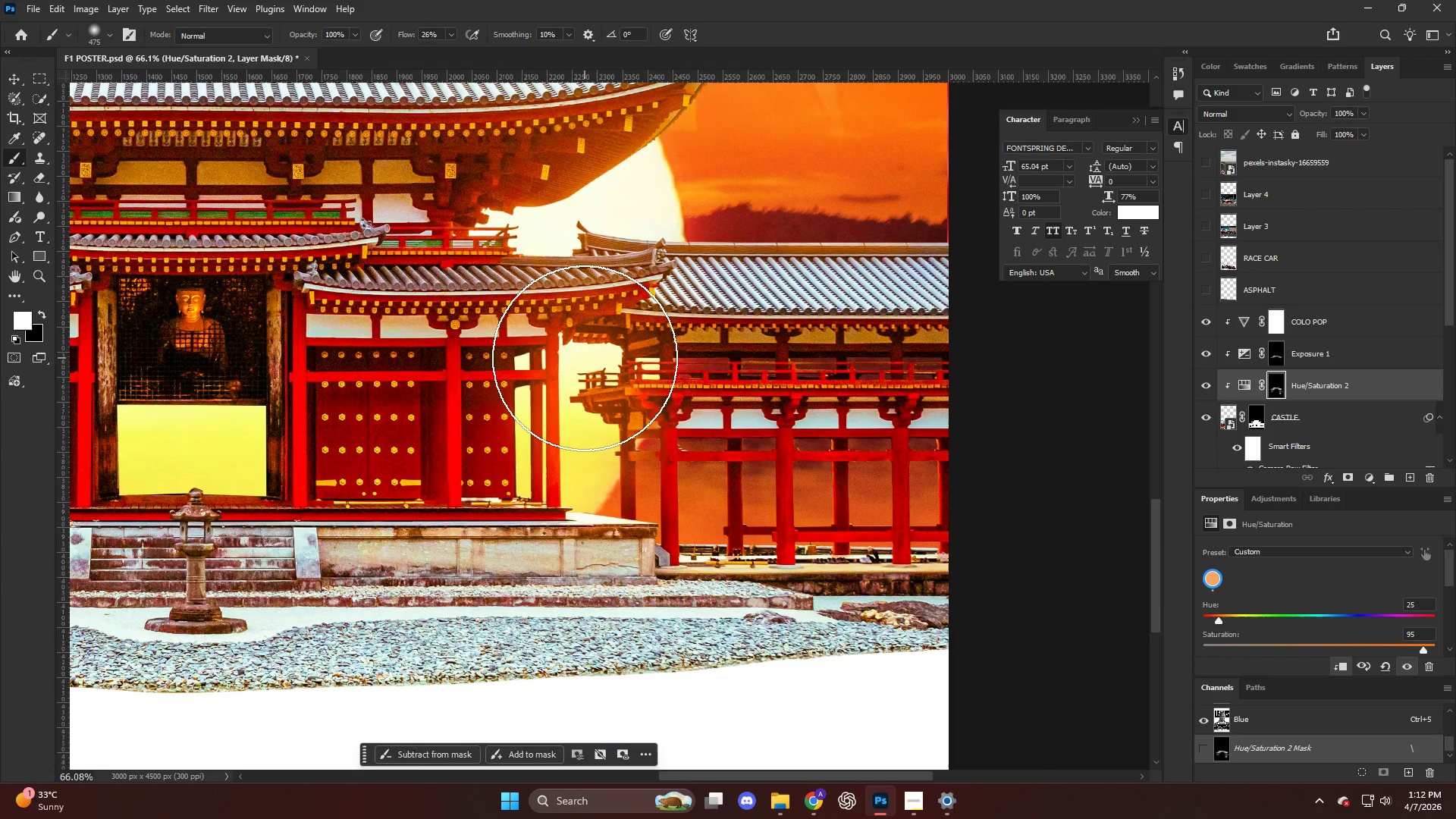 
double_click([585, 357])
 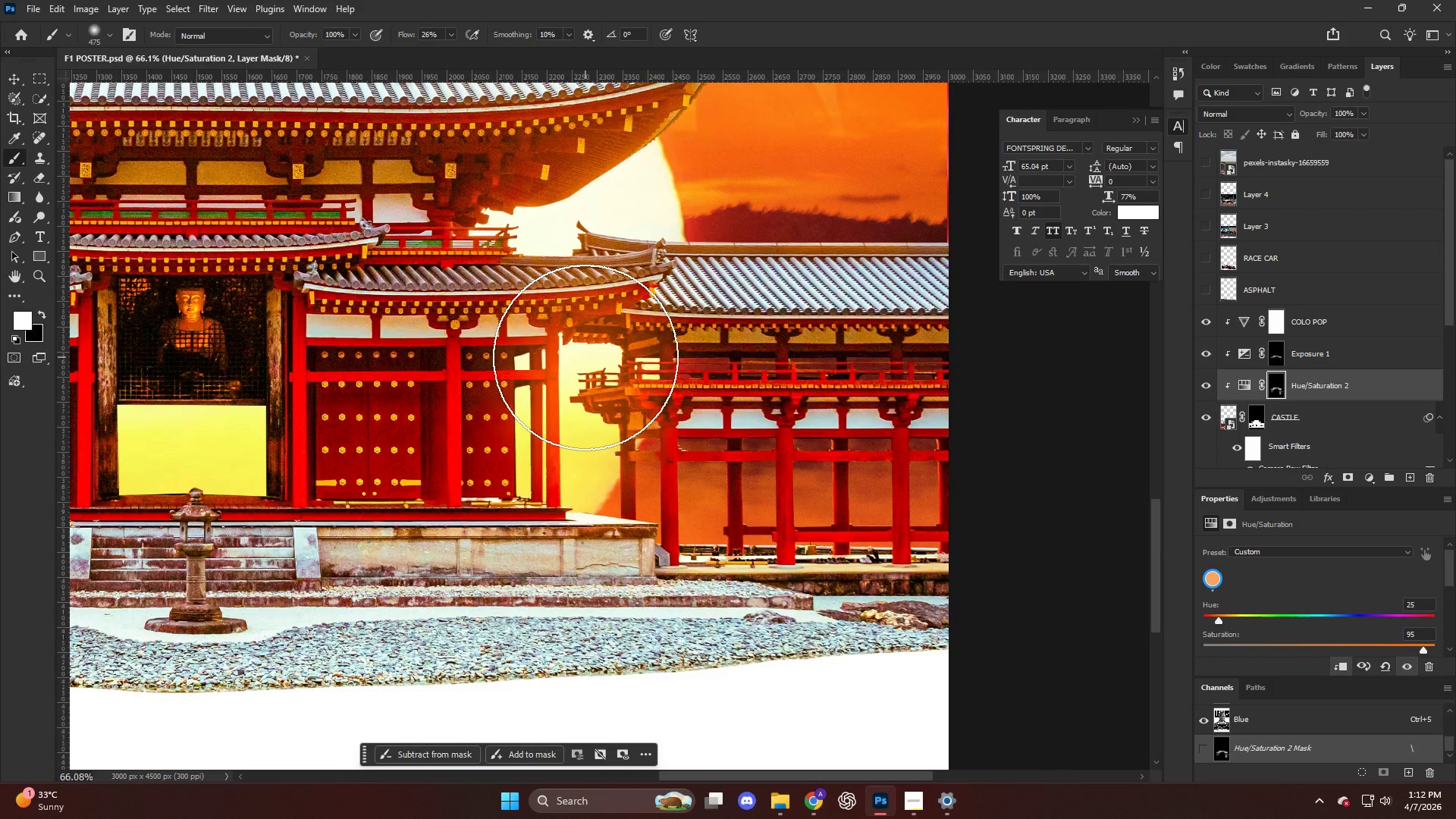 
key(Alt+AltLeft)
 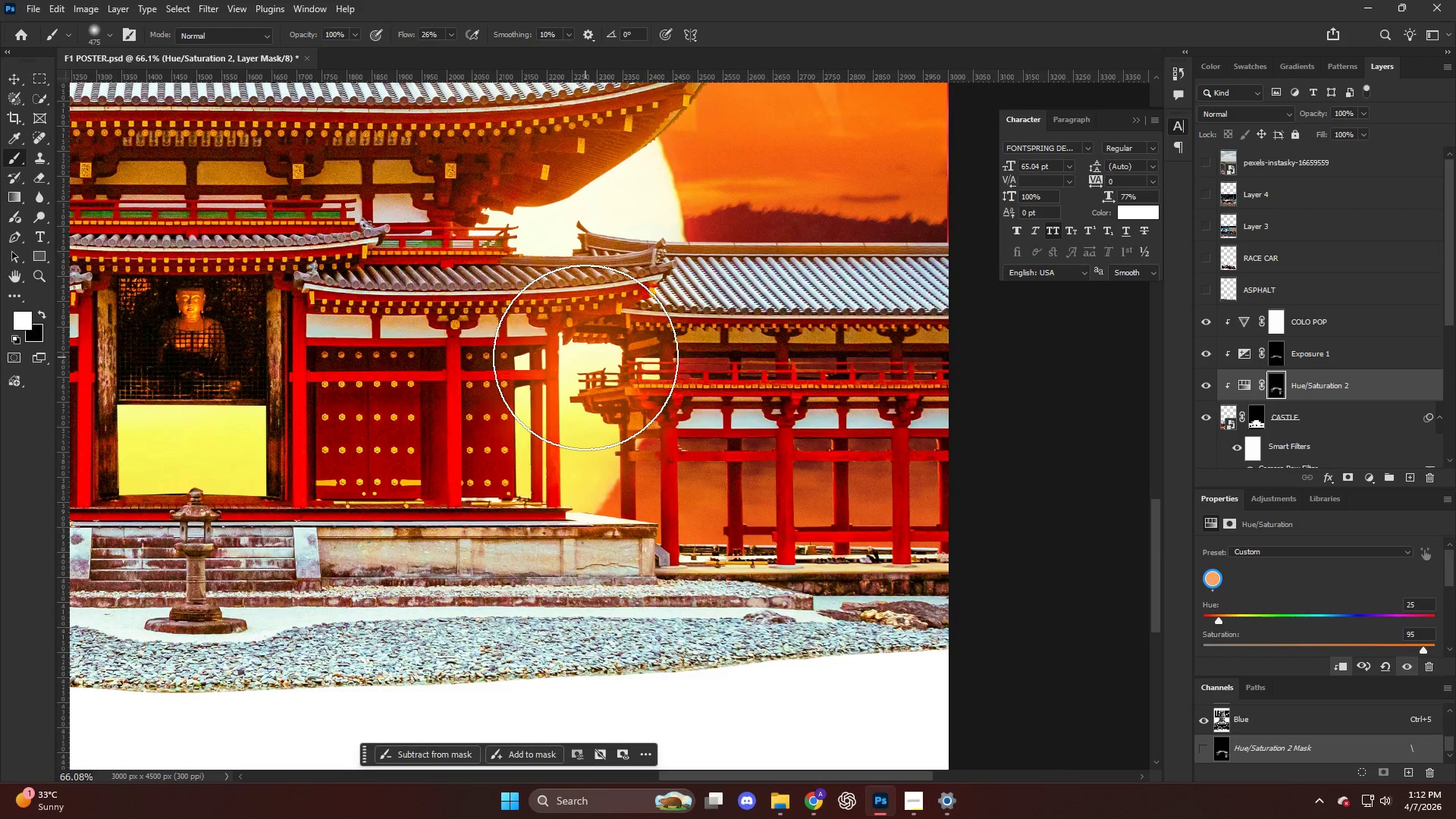 
hold_key(key=ControlLeft, duration=0.53)
 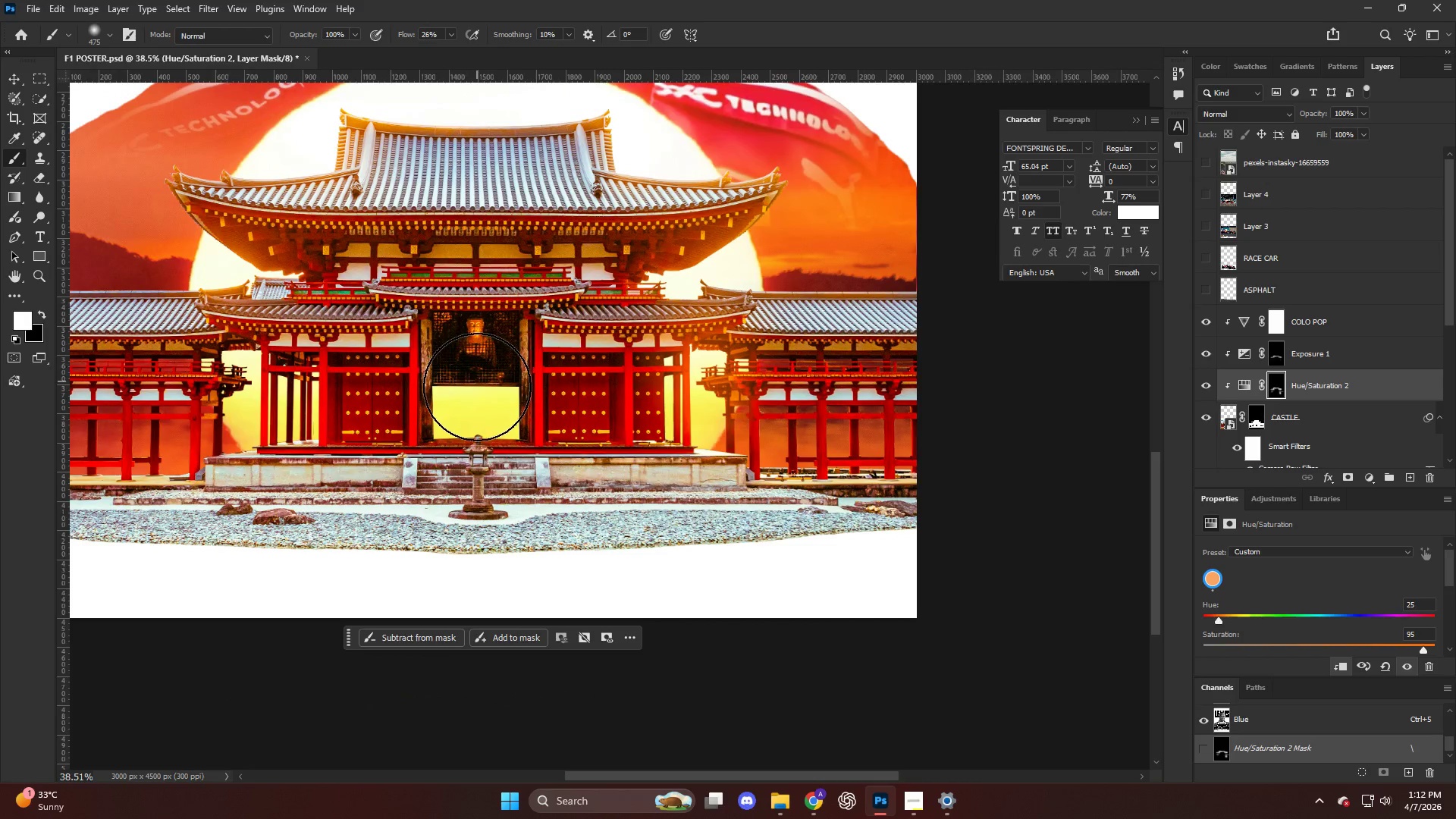 
hold_key(key=AltLeft, duration=0.42)
 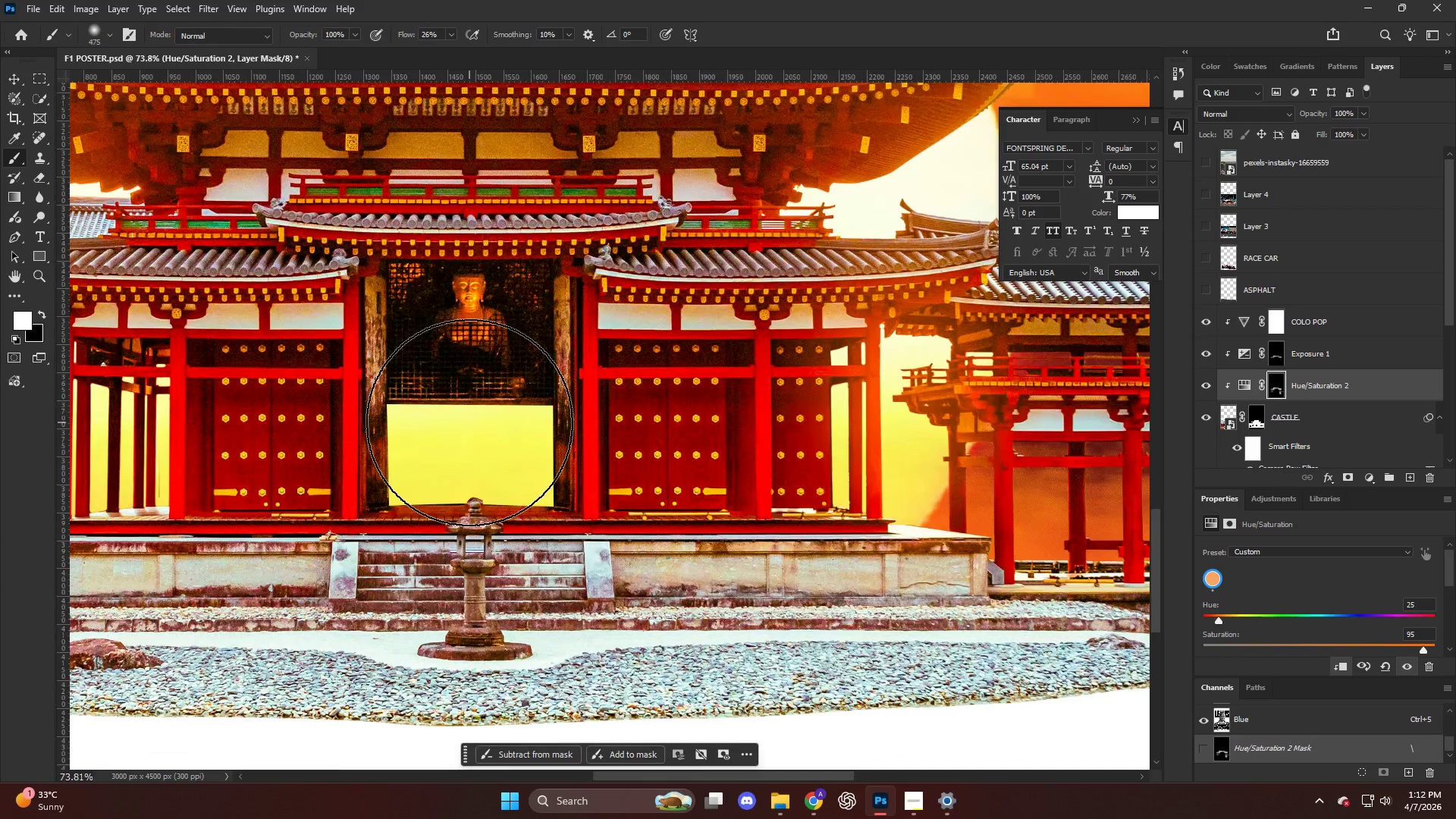 
left_click([469, 422])
 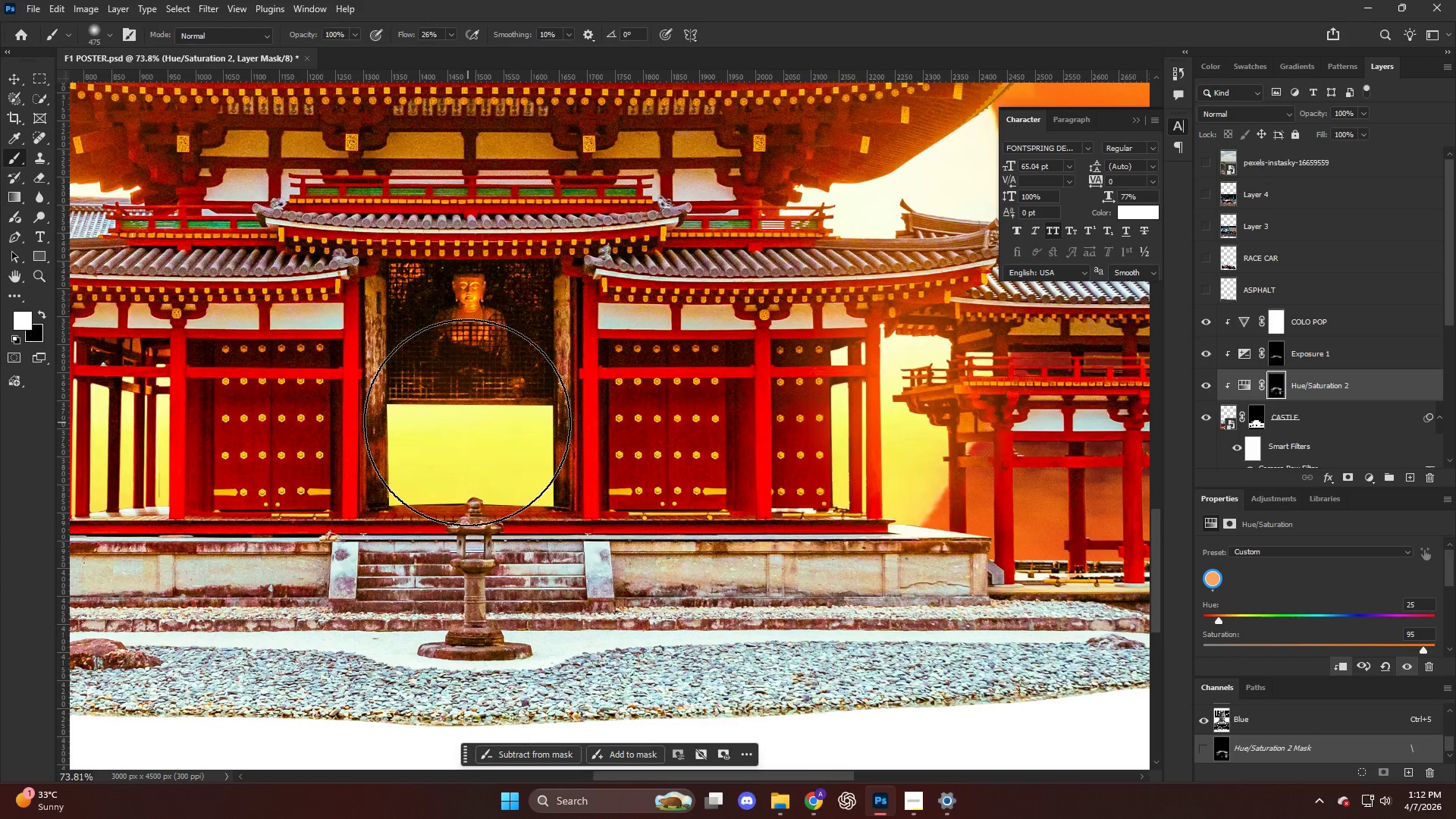 
scroll: coordinate [487, 398], scroll_direction: up, amount: 12.0
 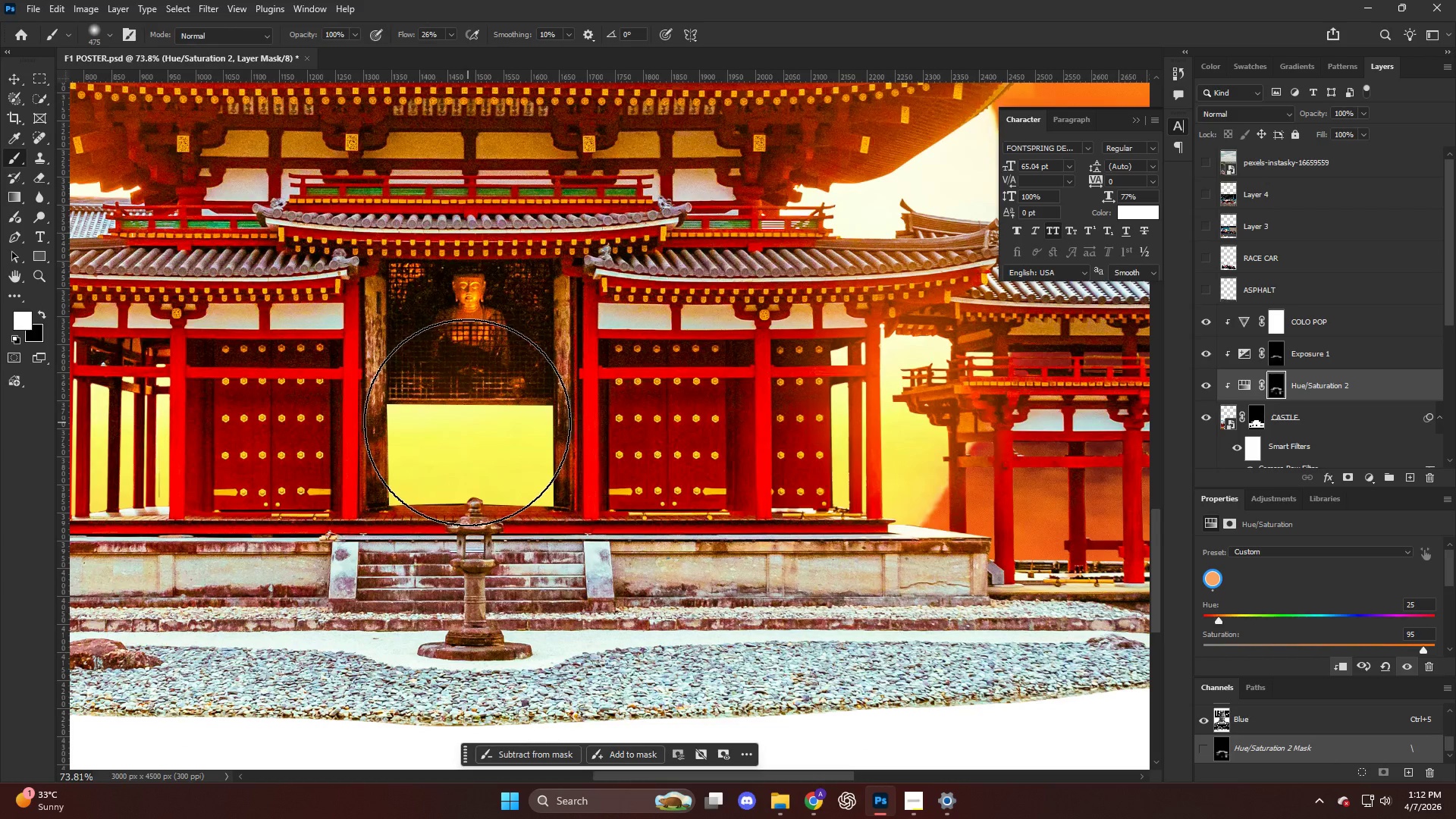 
triple_click([466, 422])
 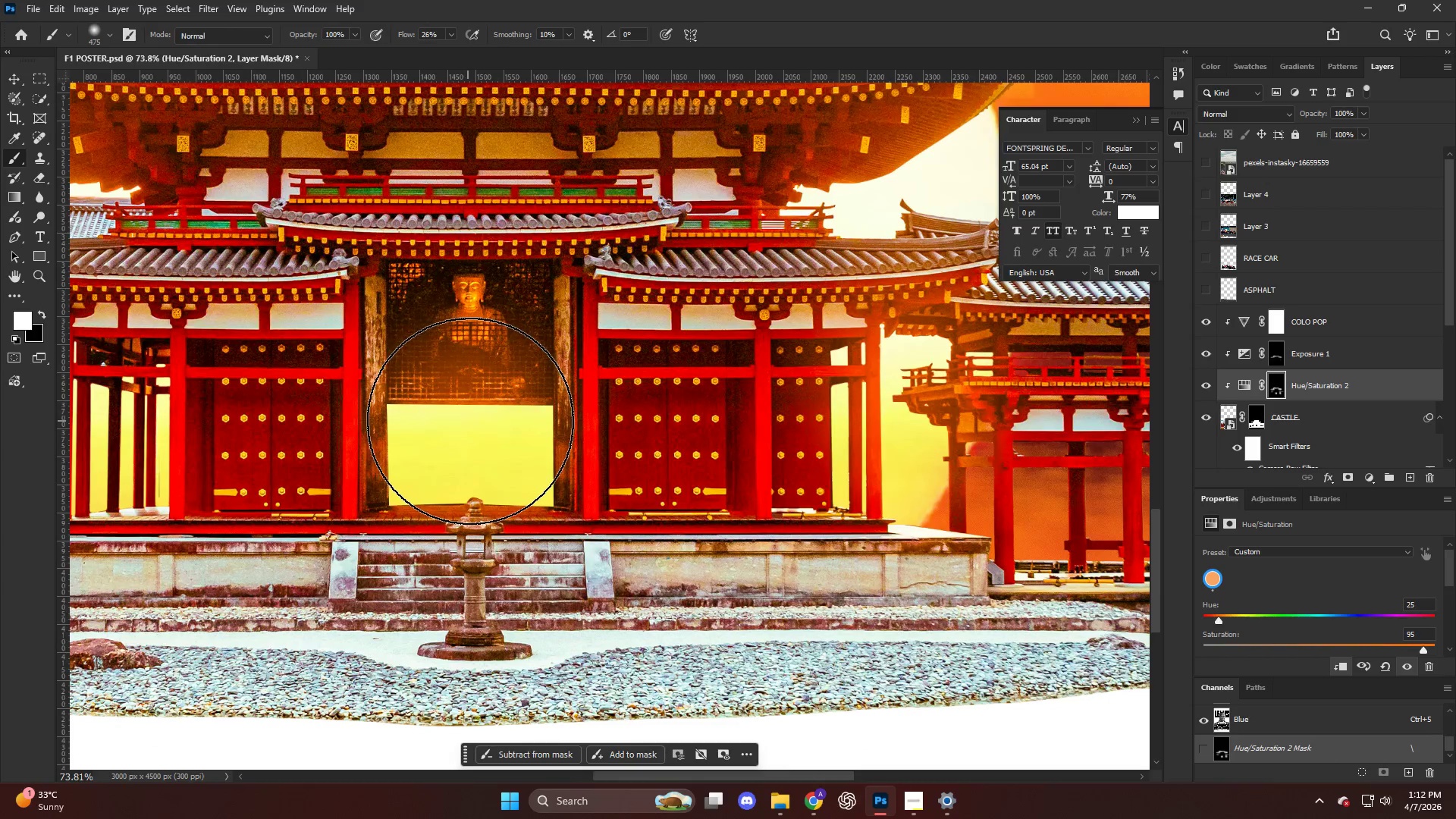 
key(Alt+AltLeft)
 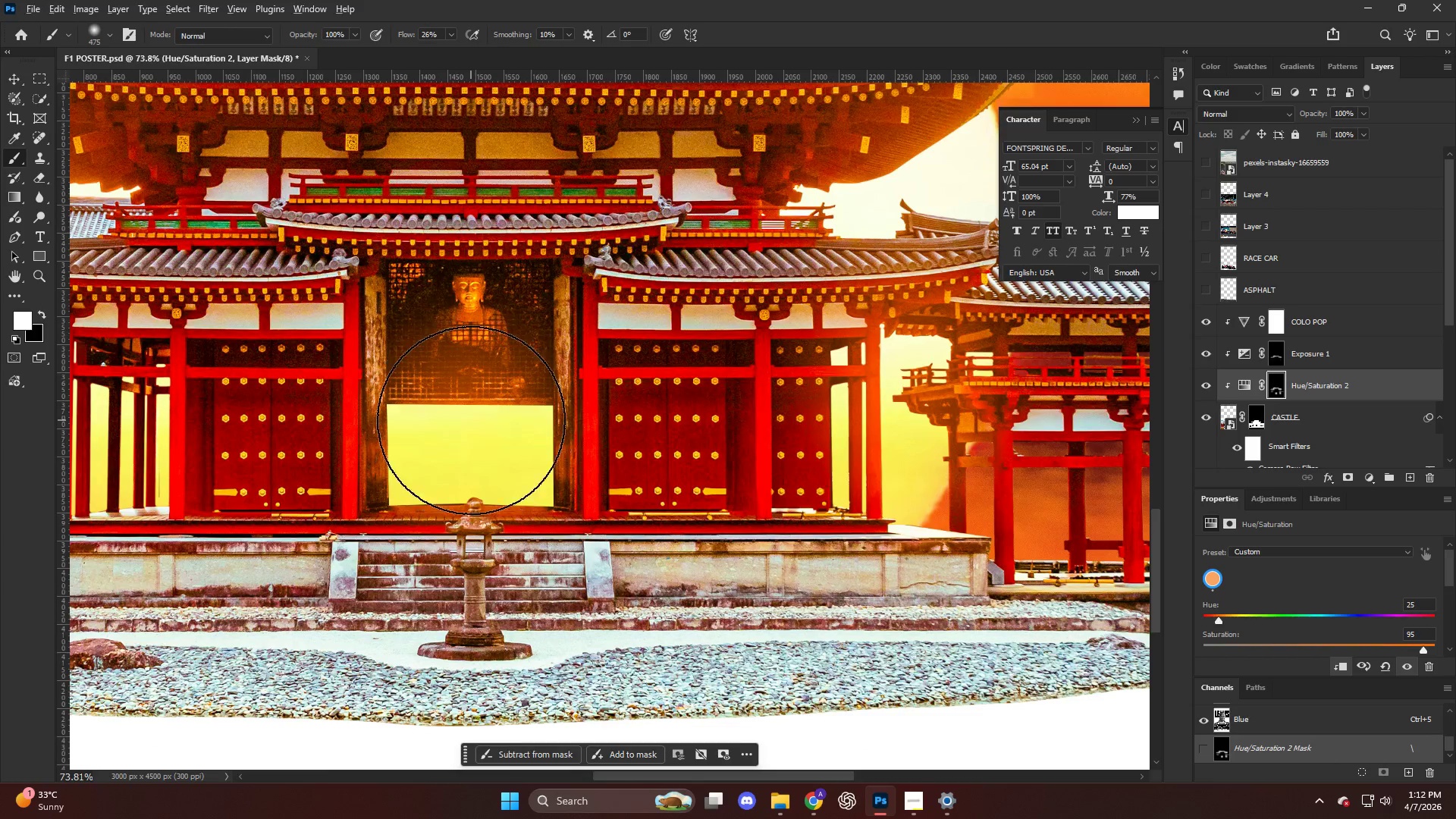 
left_click([515, 445])
 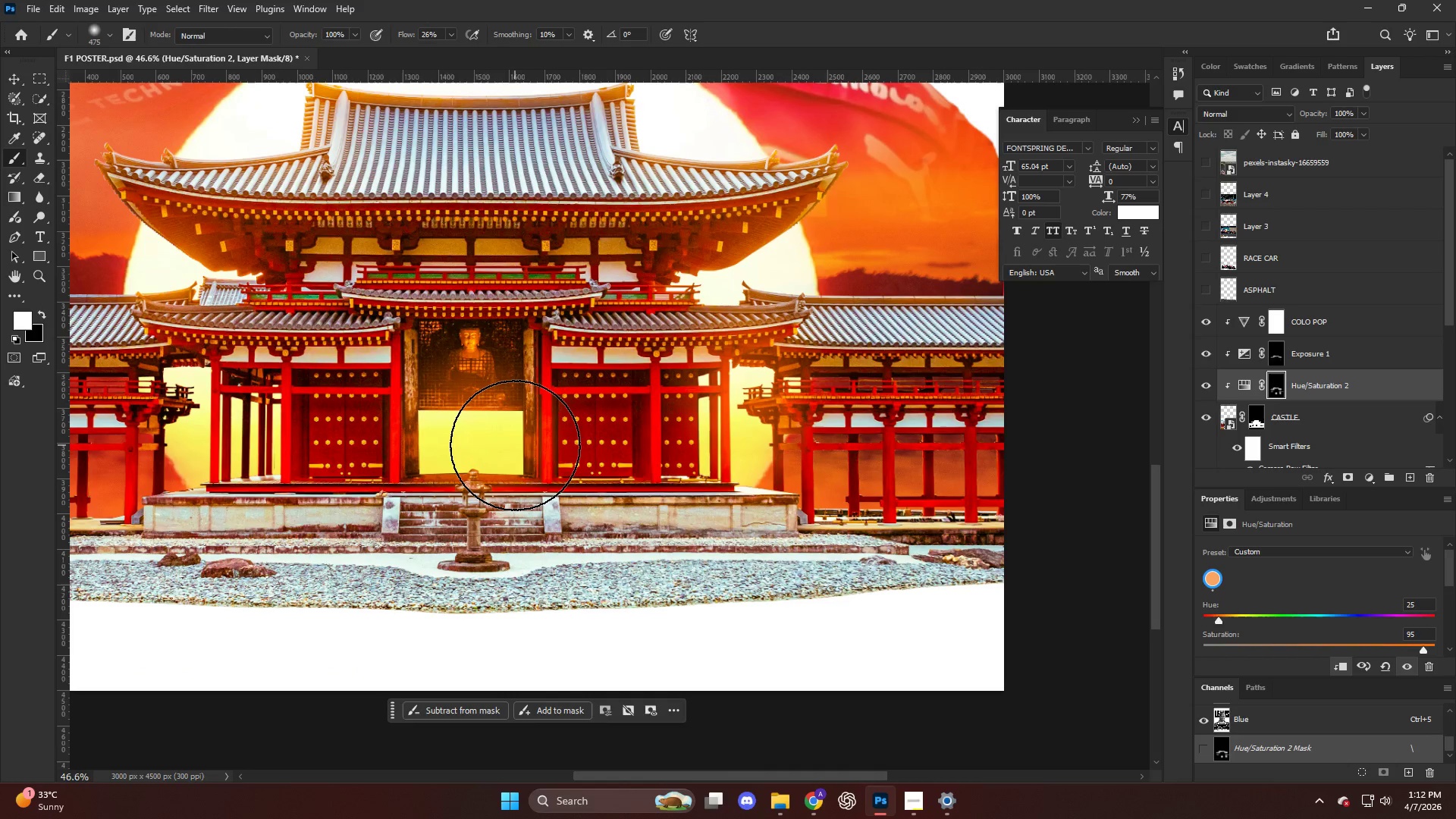 
scroll: coordinate [471, 420], scroll_direction: down, amount: 5.0
 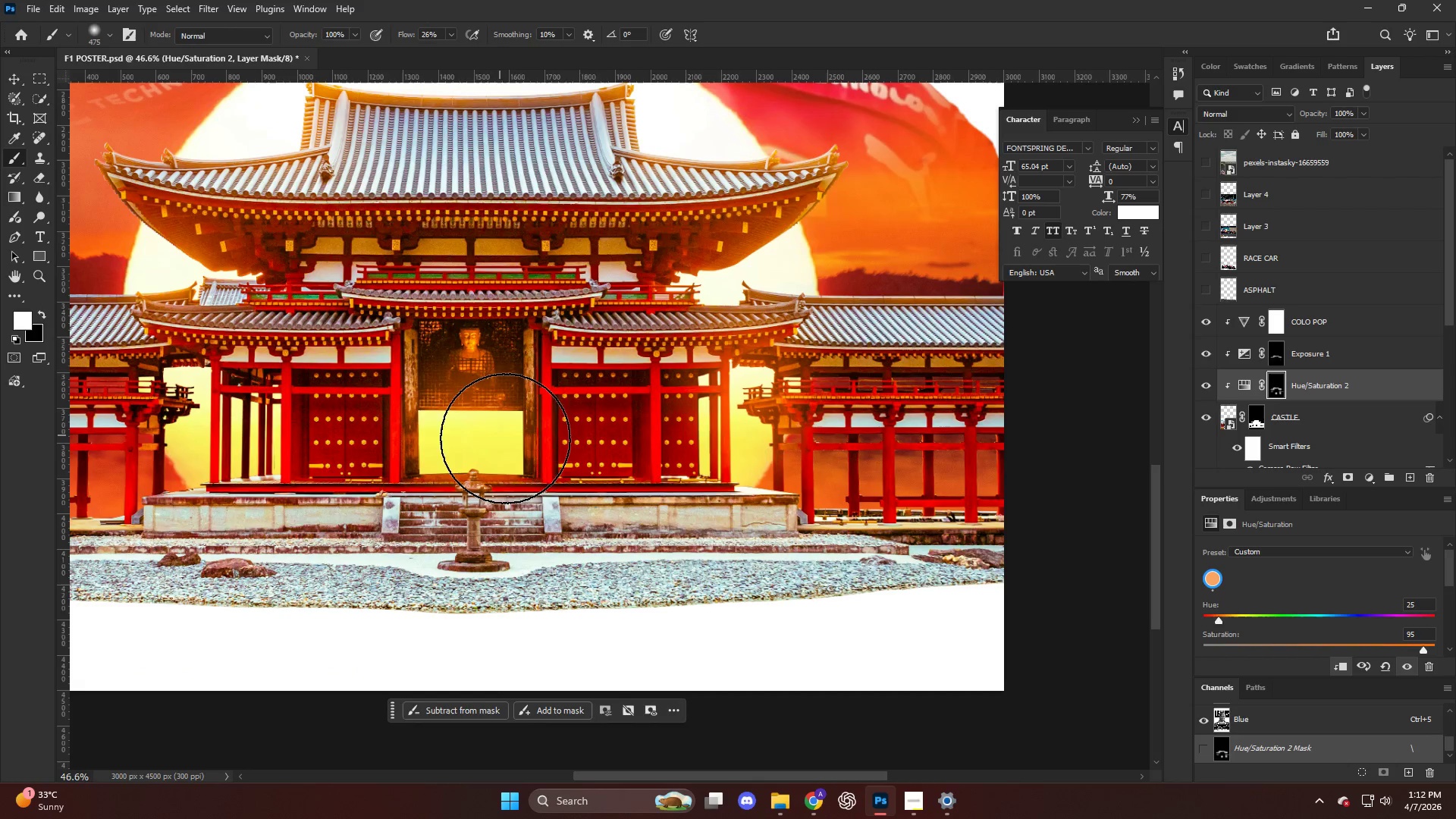 
double_click([515, 445])
 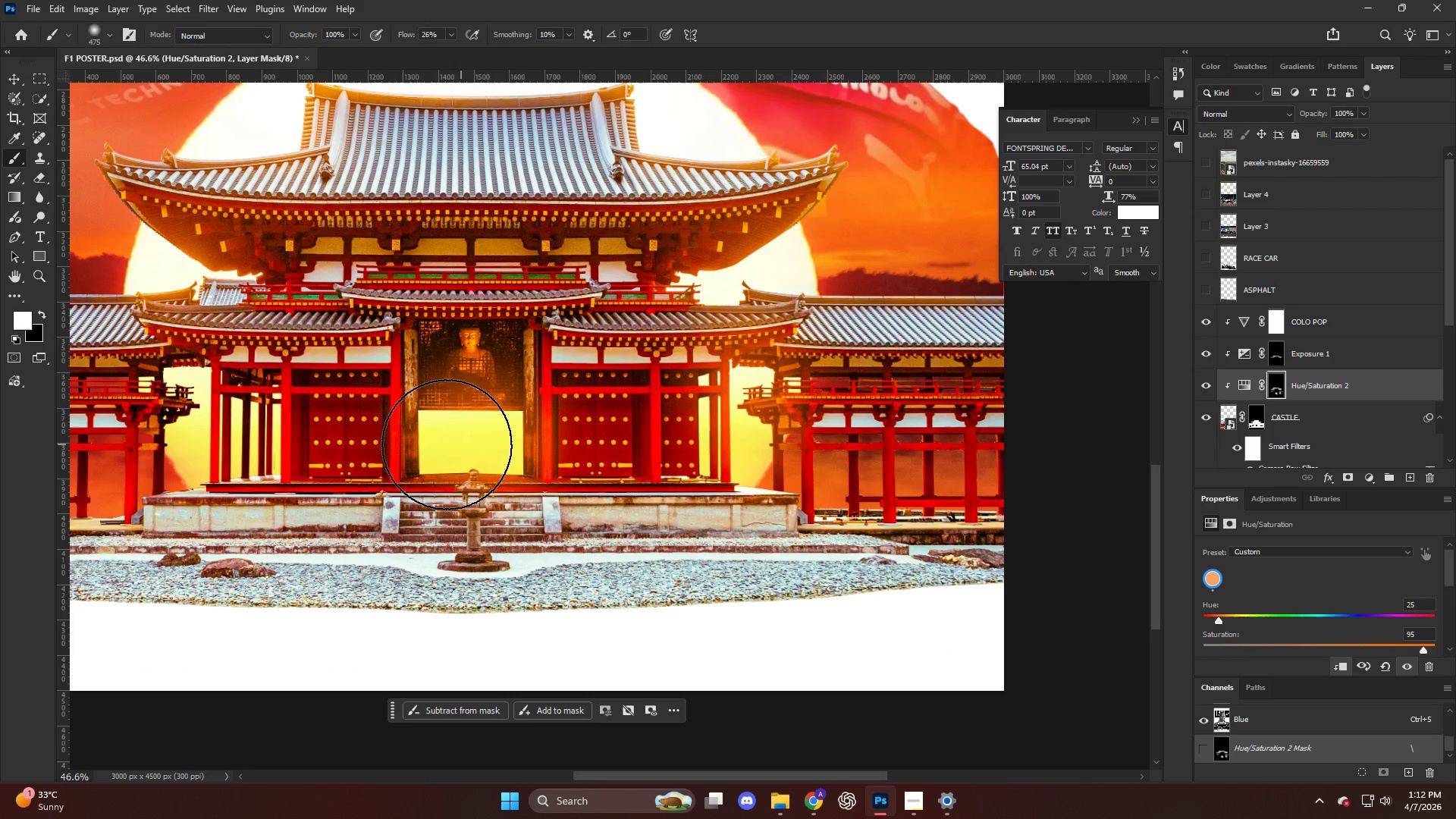 
triple_click([422, 444])
 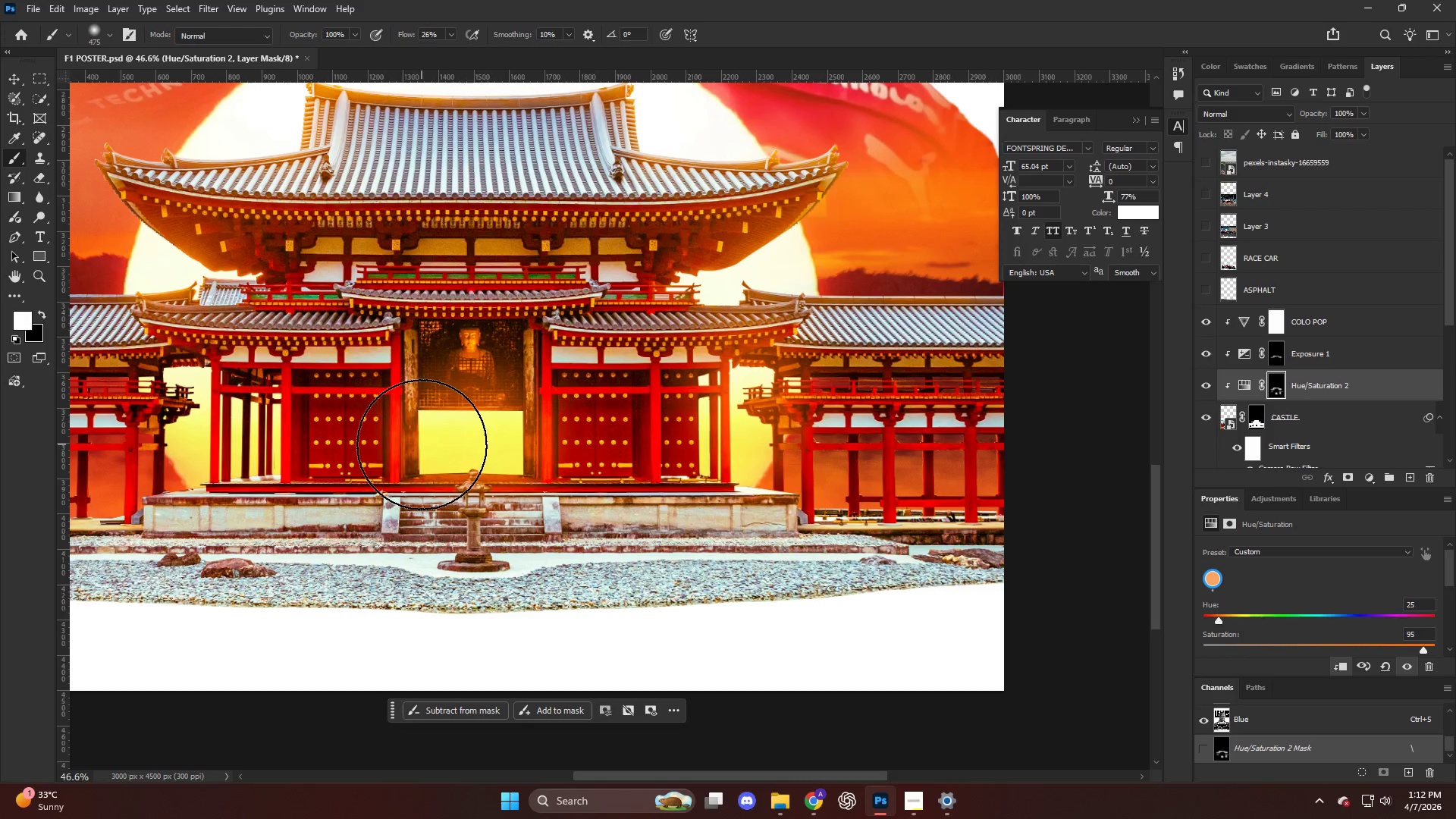 
triple_click([422, 444])
 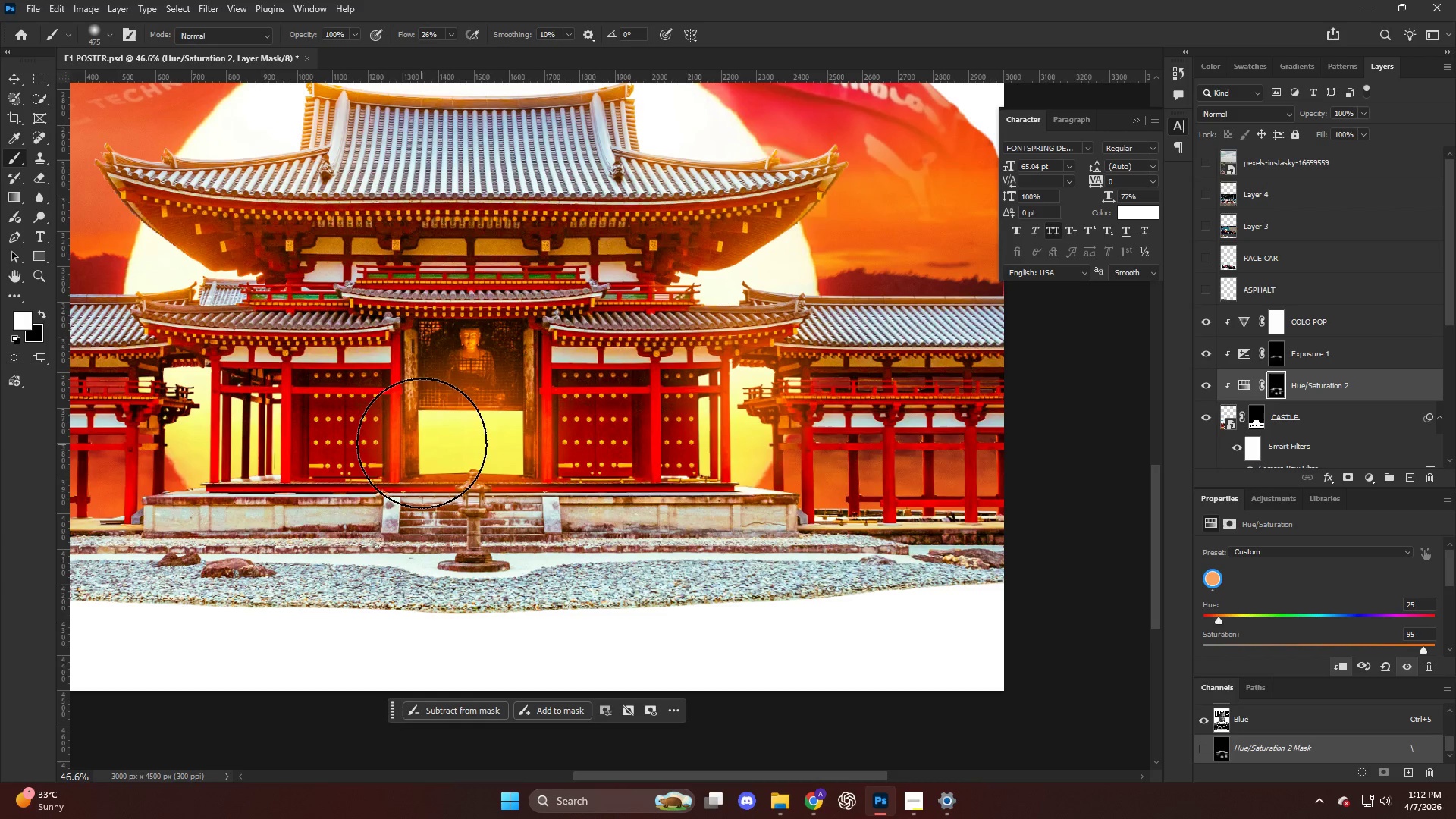 
key(Alt+AltLeft)
 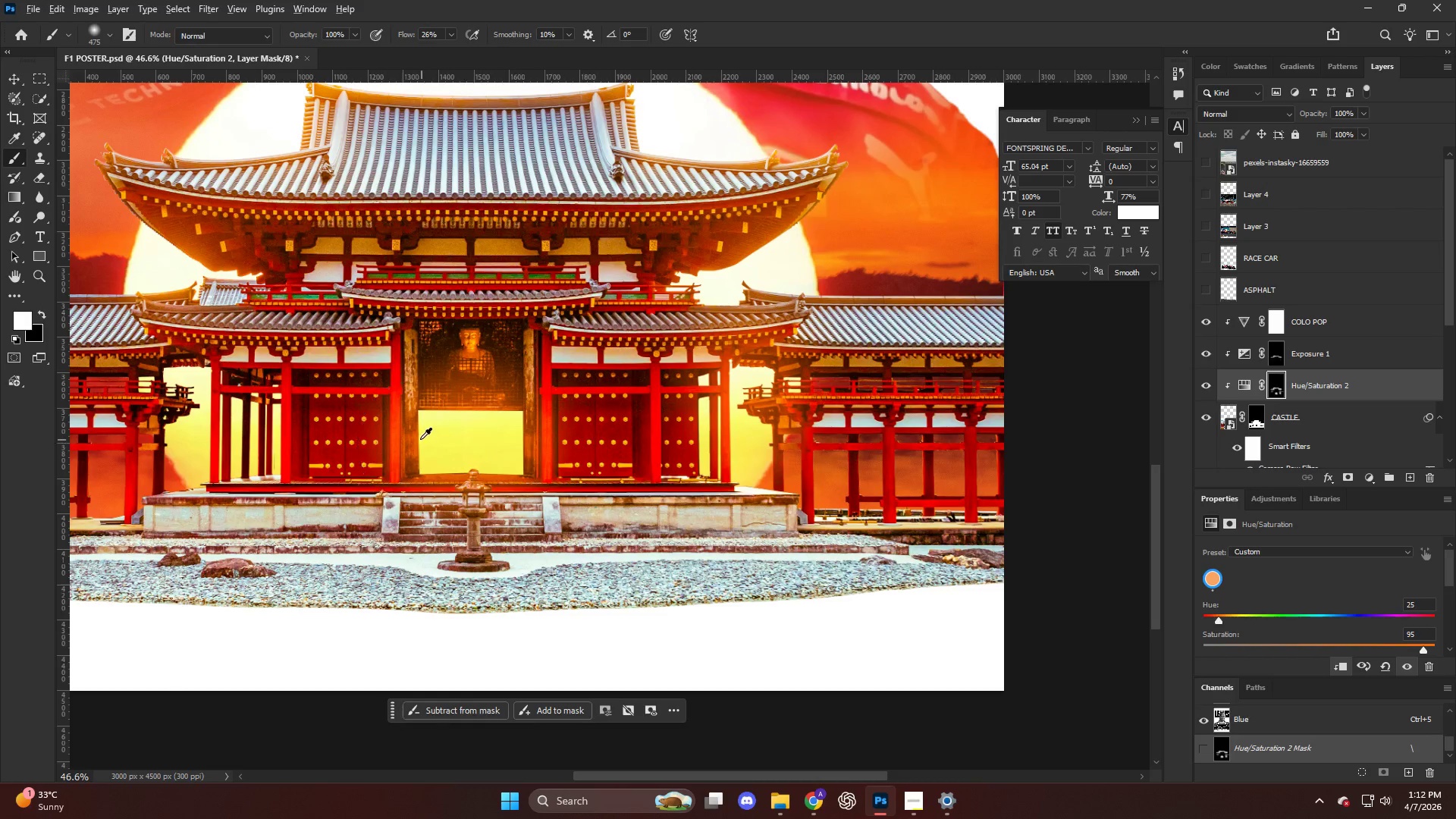 
key(Control+ControlLeft)
 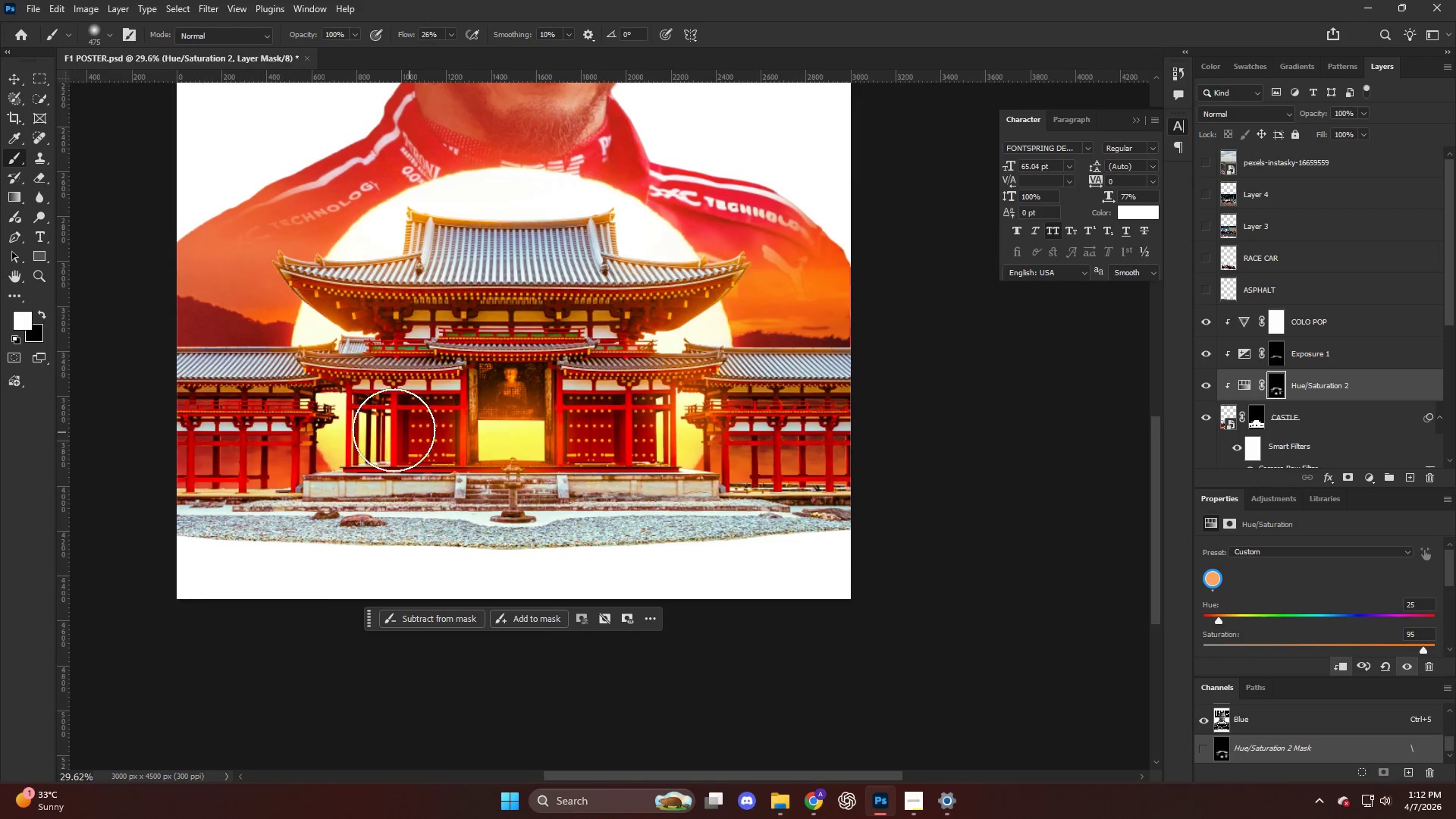 
hold_key(key=AltLeft, duration=0.53)
scroll: coordinate [328, 430], scroll_direction: up, amount: 11.0
 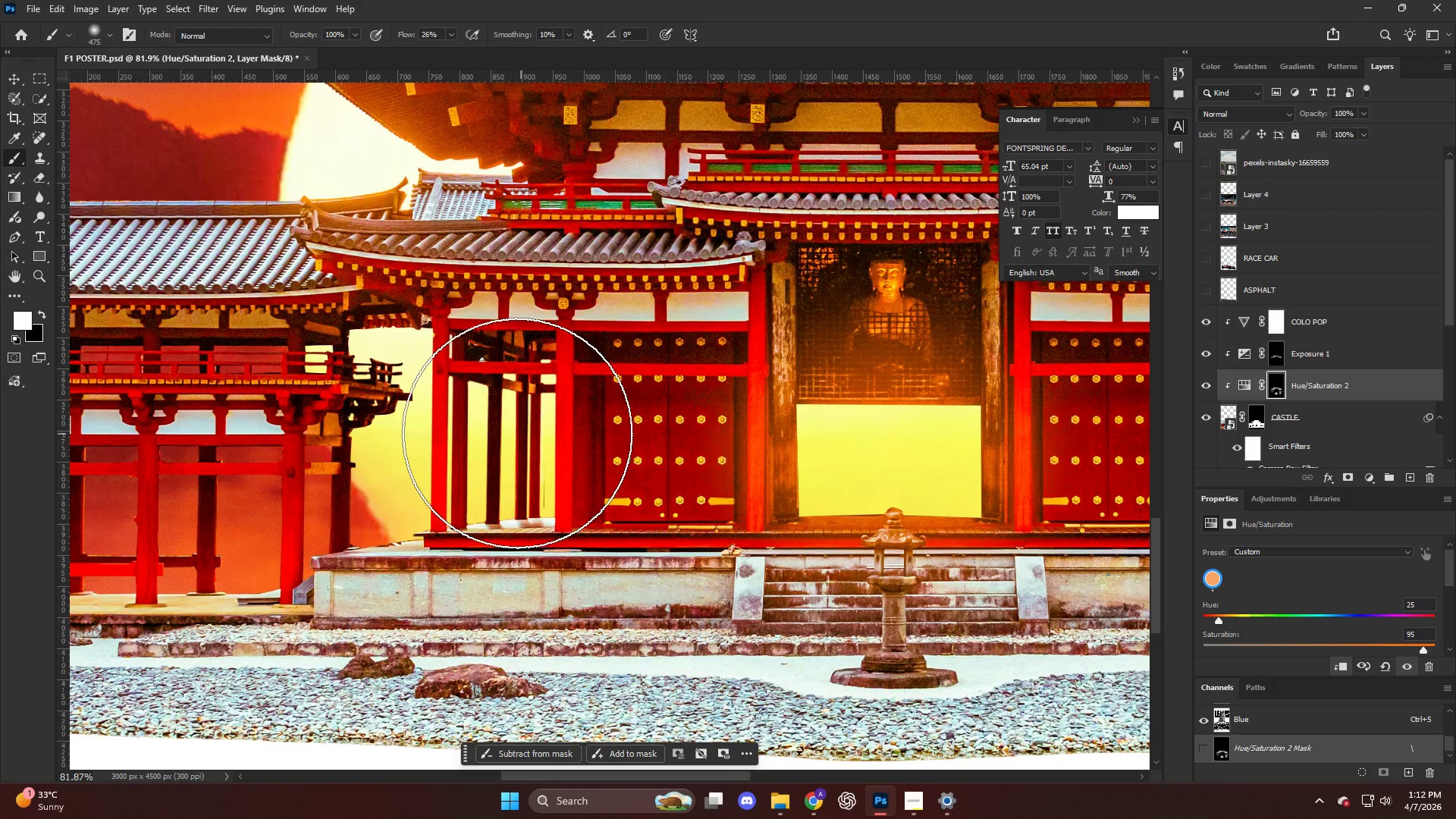 
double_click([516, 433])
 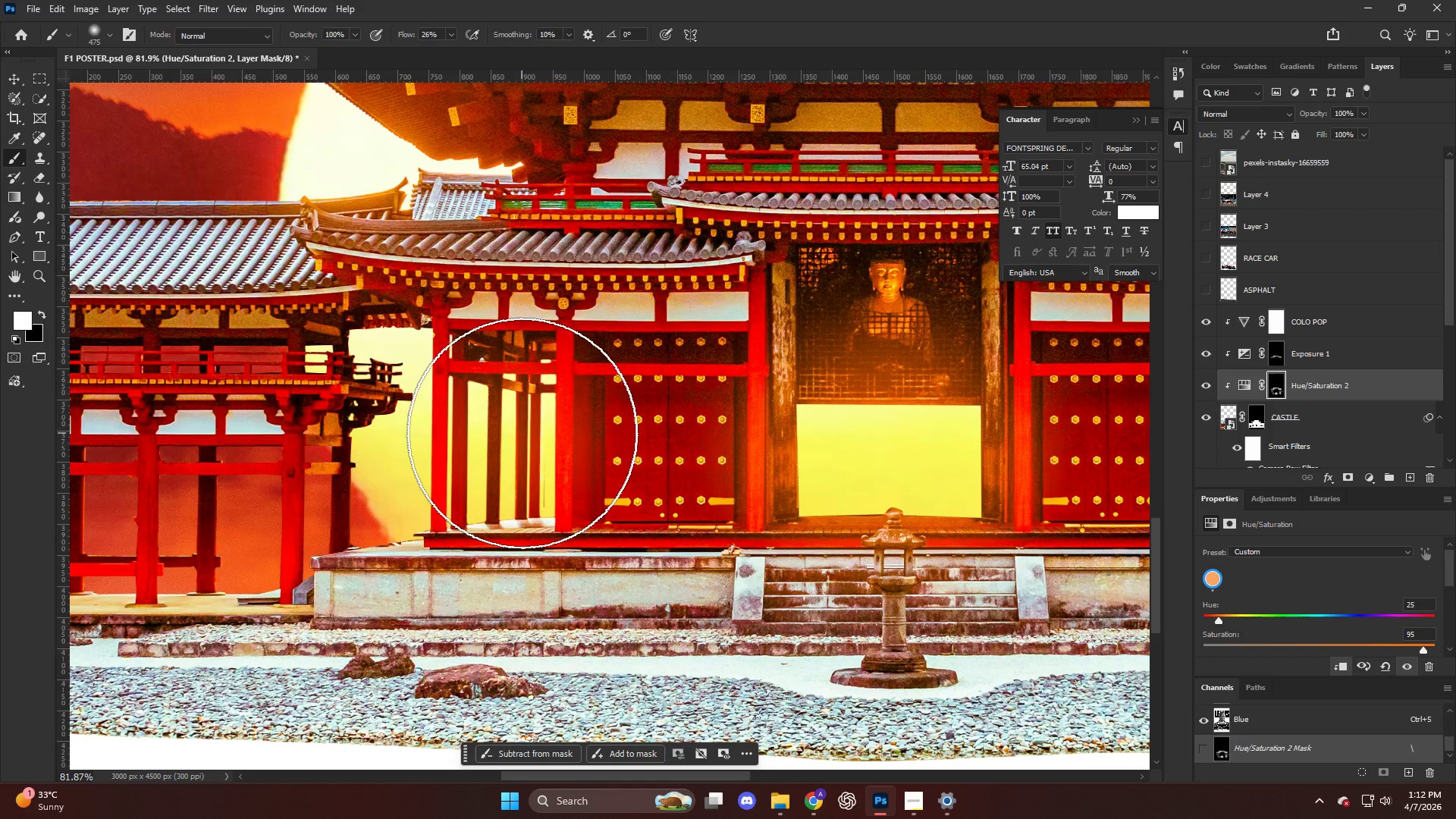 
key(Alt+AltLeft)
 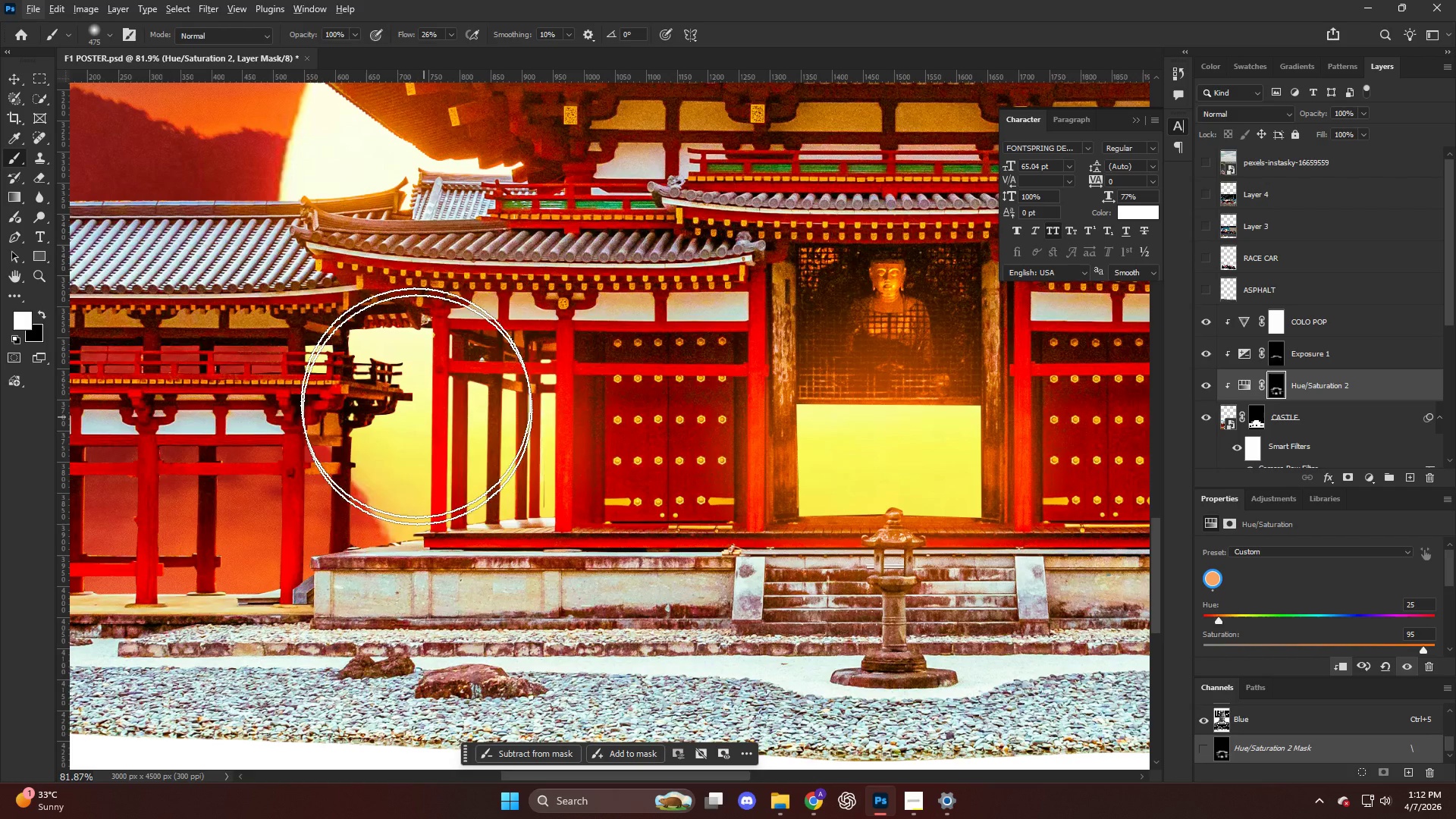 
left_click([402, 335])
 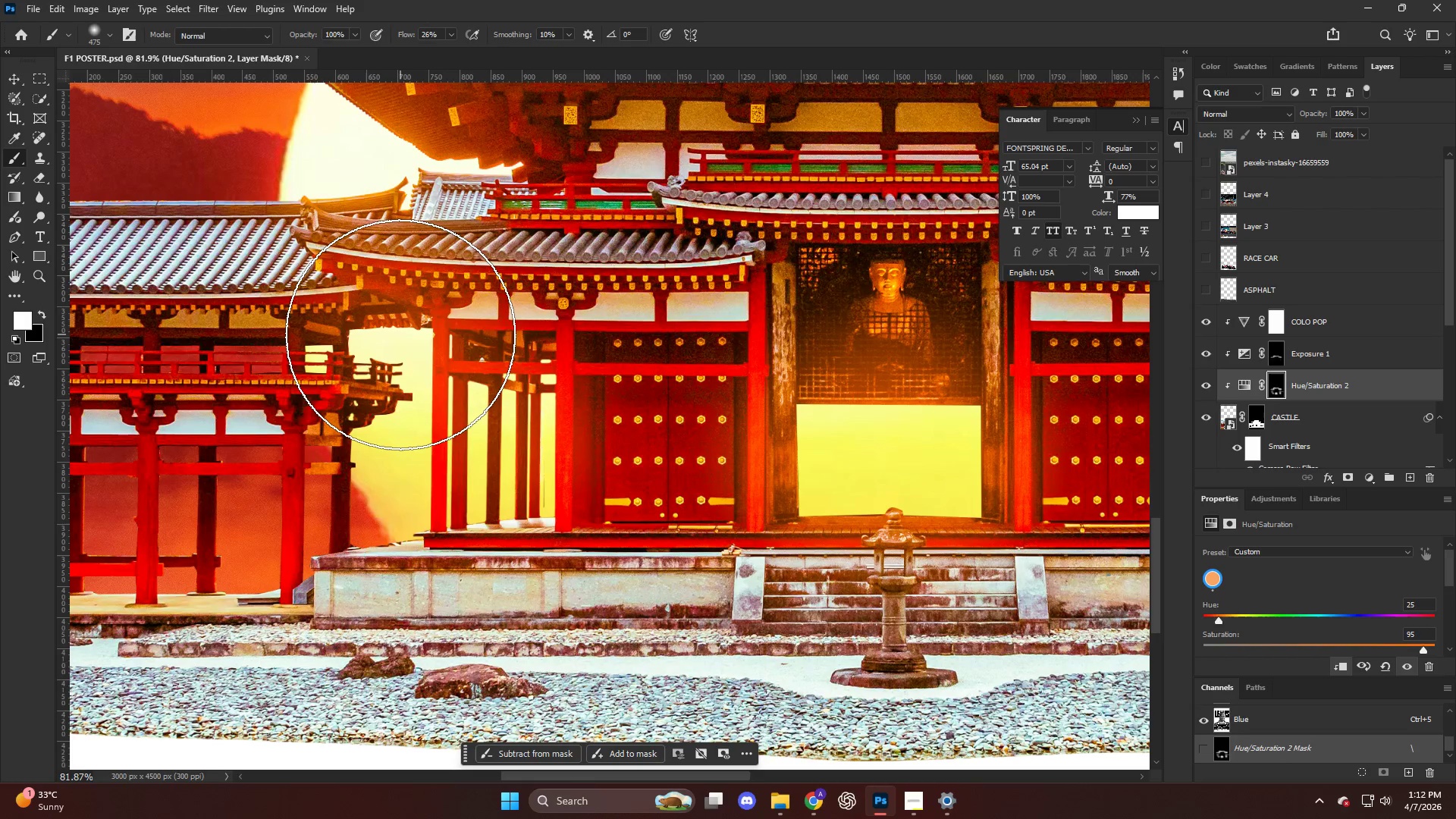 
triple_click([400, 334])
 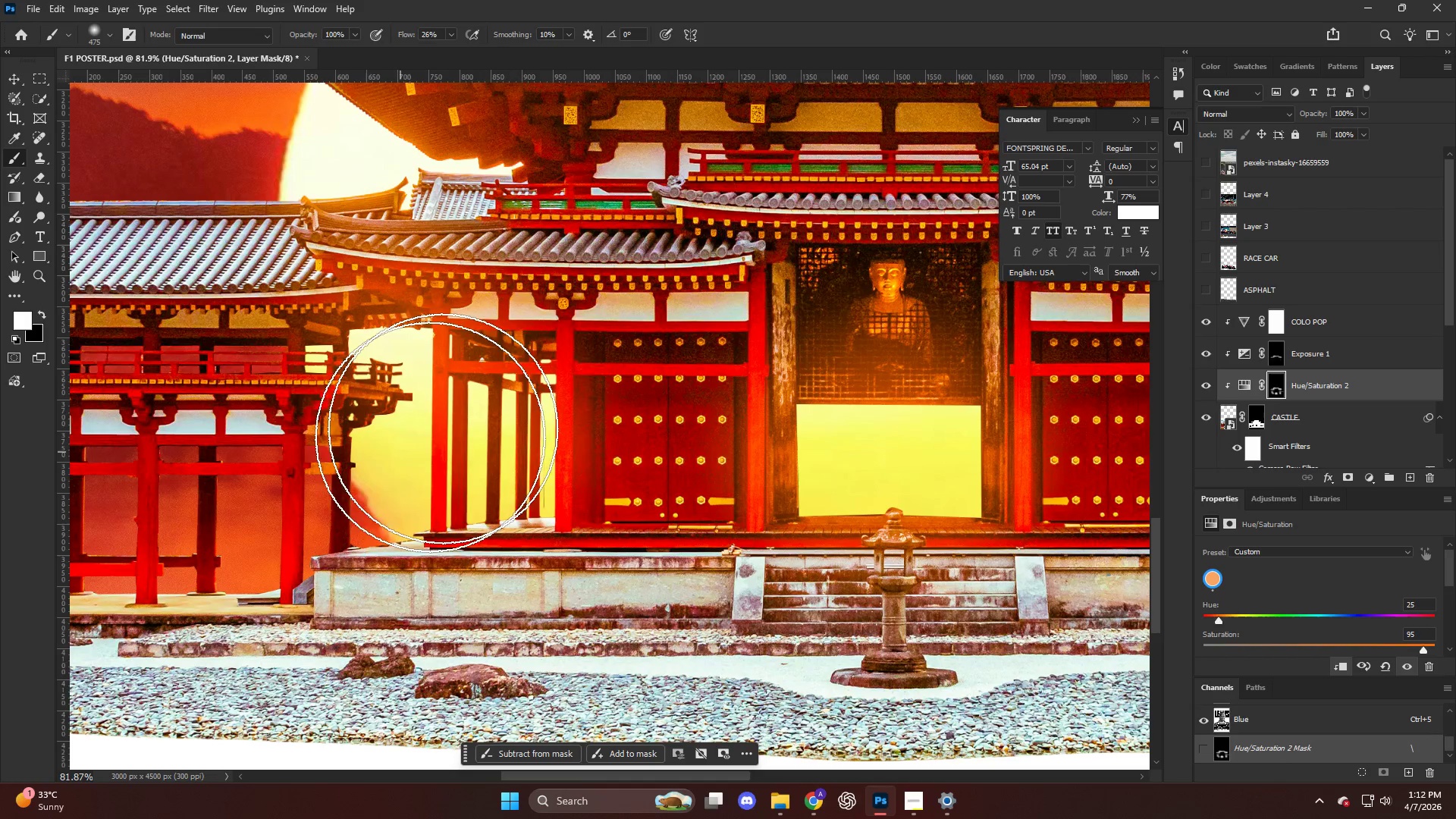 
key(Control+ControlLeft)
 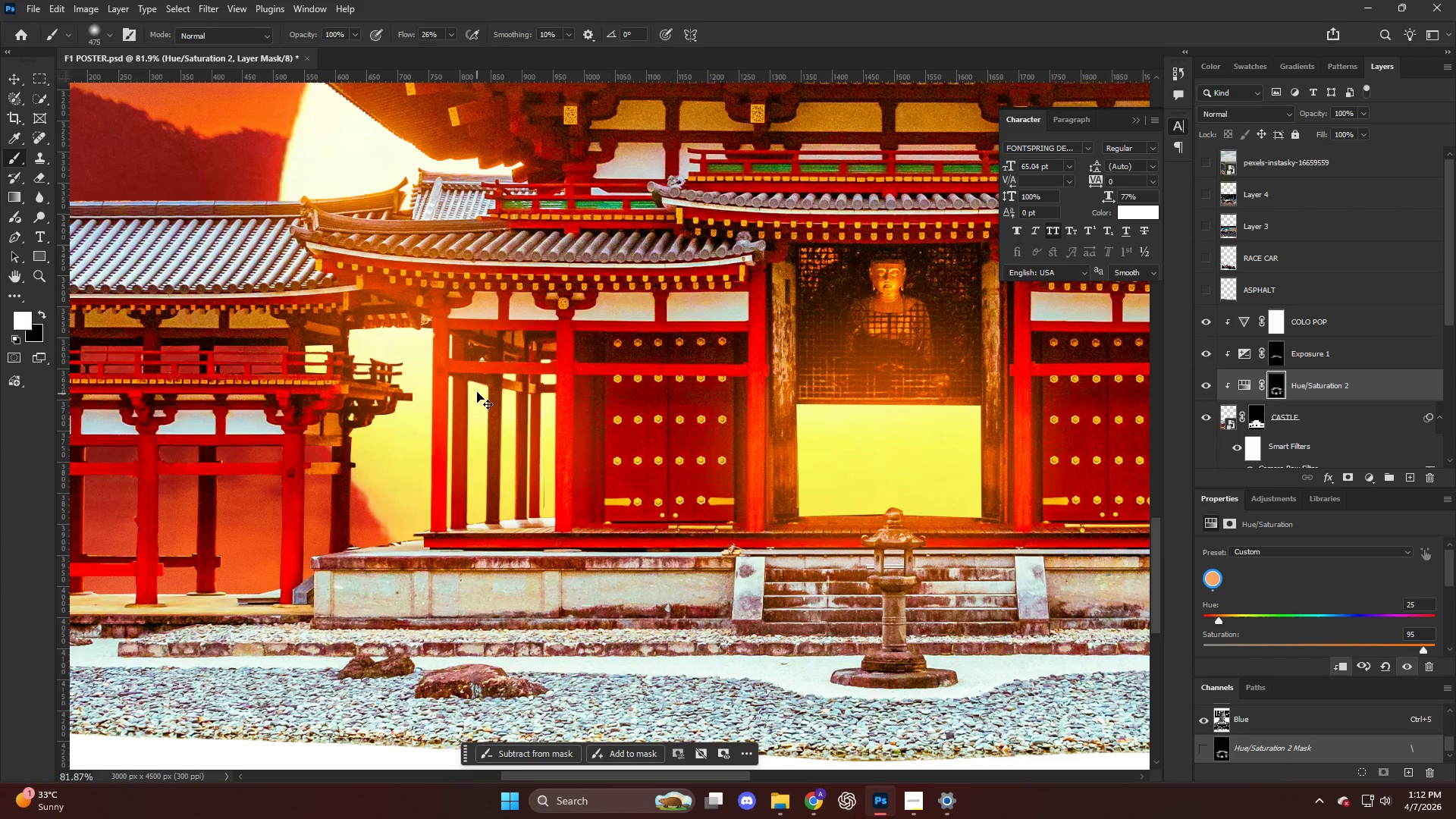 
key(Control+Z)
 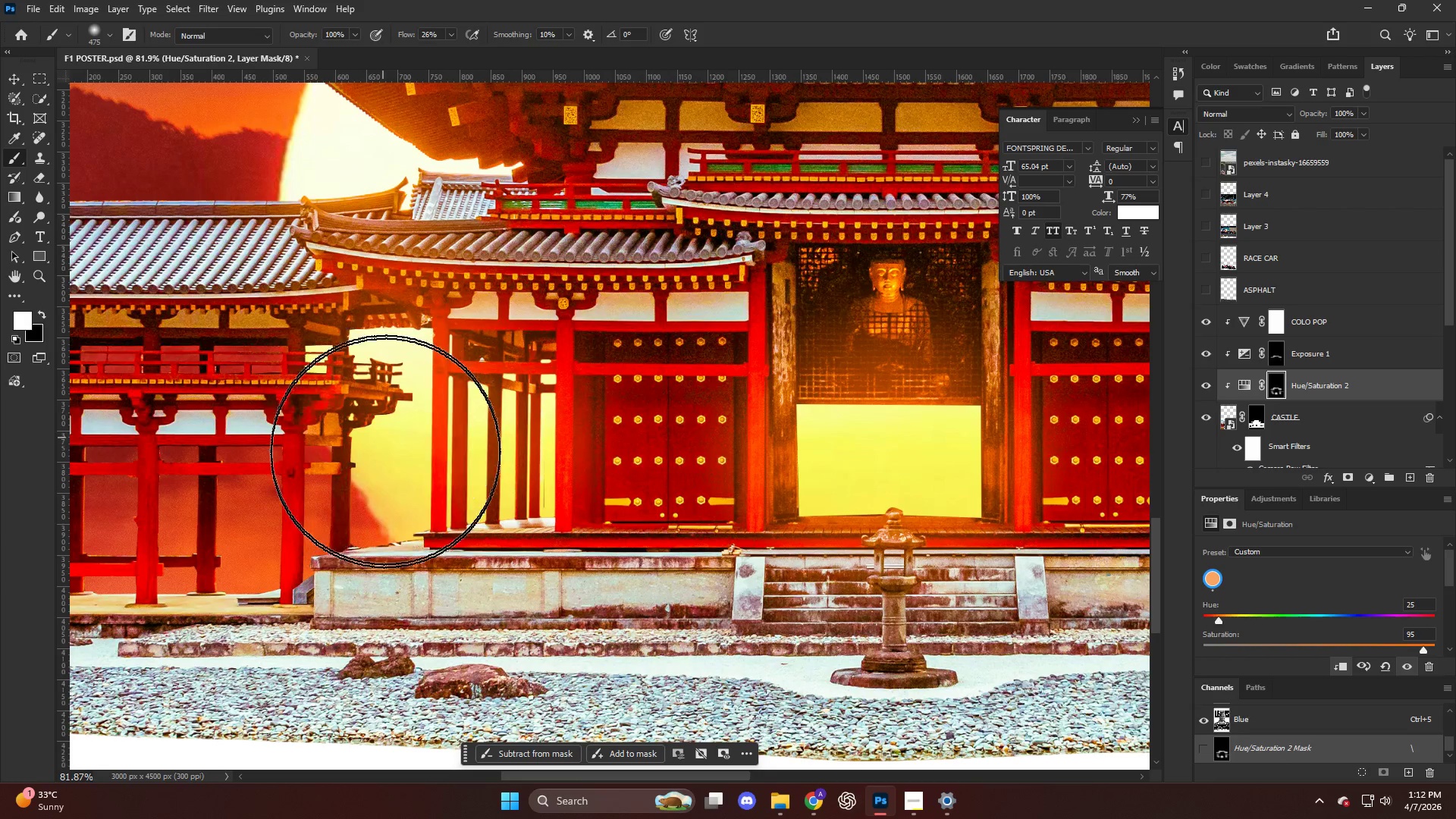 
double_click([387, 469])
 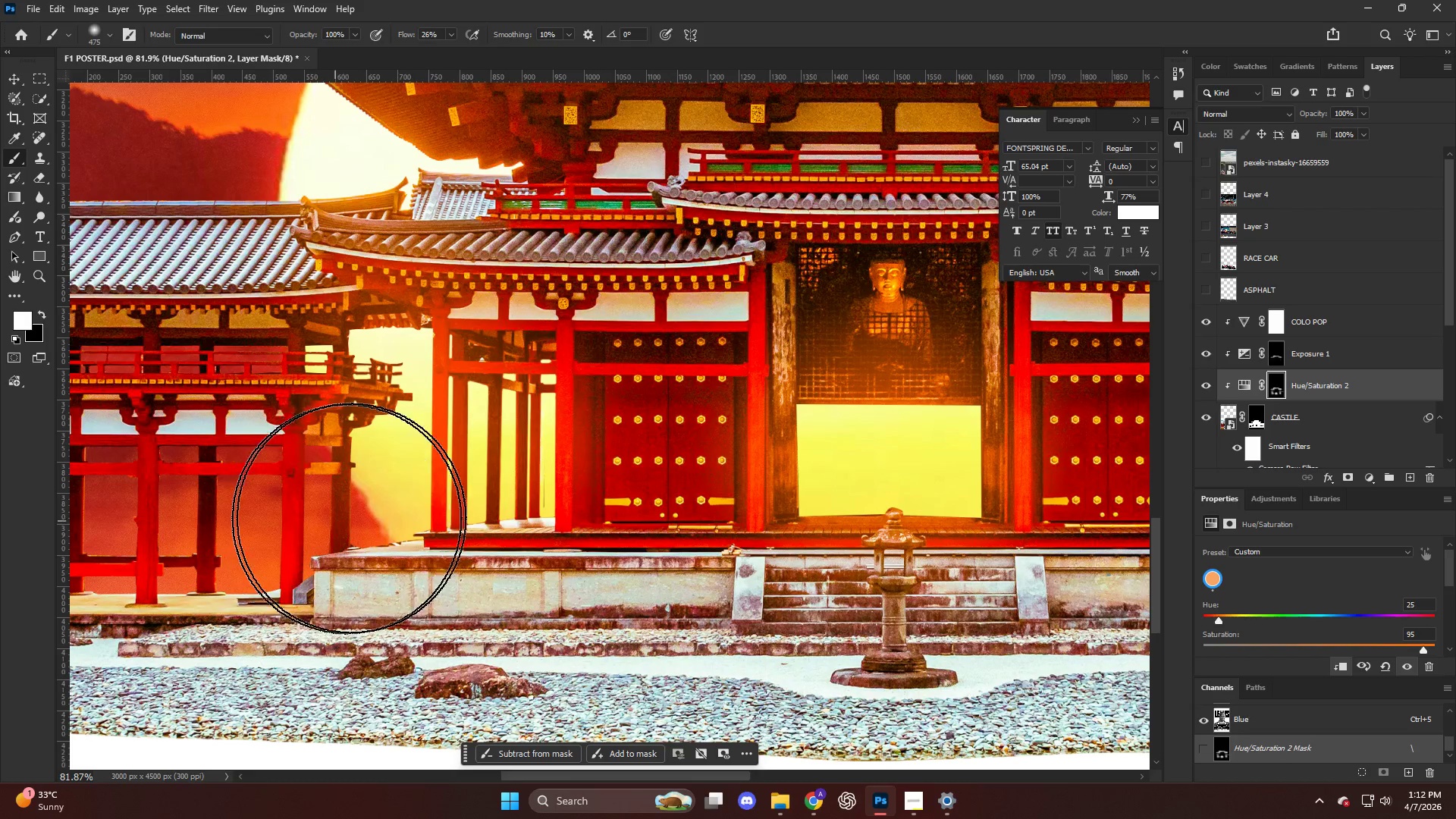 
left_click([369, 510])
 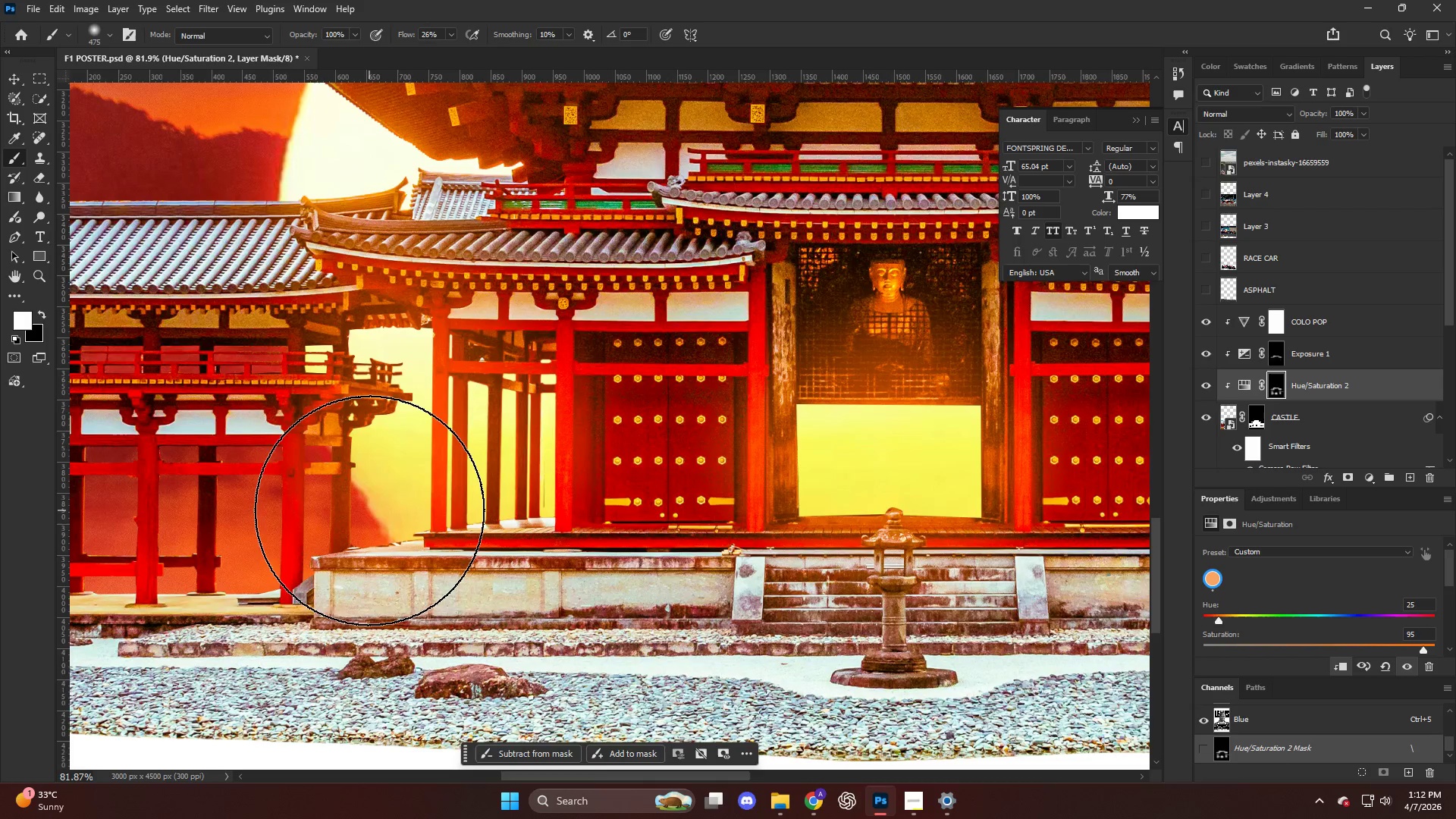 
key(Alt+AltLeft)
 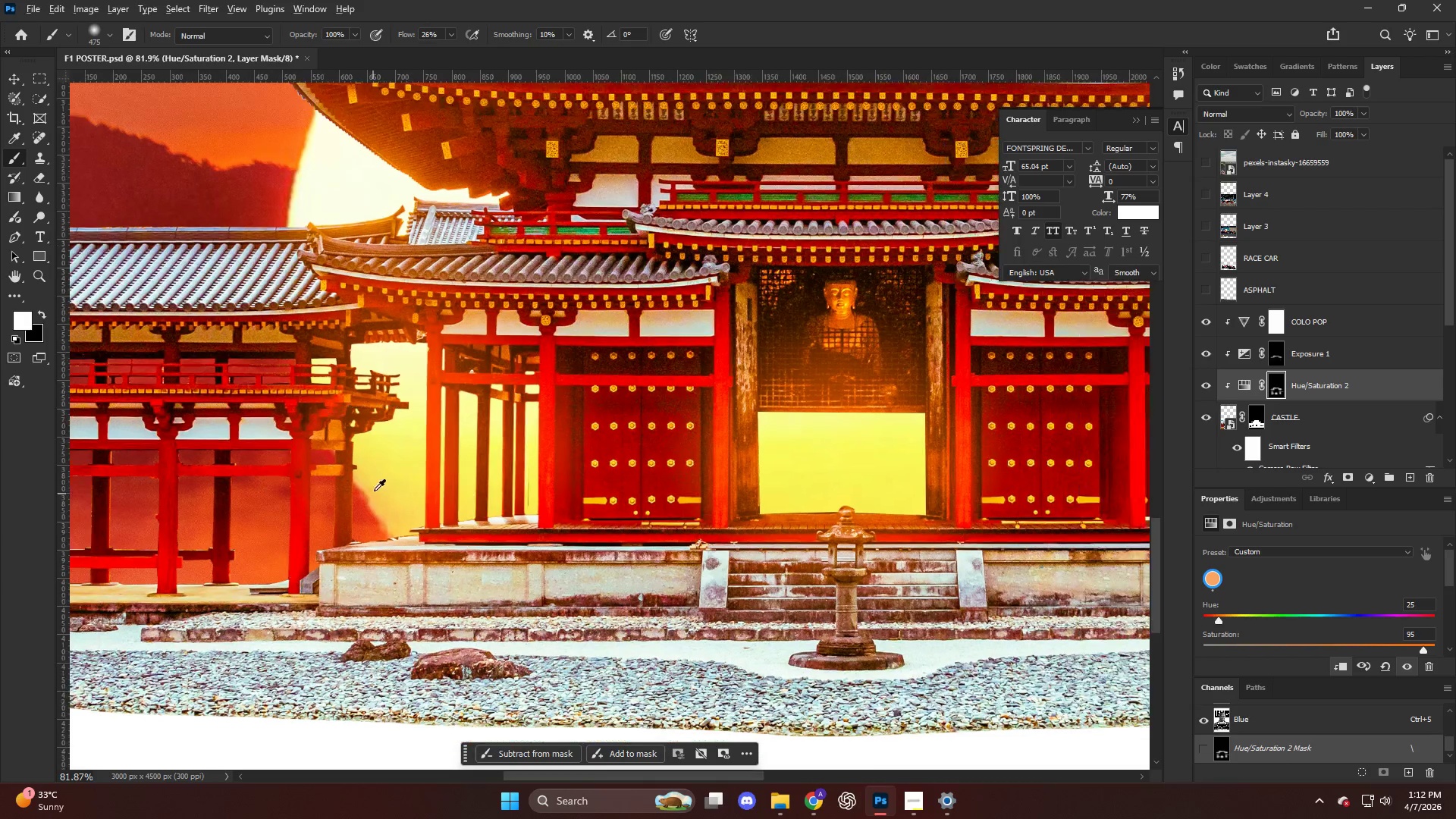 
left_click([379, 482])
 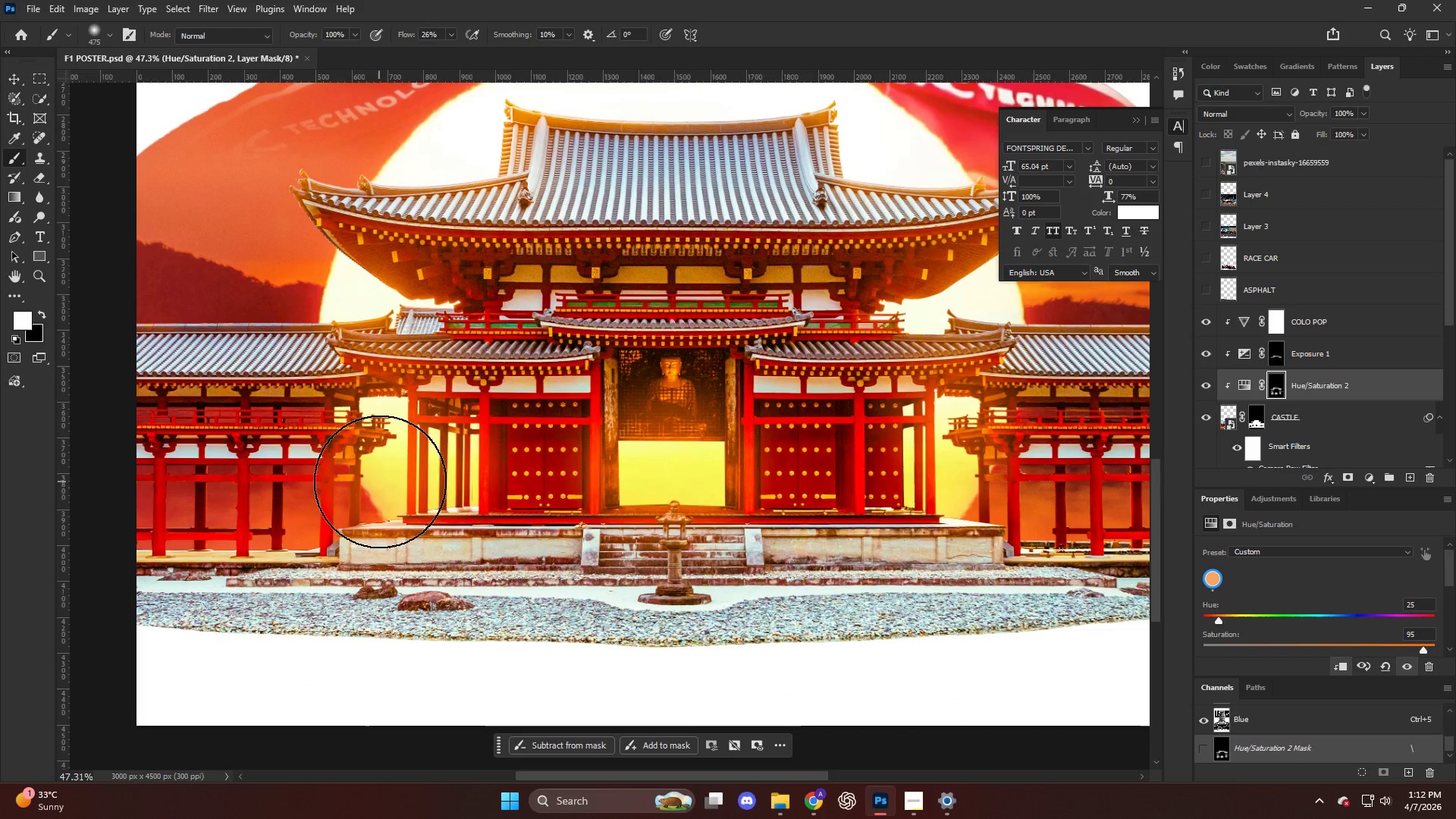 
scroll: coordinate [375, 488], scroll_direction: down, amount: 6.0
 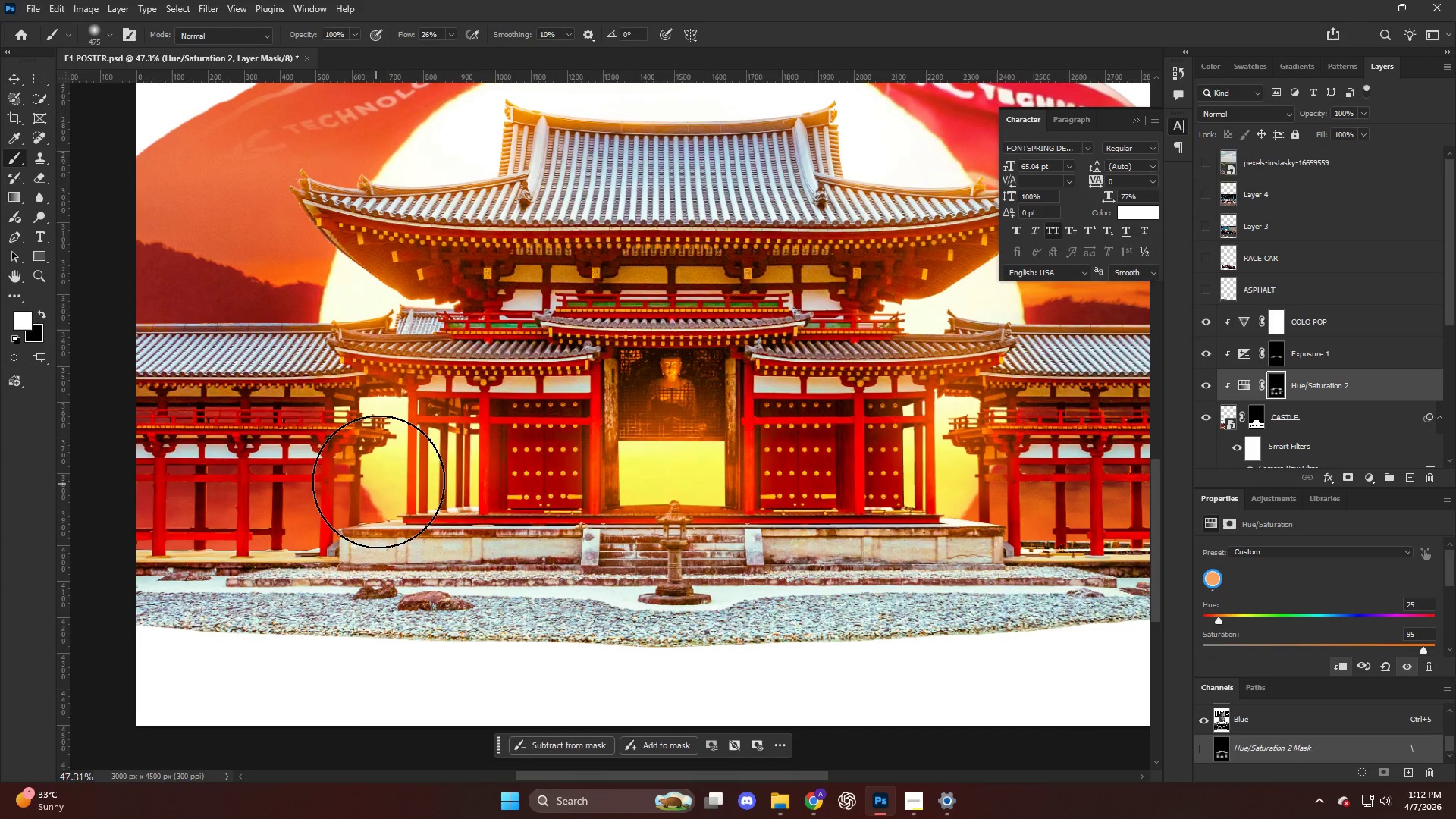 
key(Alt+AltLeft)
 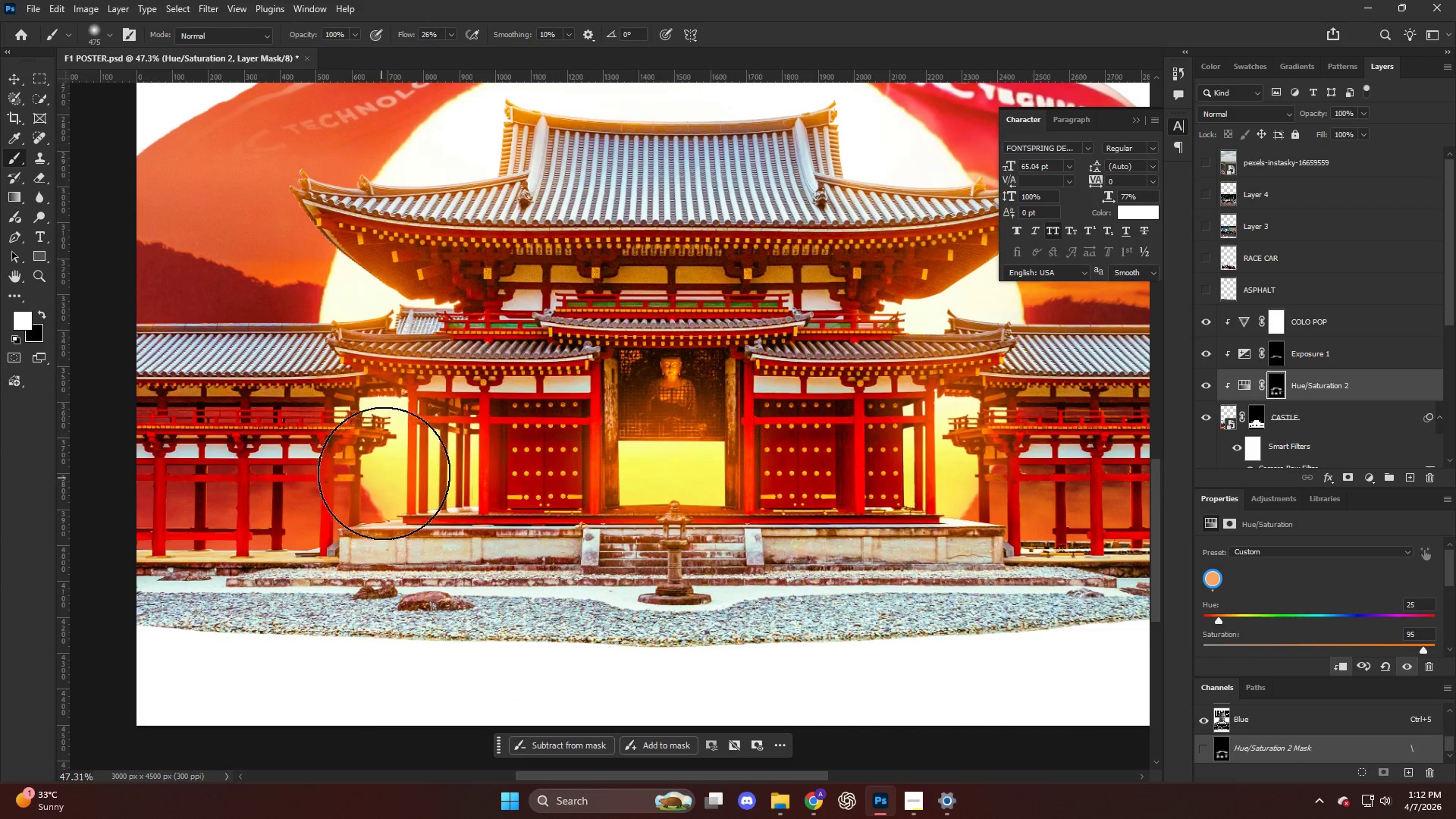 
hold_key(key=AltLeft, duration=0.8)
scroll: coordinate [284, 525], scroll_direction: up, amount: 3.0
 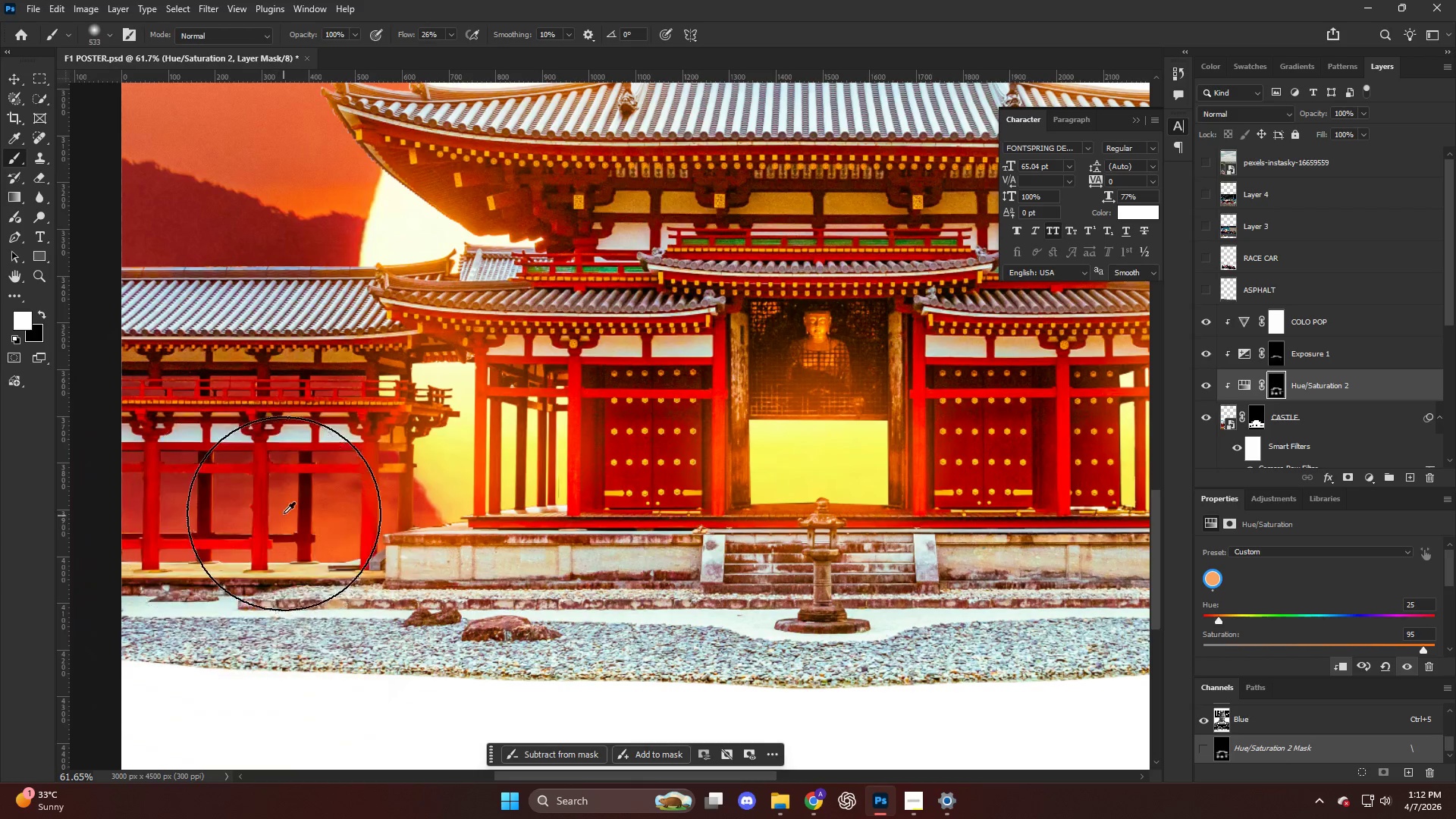 
hold_key(key=AltLeft, duration=0.55)
scroll: coordinate [284, 511], scroll_direction: up, amount: 5.0
 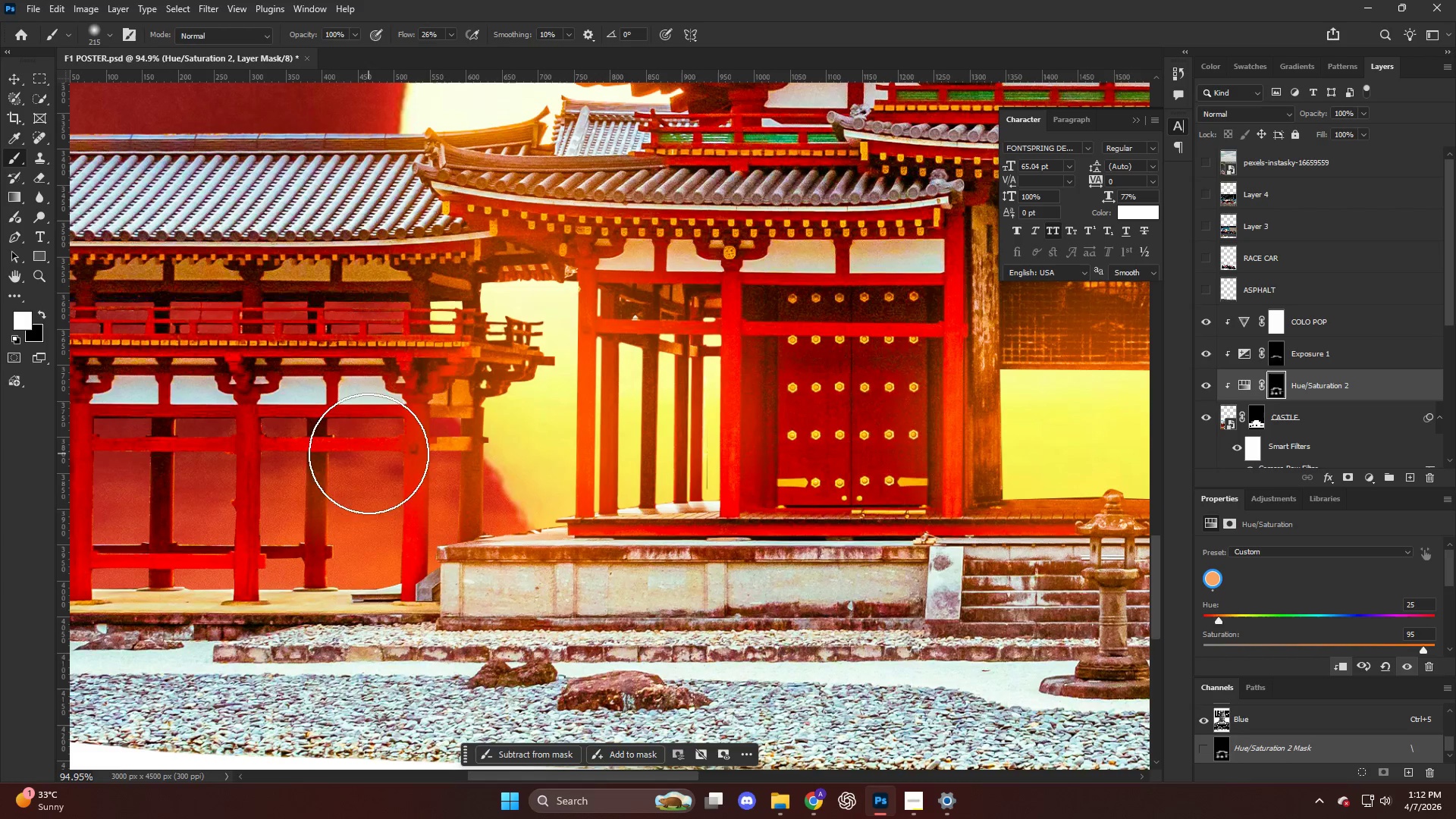 
key(Control+ControlLeft)
 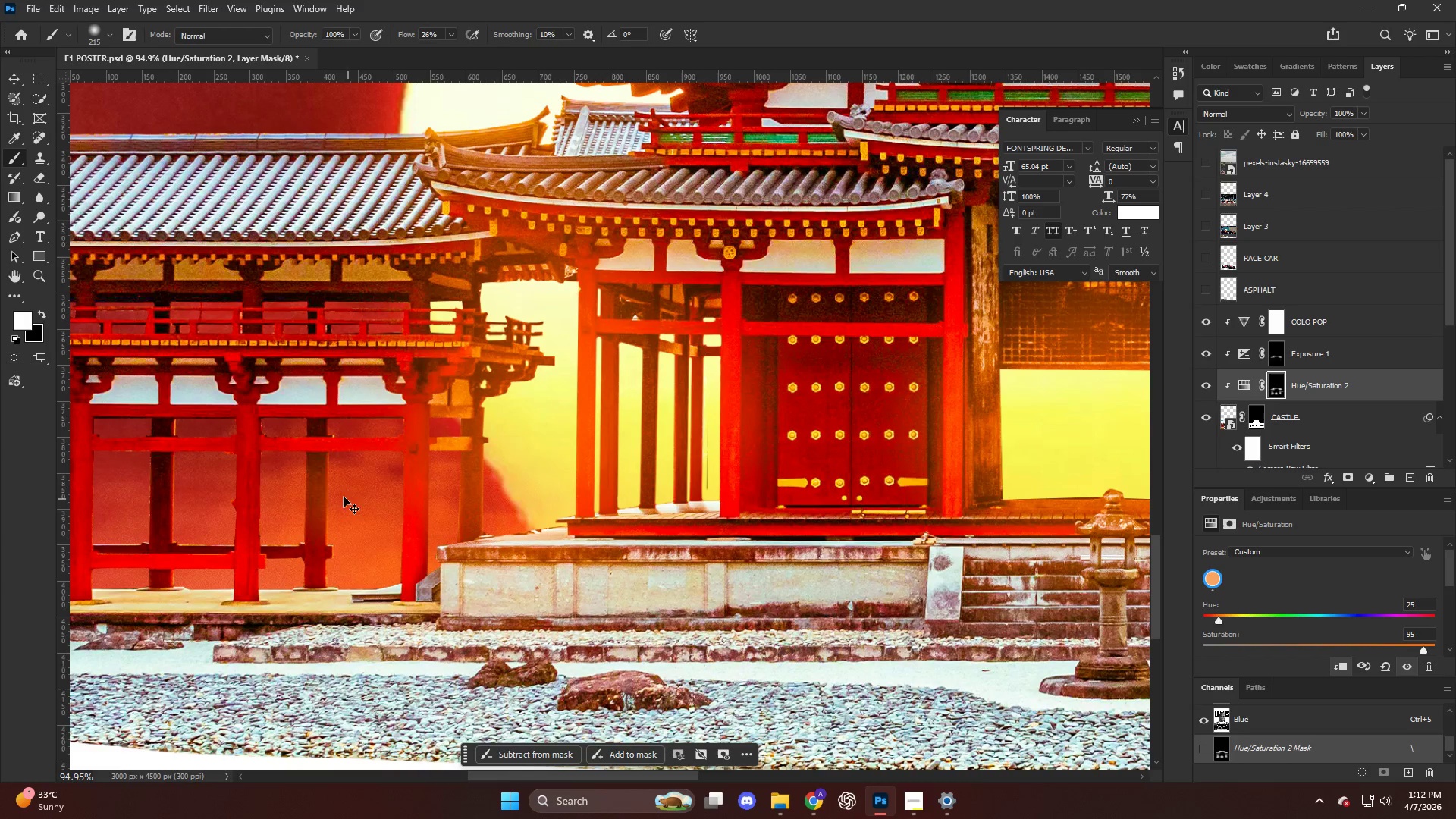 
key(Control+Z)
 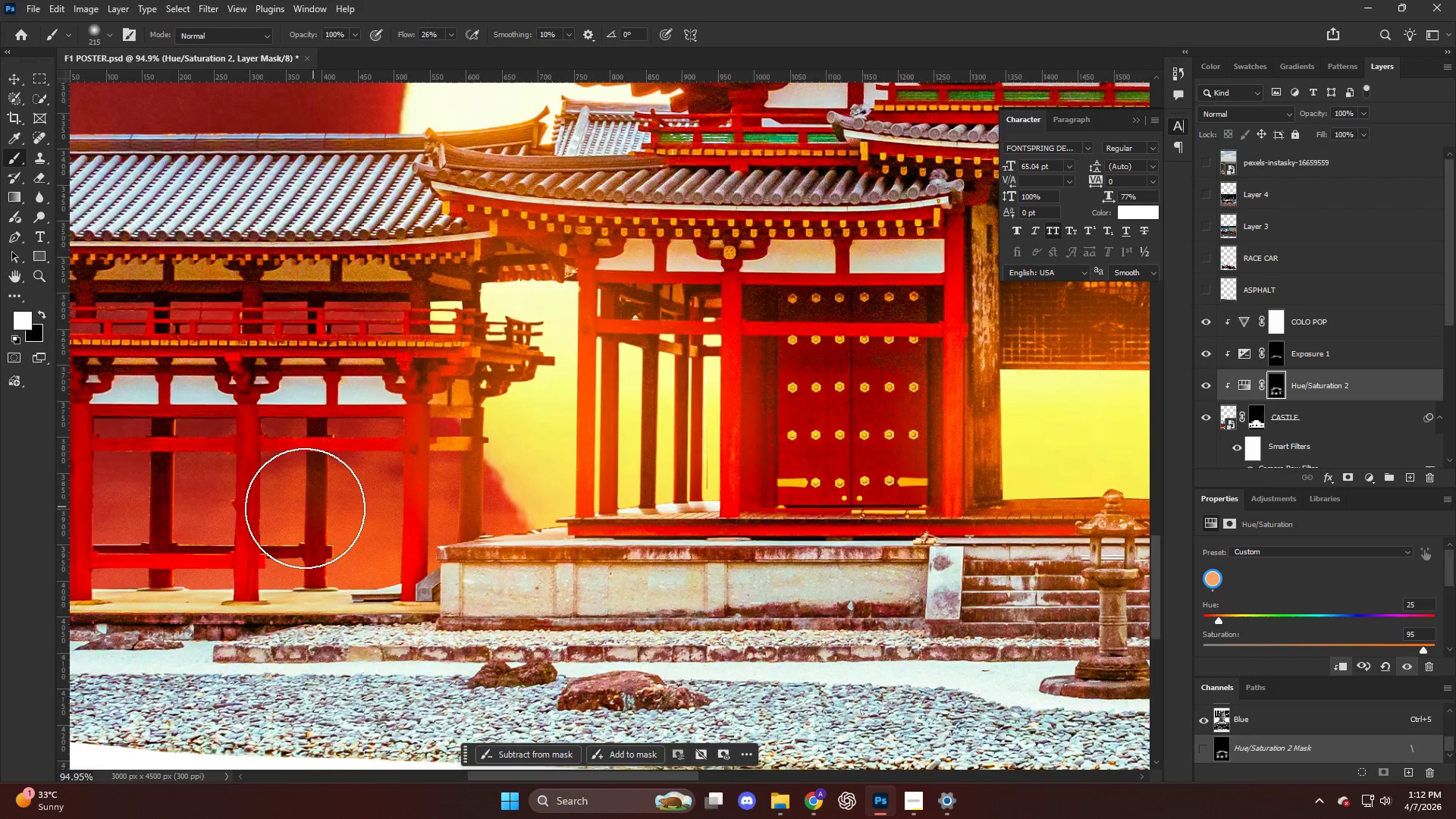 
hold_key(key=AltLeft, duration=1.09)
scroll: coordinate [331, 492], scroll_direction: up, amount: 11.0
 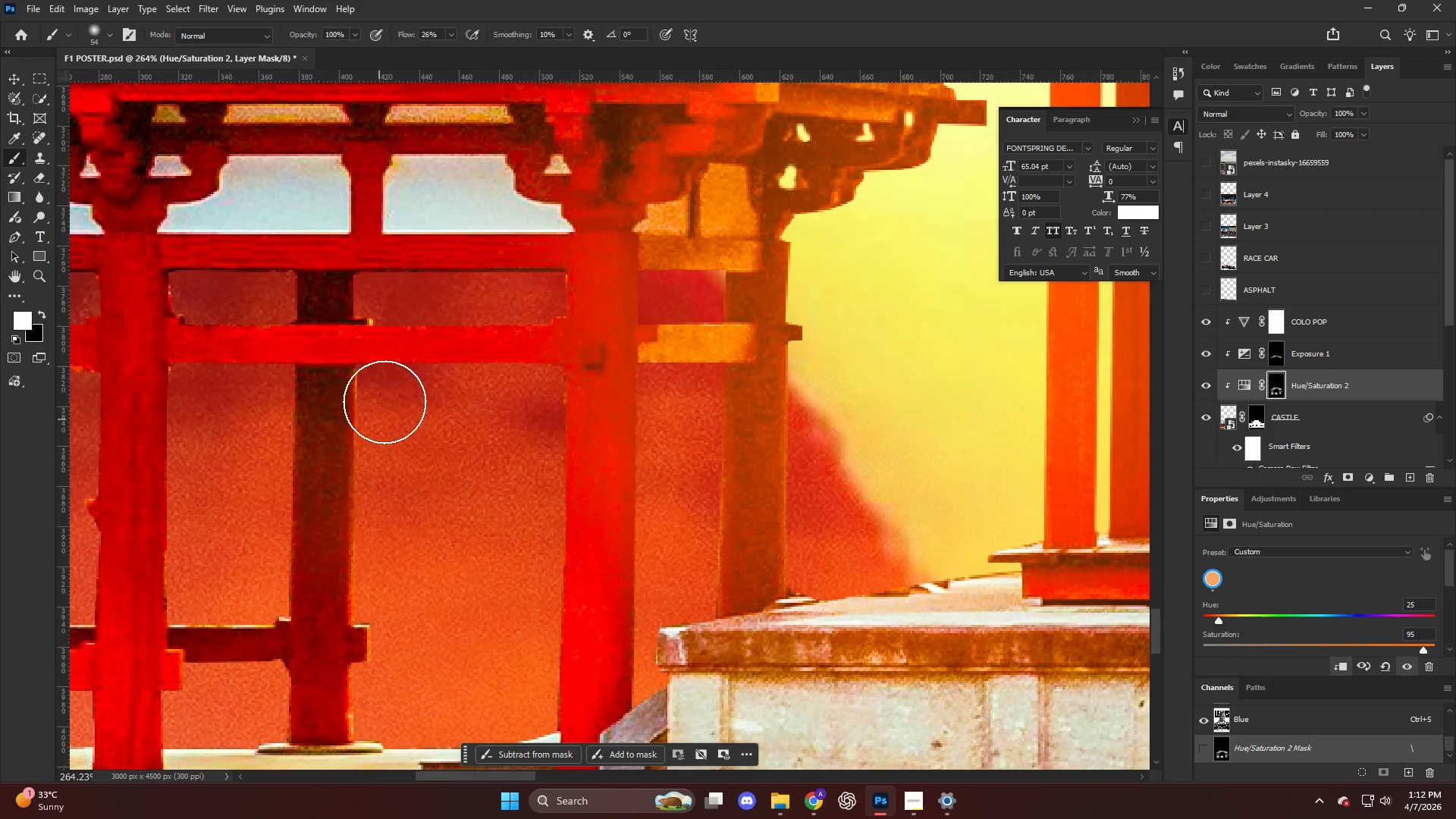 
left_click_drag(start_coordinate=[382, 407], to_coordinate=[388, 688])
 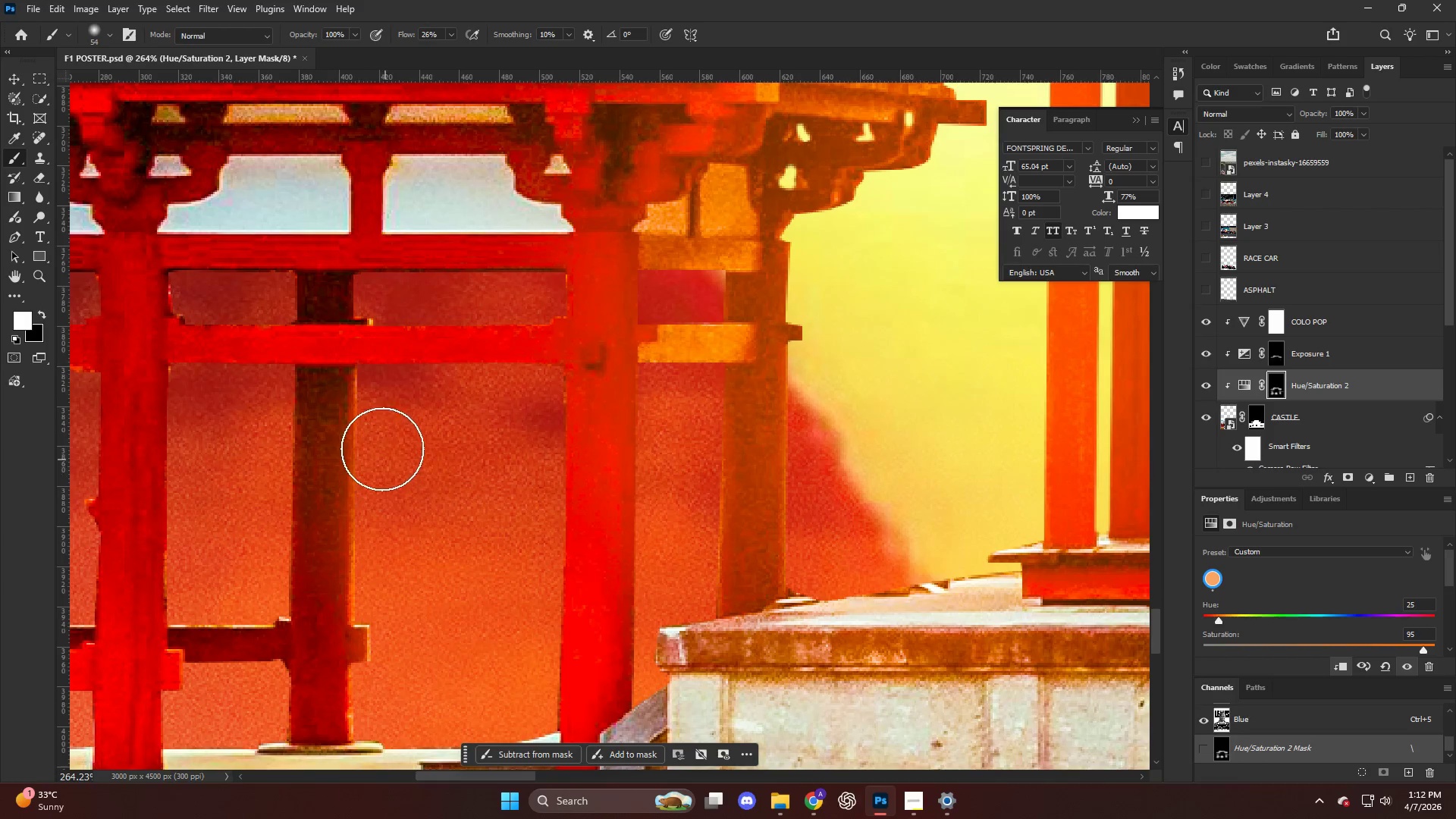 
key(Alt+AltLeft)
 